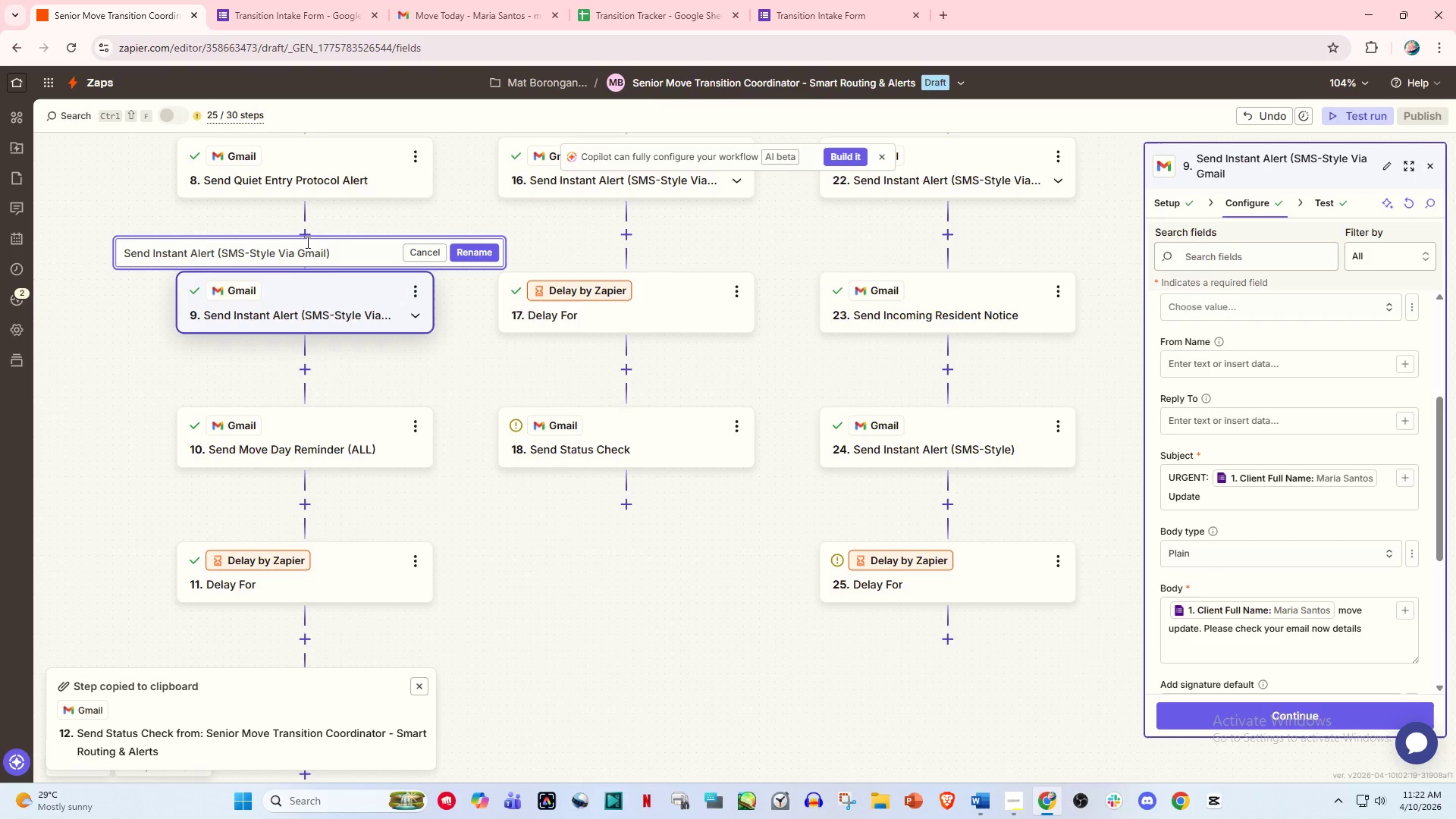 
left_click_drag(start_coordinate=[353, 253], to_coordinate=[219, 257])
 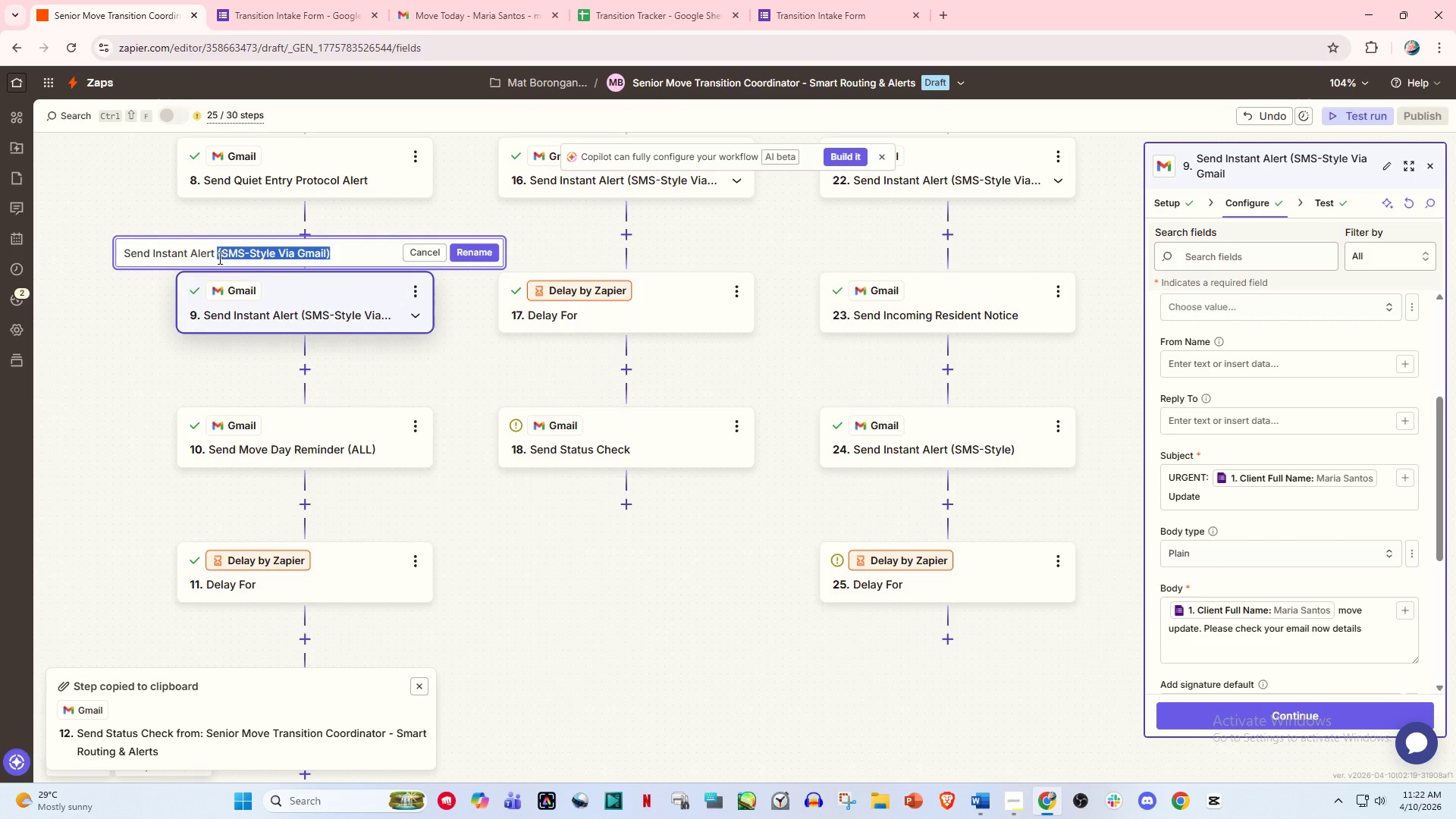 
key(Control+C)
 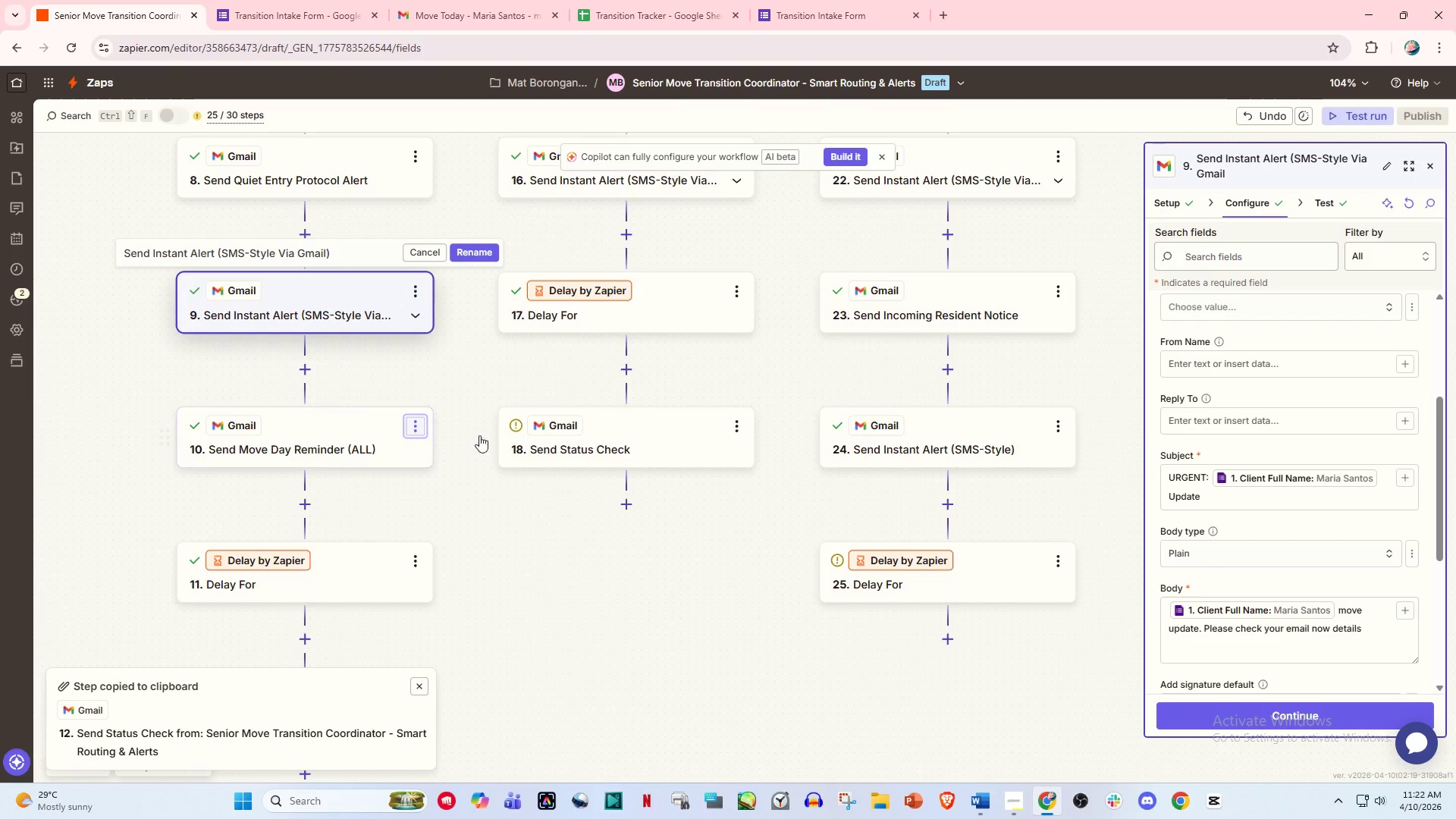 
left_click([421, 425])
 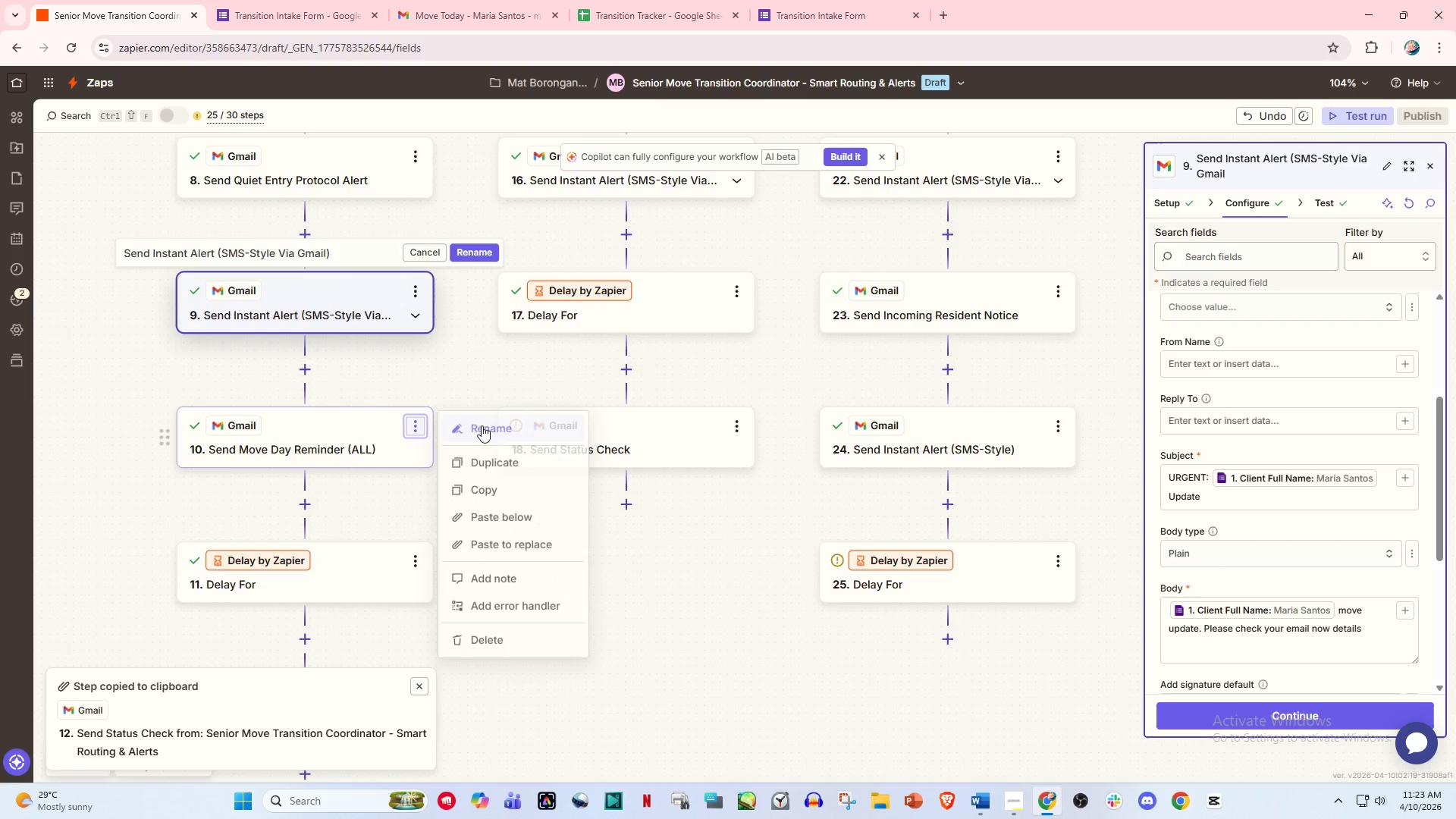 
left_click([494, 425])
 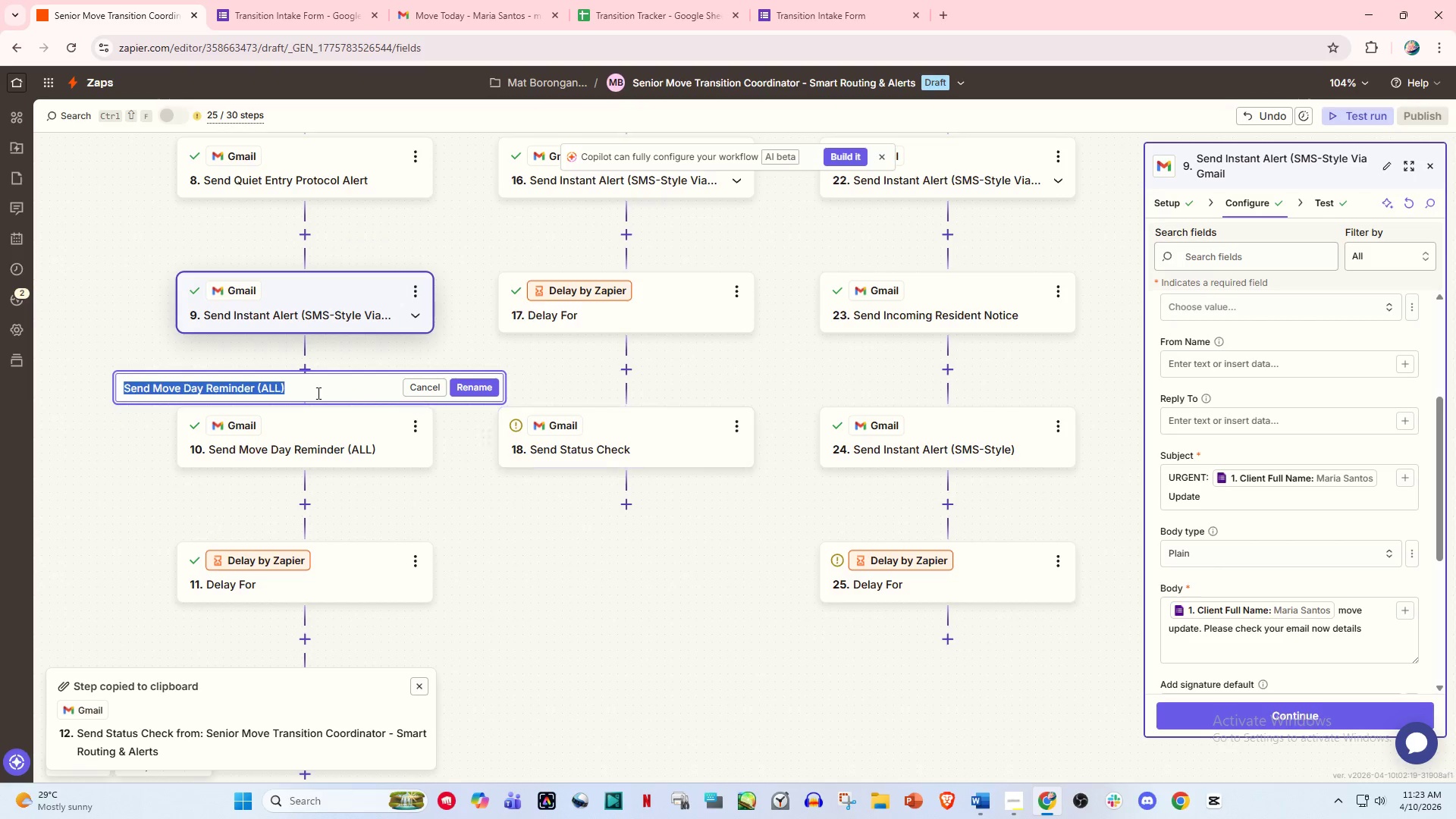 
left_click([300, 393])
 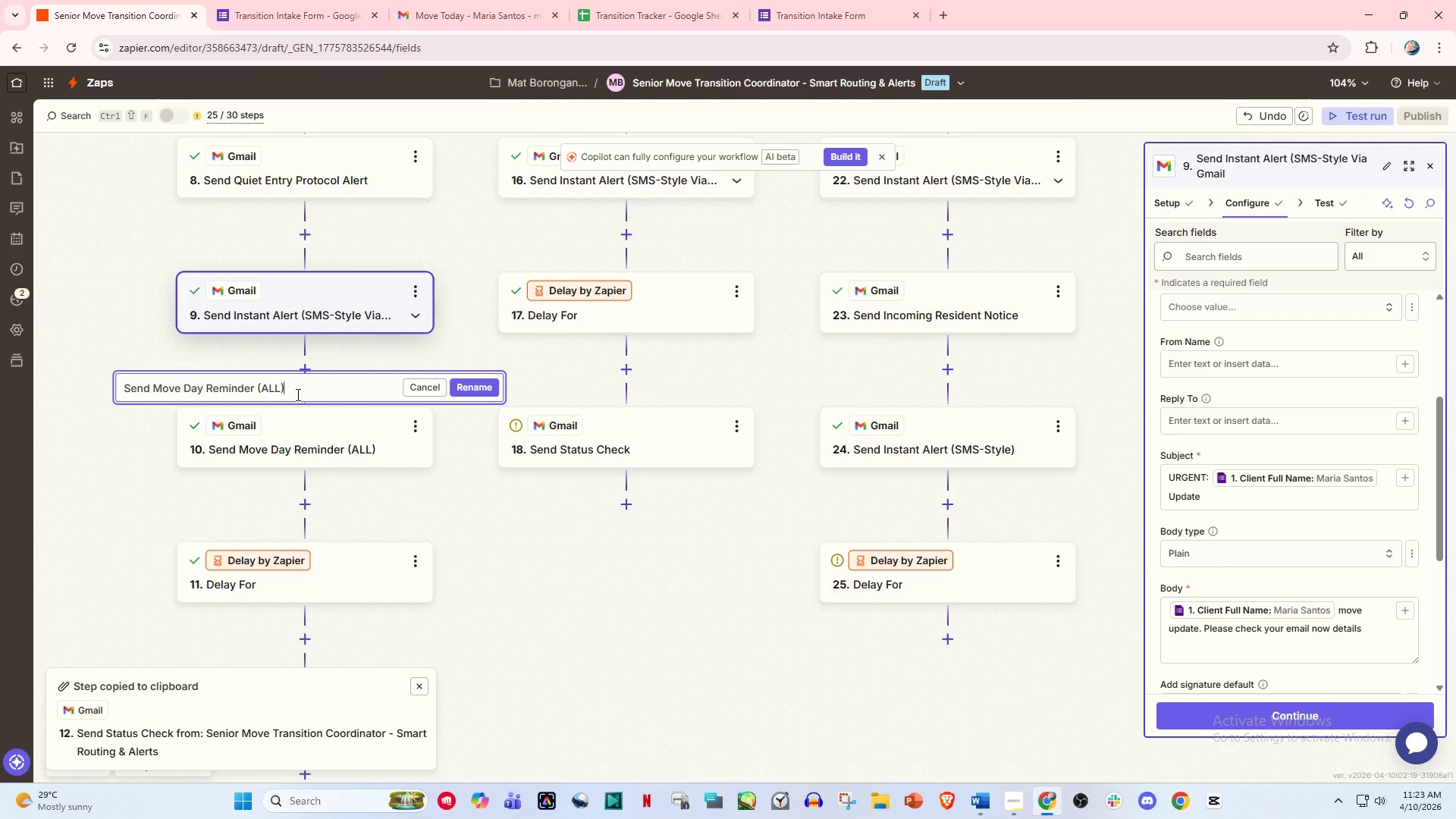 
key(Space)
 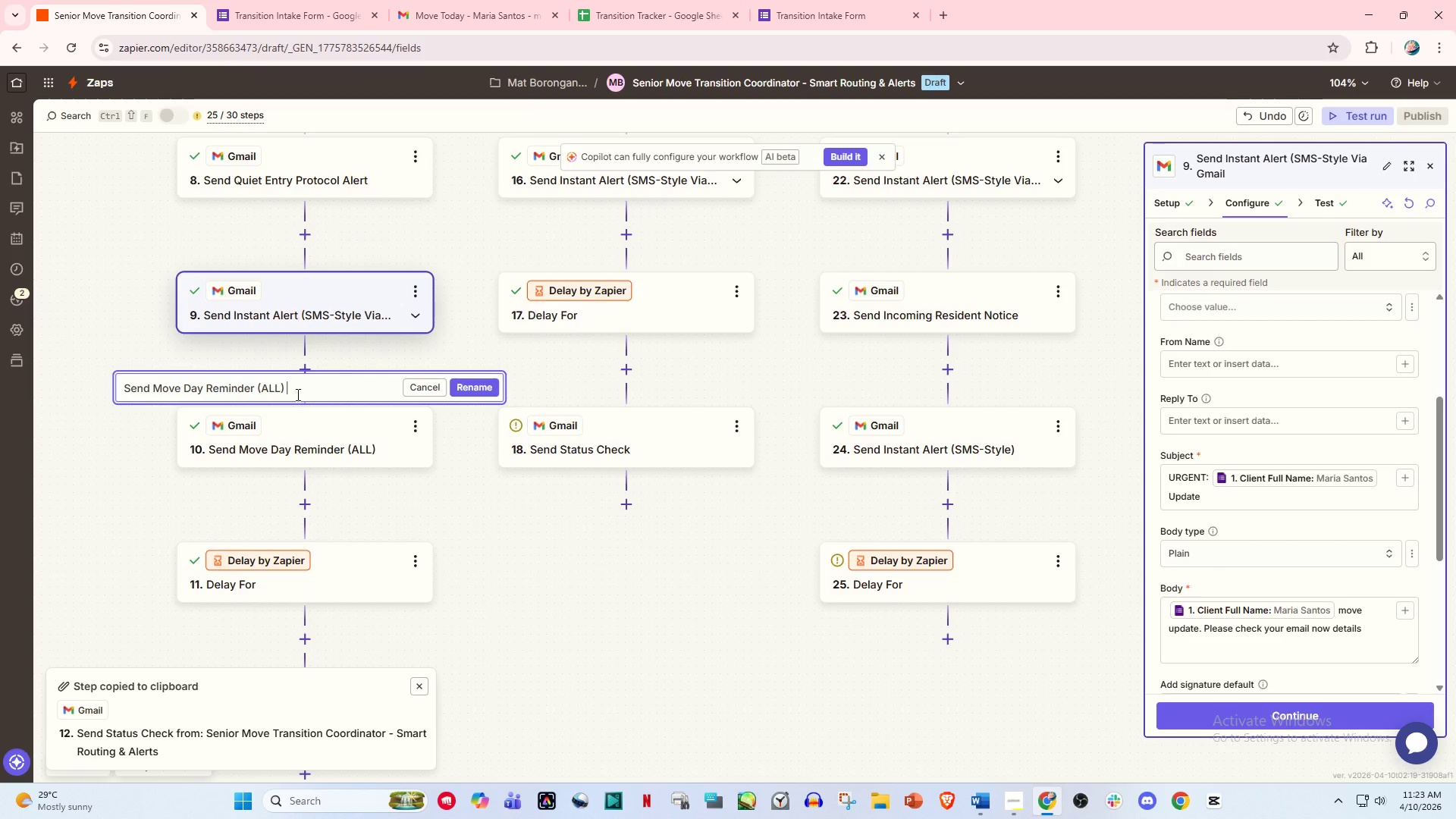 
key(Control+V)
 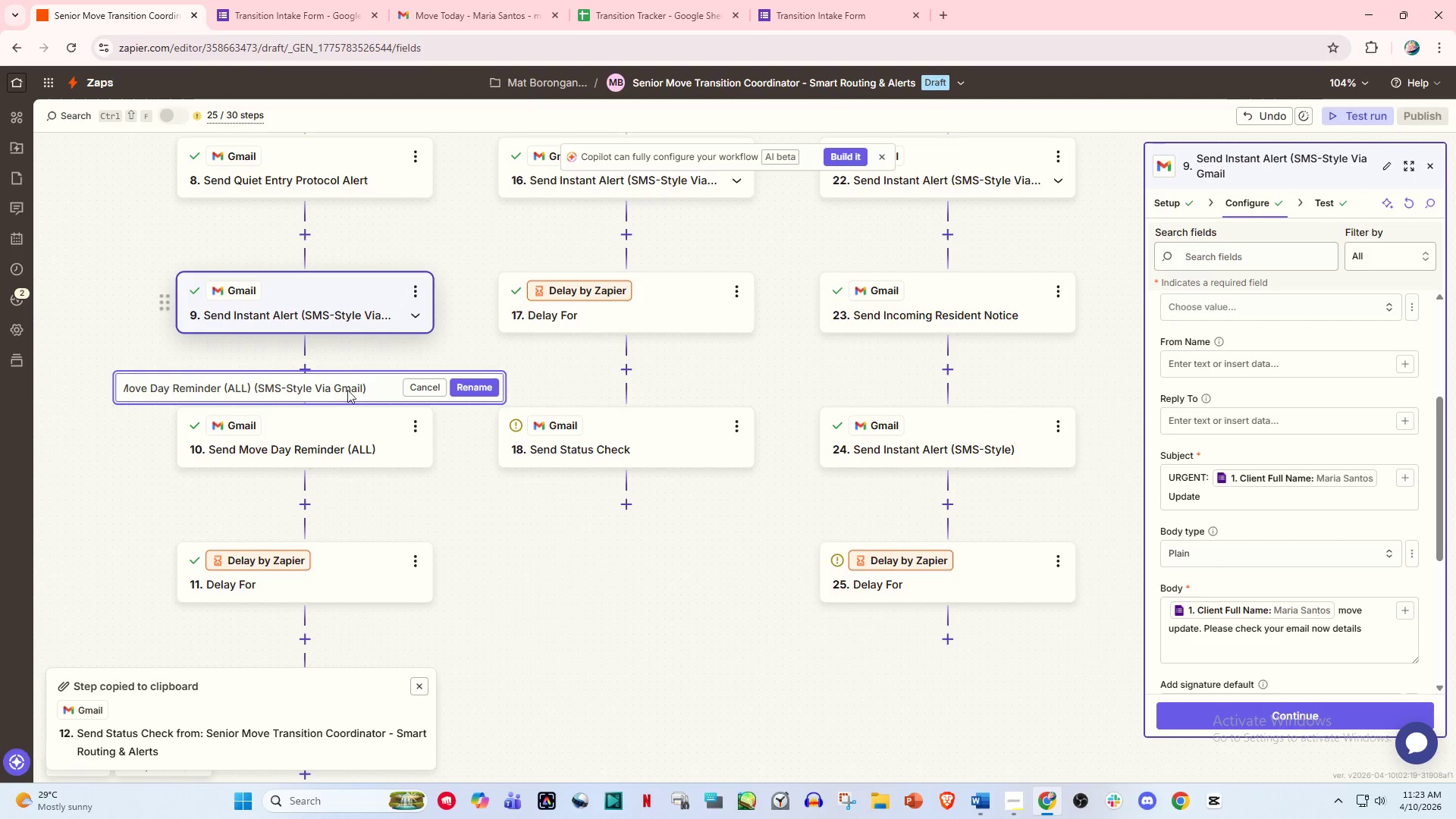 
left_click([513, 507])
 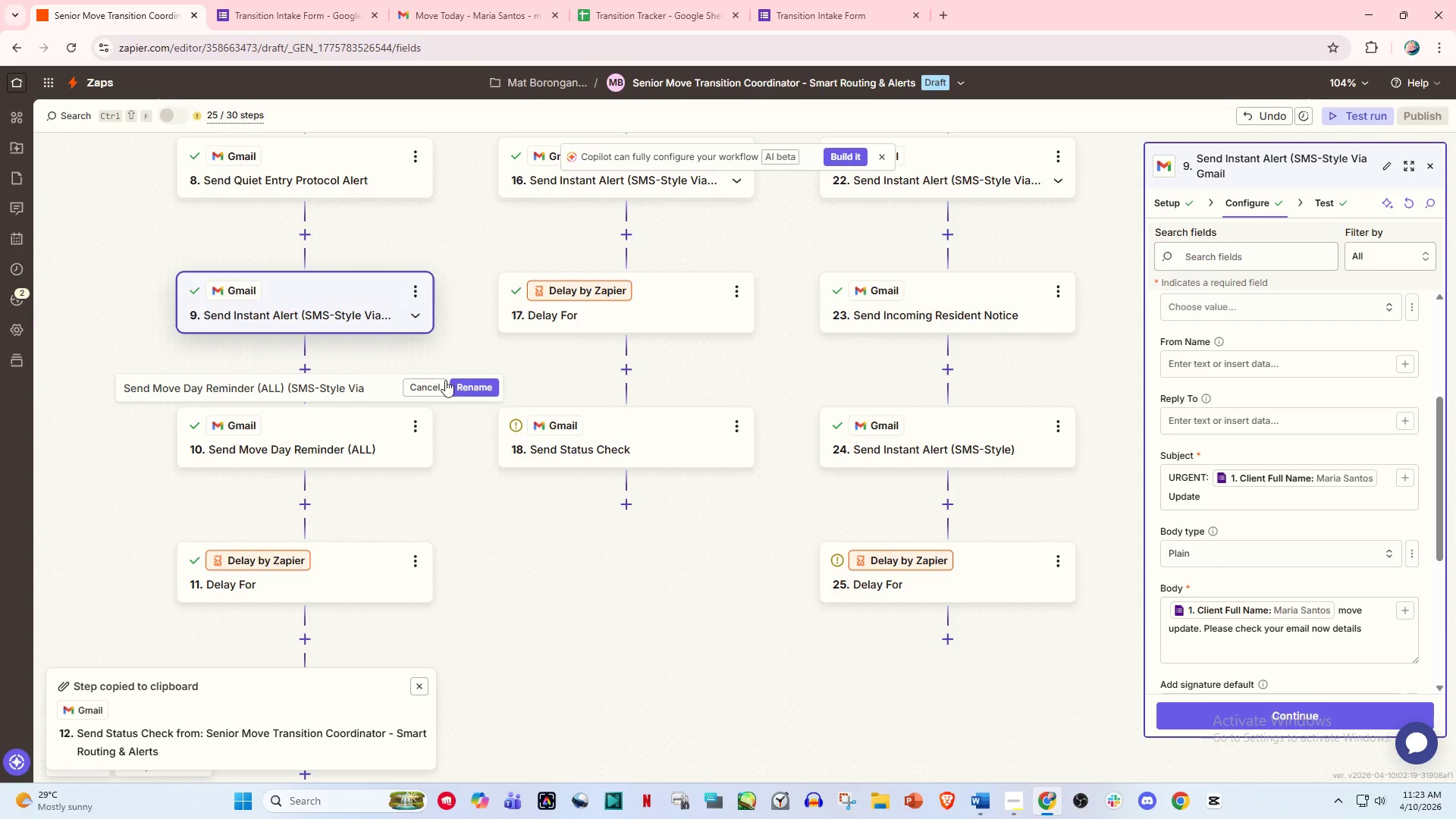 
left_click([475, 380])
 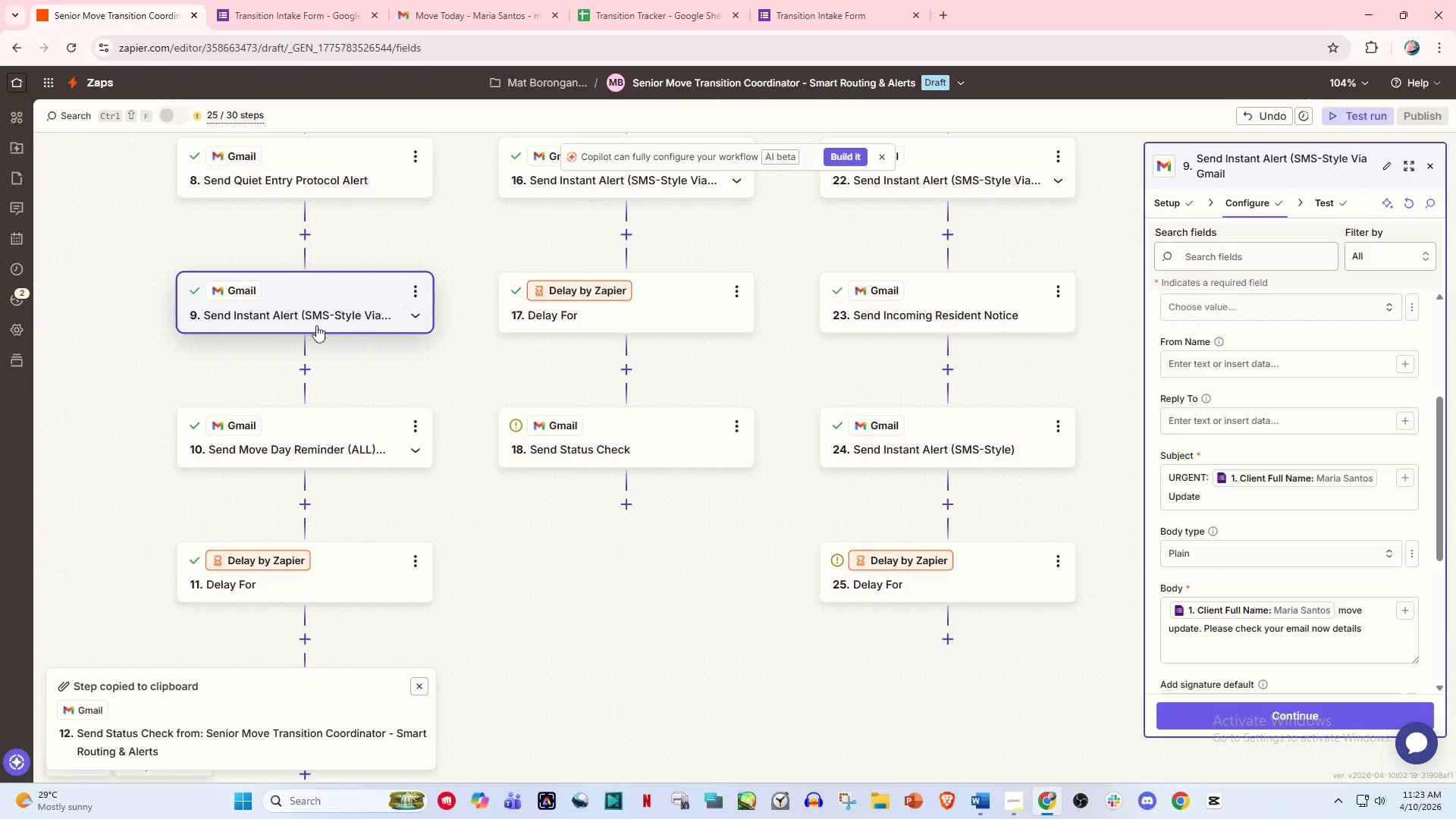 
left_click([284, 306])
 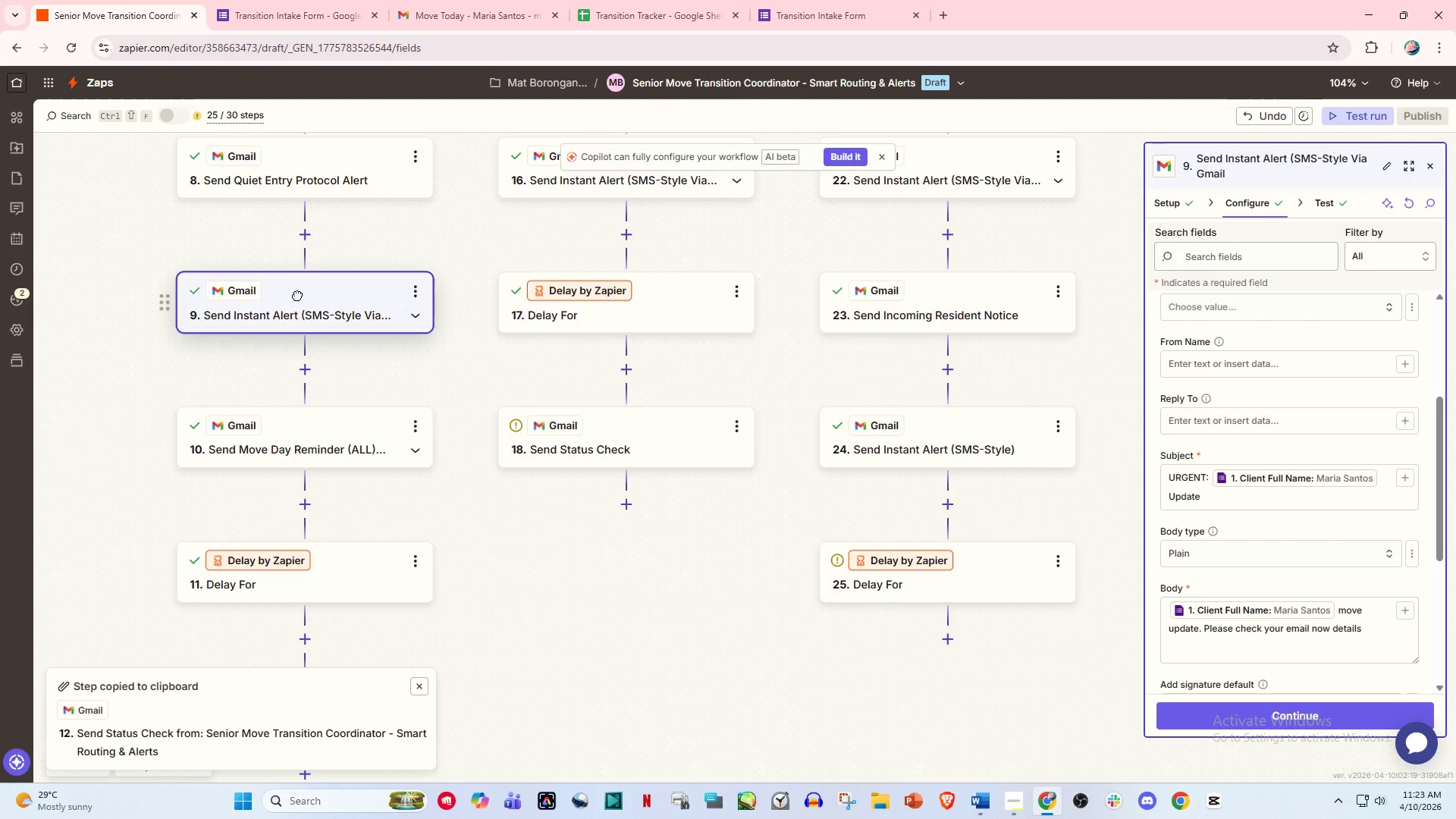 
left_click([310, 440])
 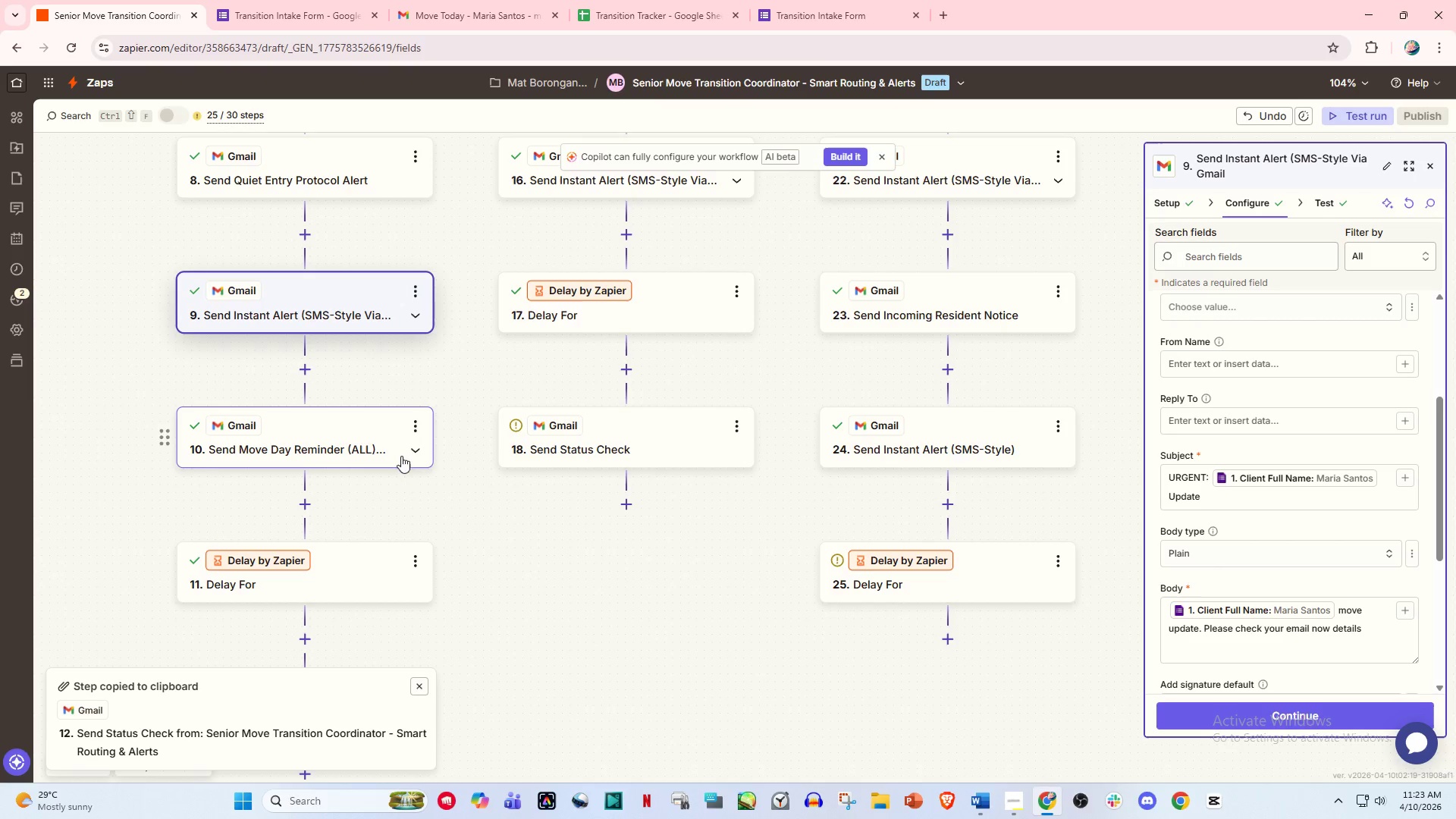 
left_click_drag(start_coordinate=[457, 530], to_coordinate=[463, 531])
 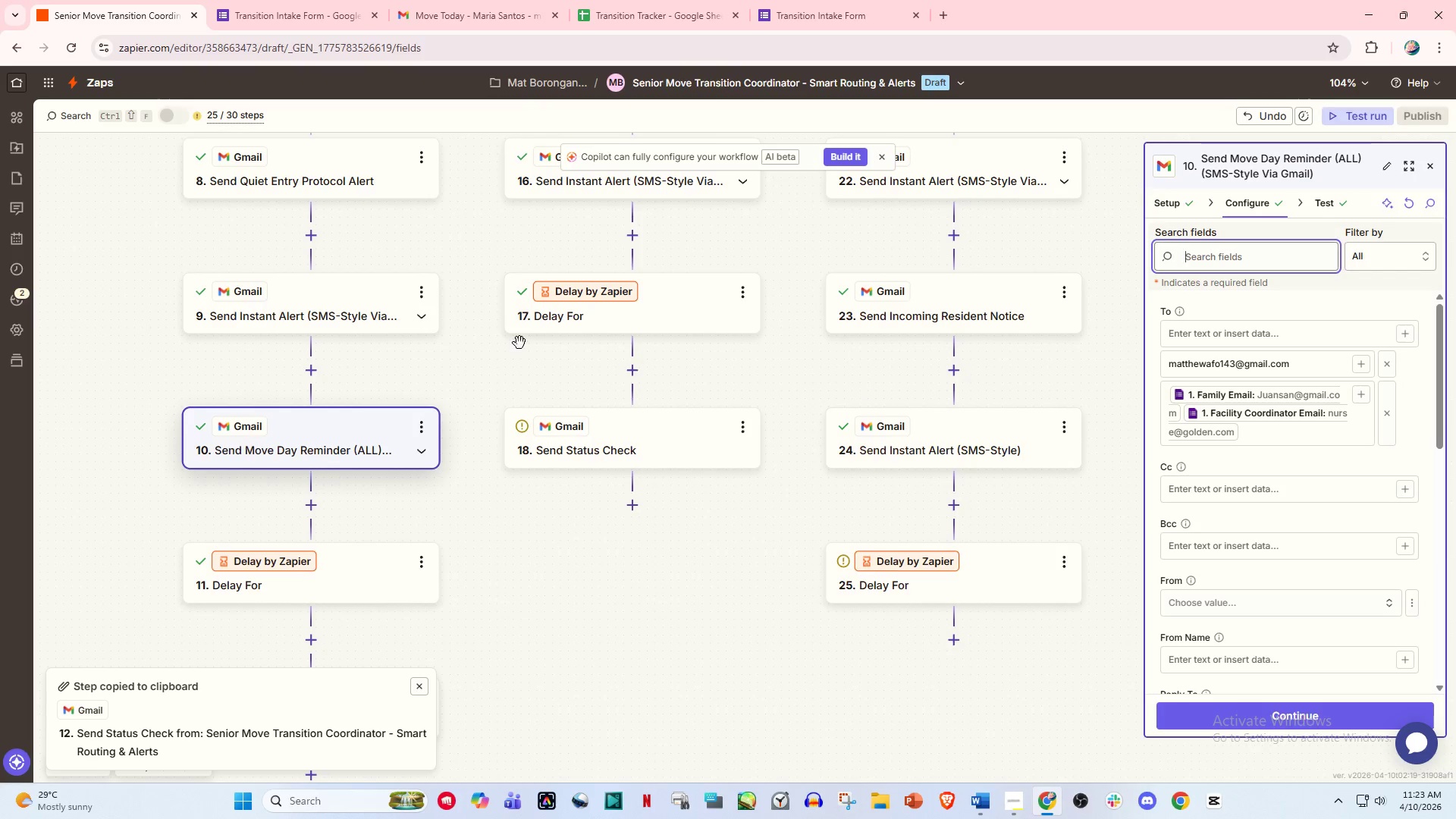 
left_click([348, 316])
 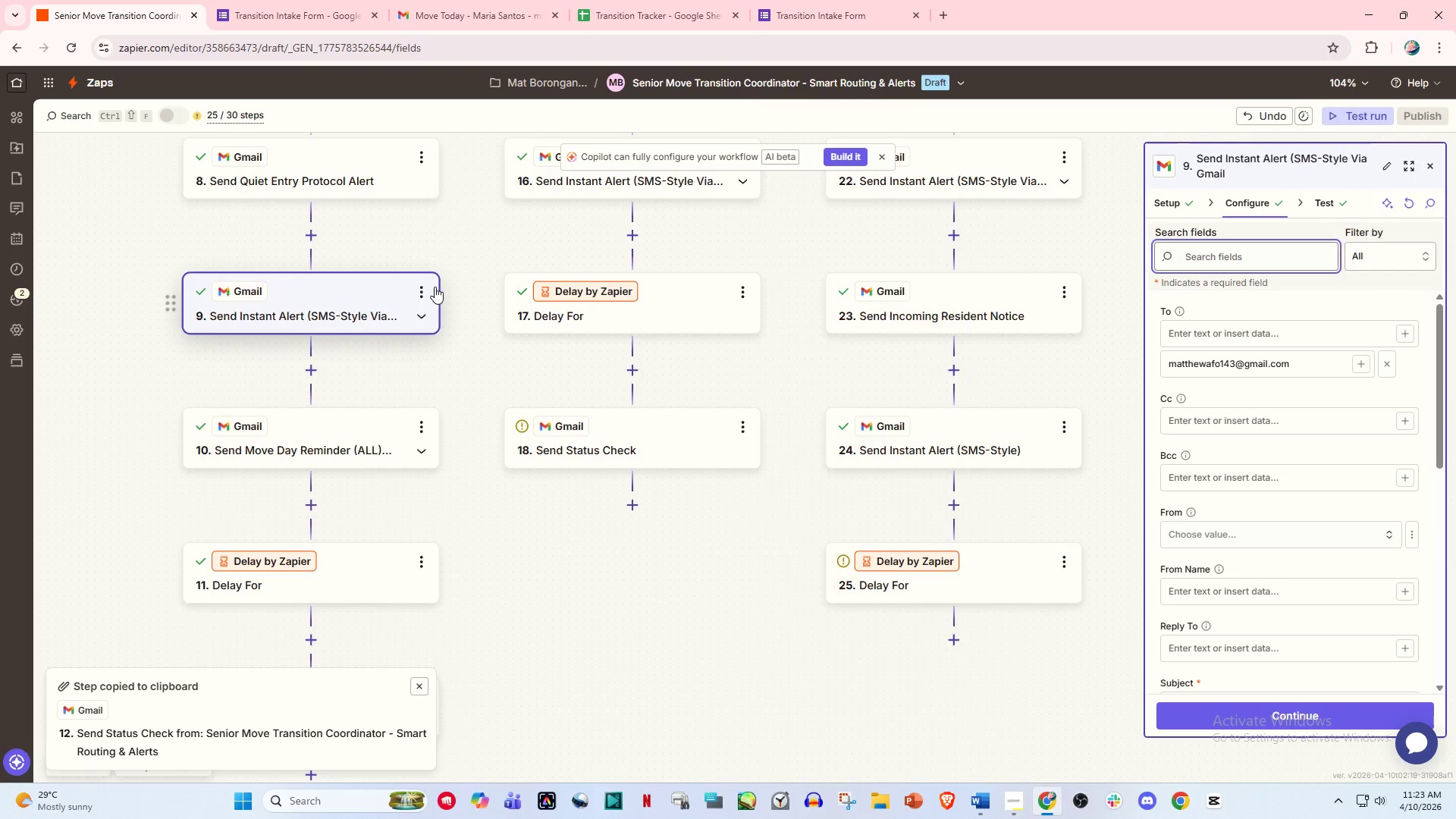 
left_click([419, 291])
 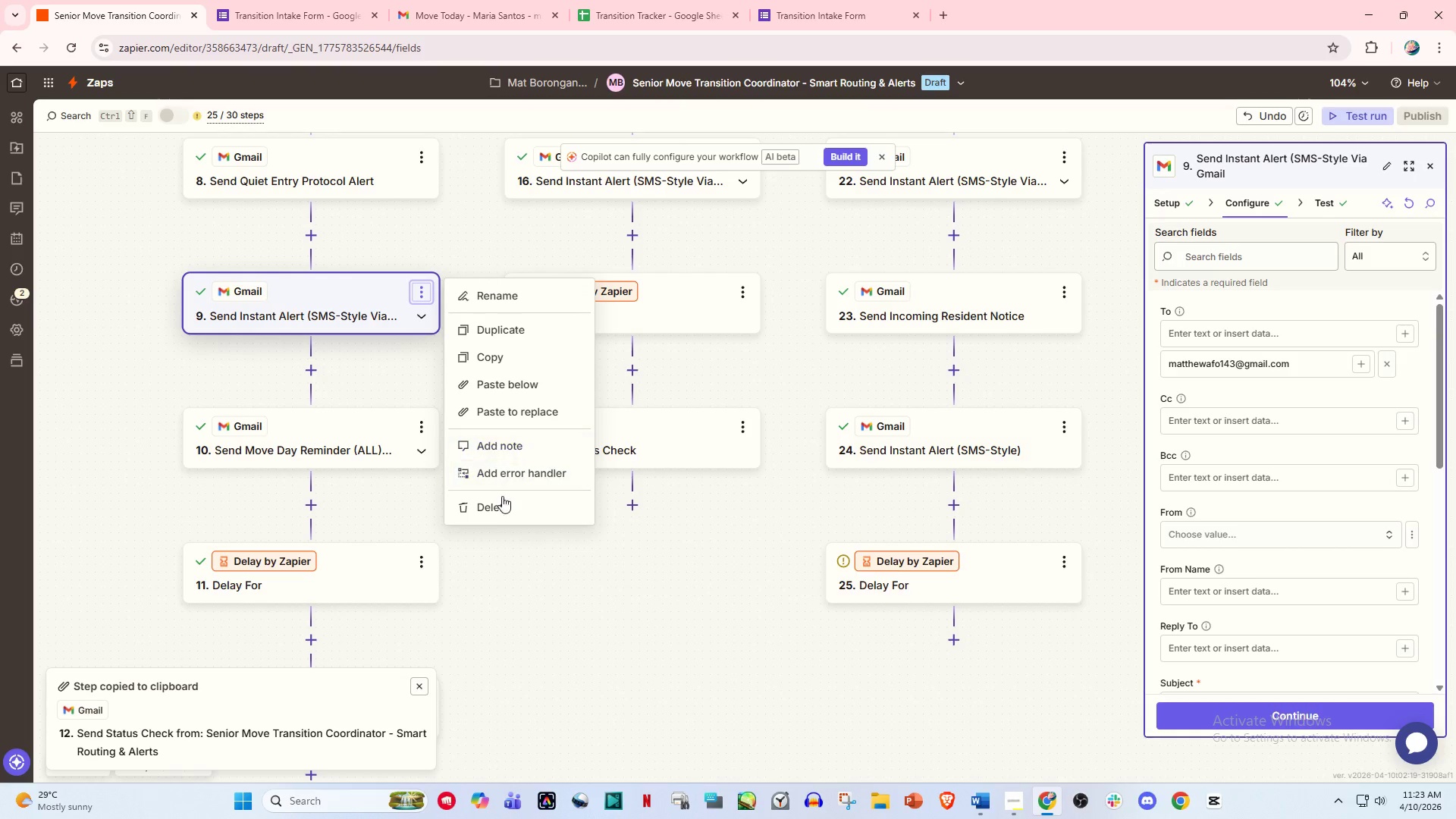 
left_click([502, 507])
 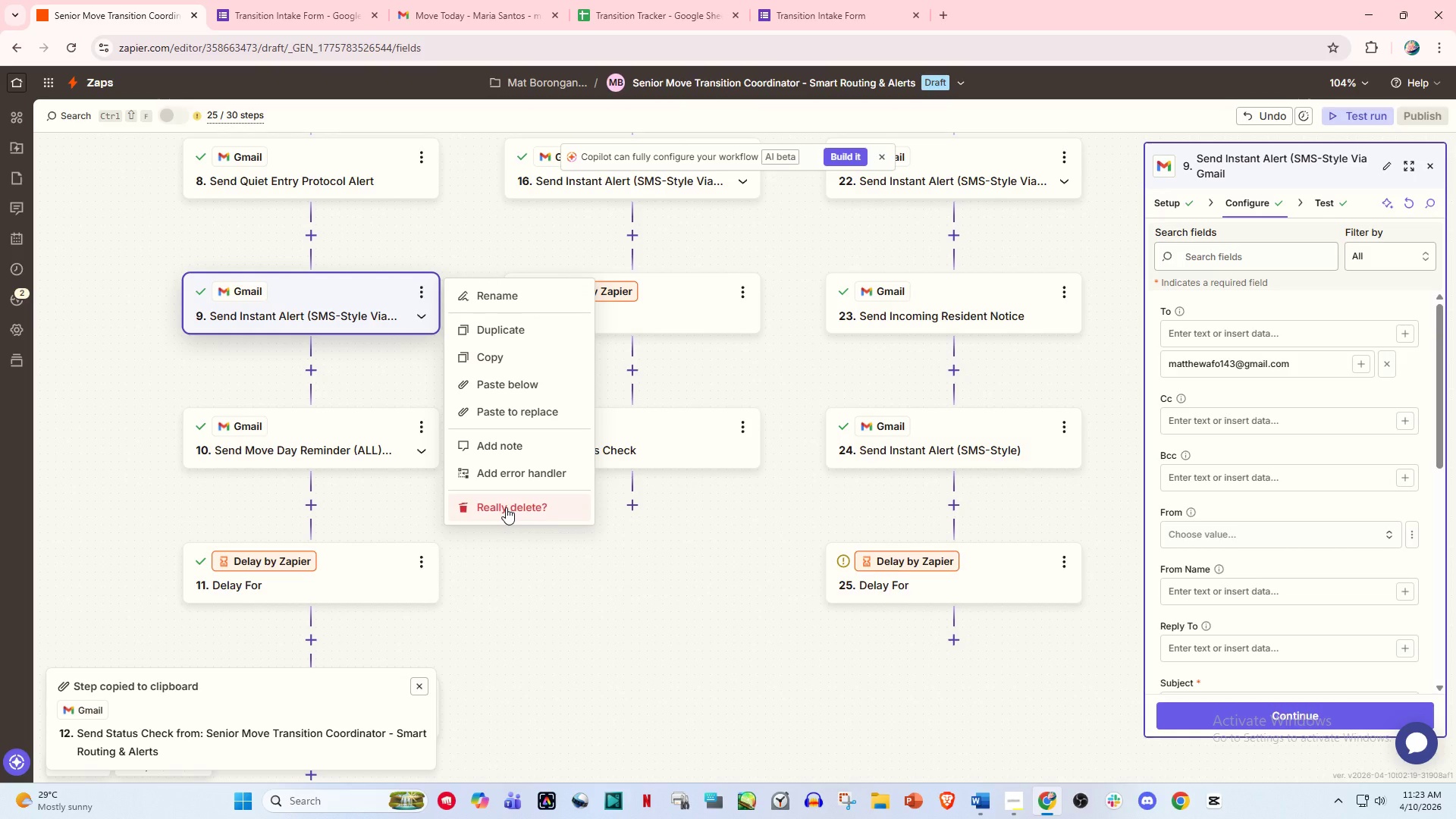 
left_click([506, 507])
 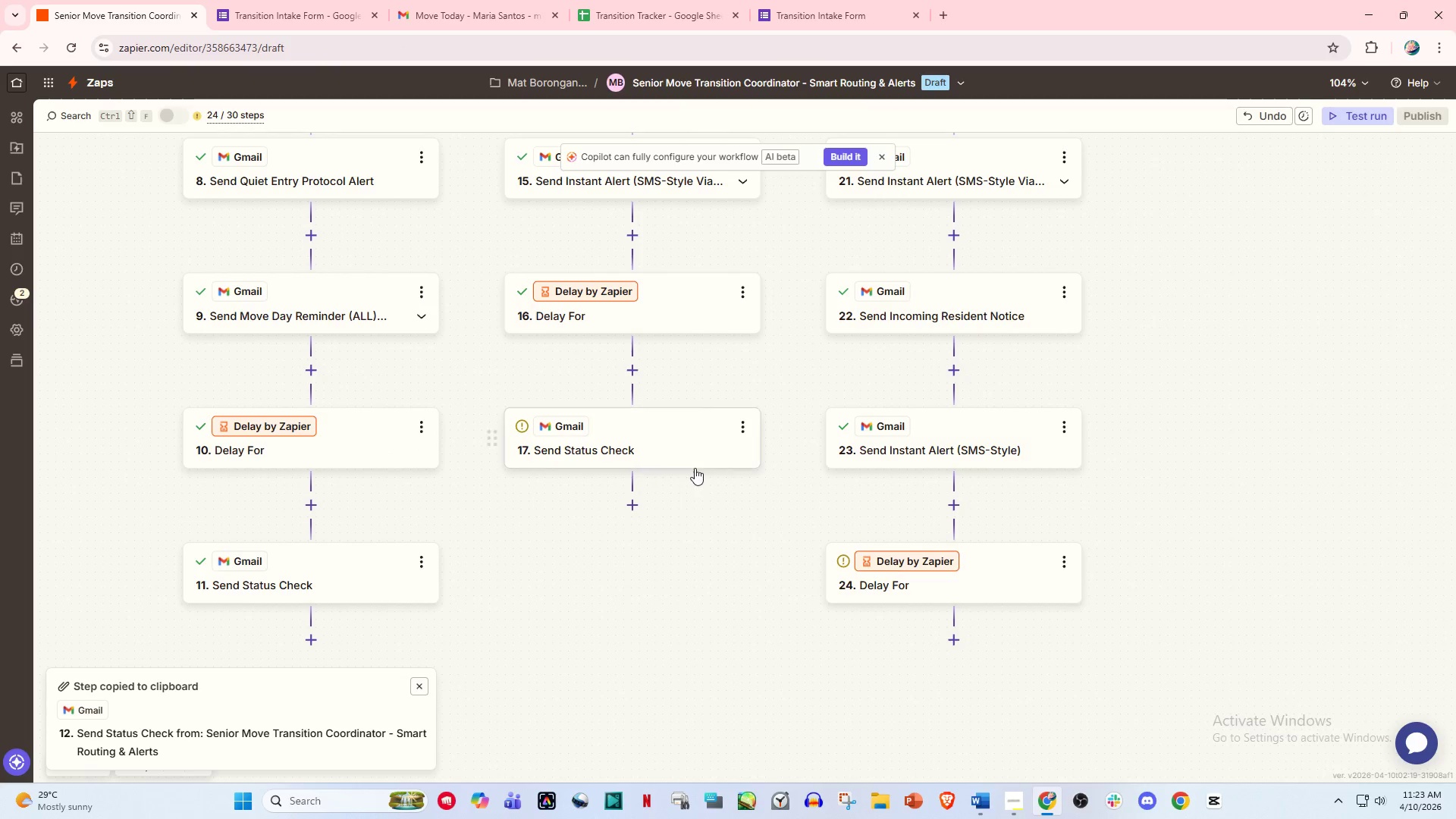 
left_click_drag(start_coordinate=[715, 562], to_coordinate=[651, 549])
 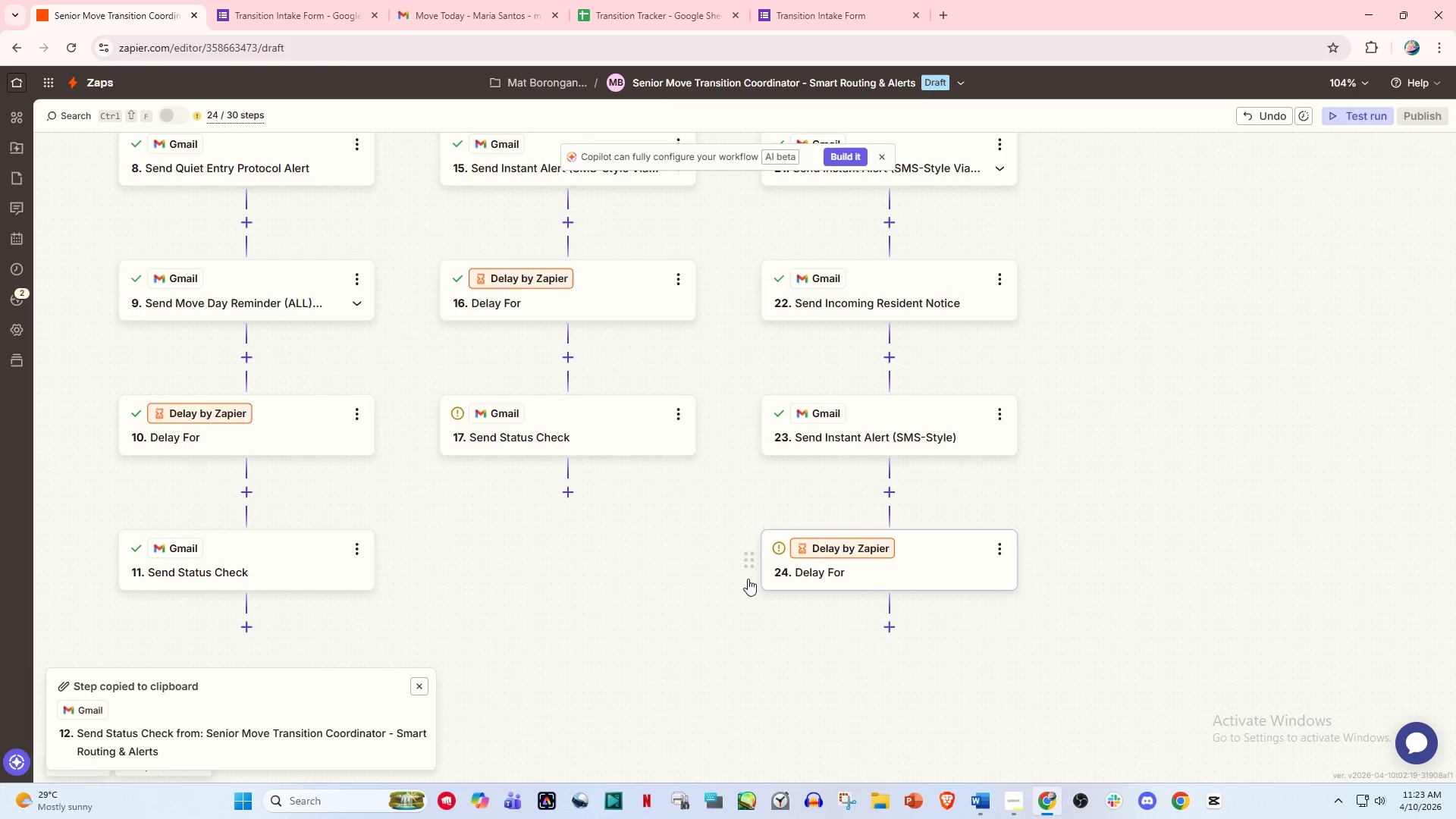 
left_click_drag(start_coordinate=[748, 579], to_coordinate=[703, 553])
 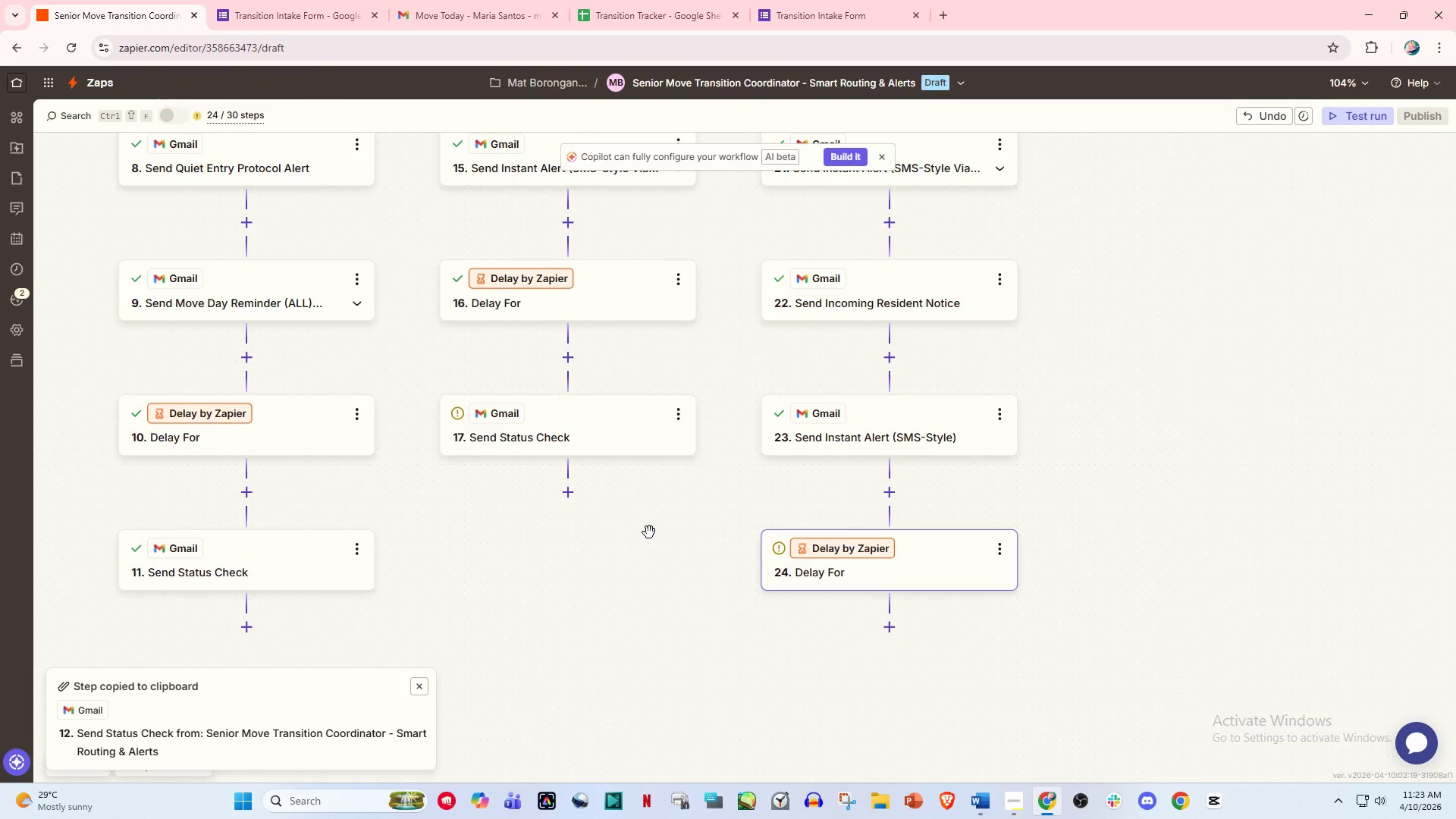 
left_click_drag(start_coordinate=[661, 532], to_coordinate=[465, 490])
 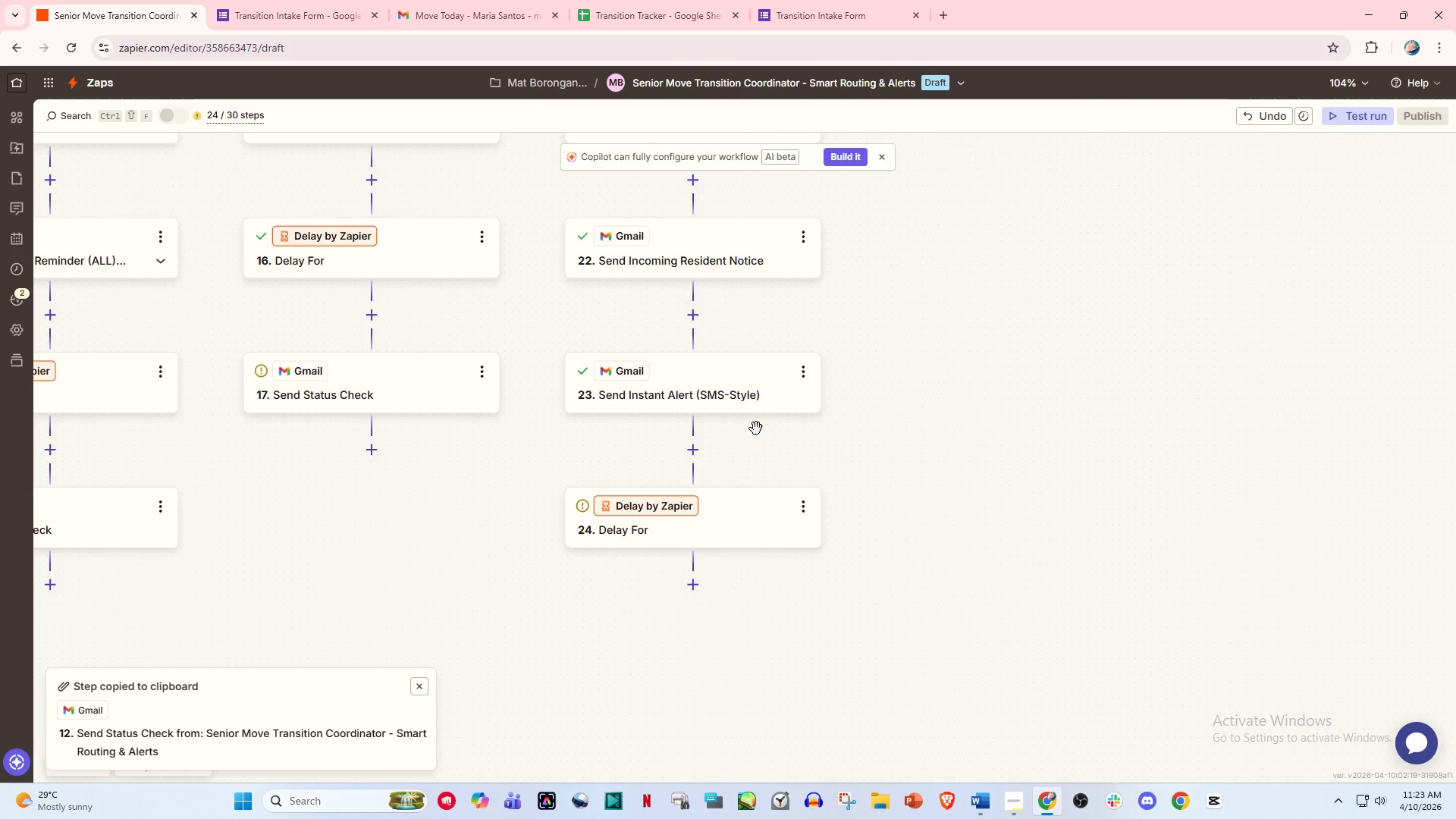 
left_click_drag(start_coordinate=[756, 428], to_coordinate=[785, 428])
 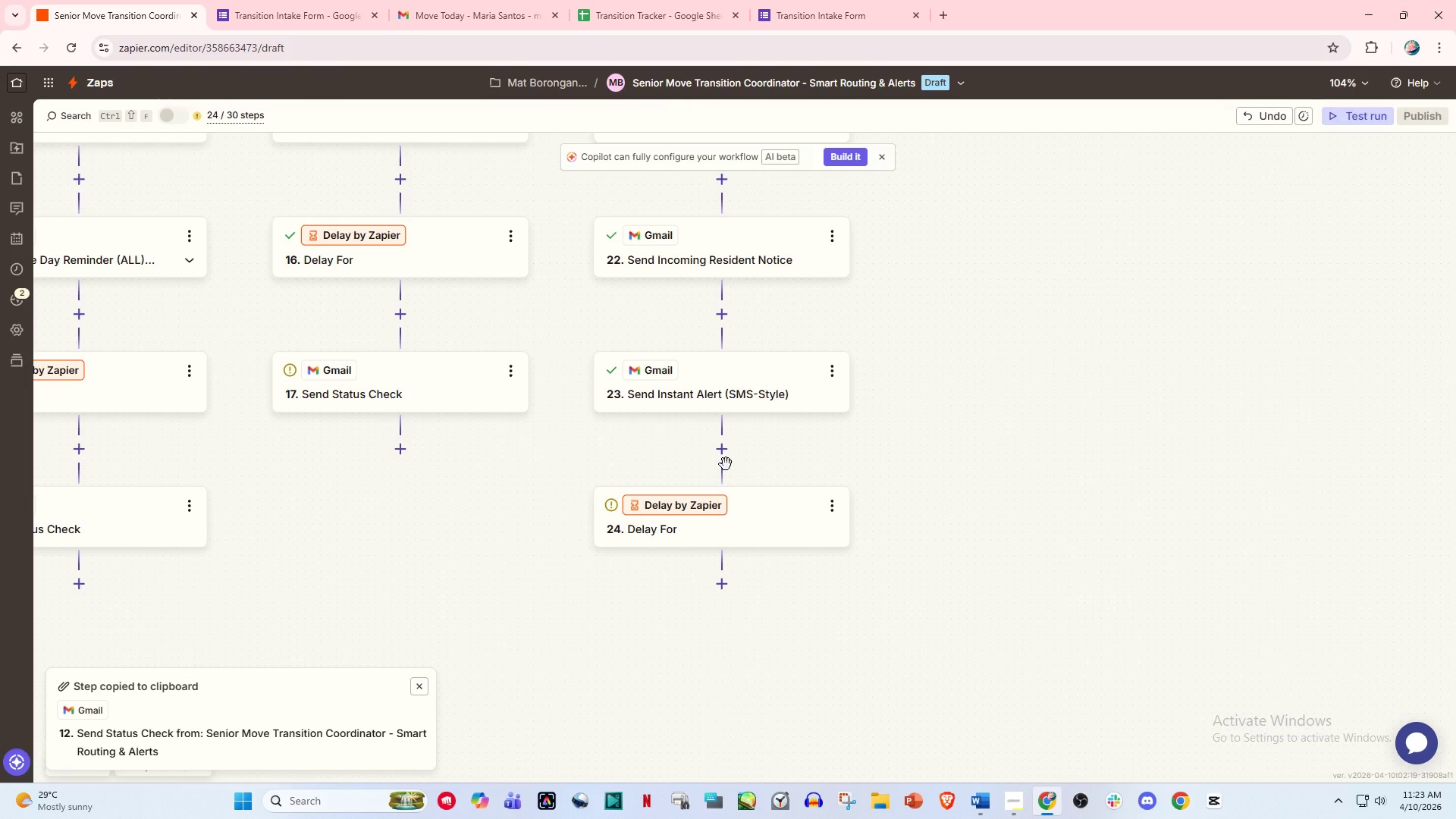 
wait(7.84)
 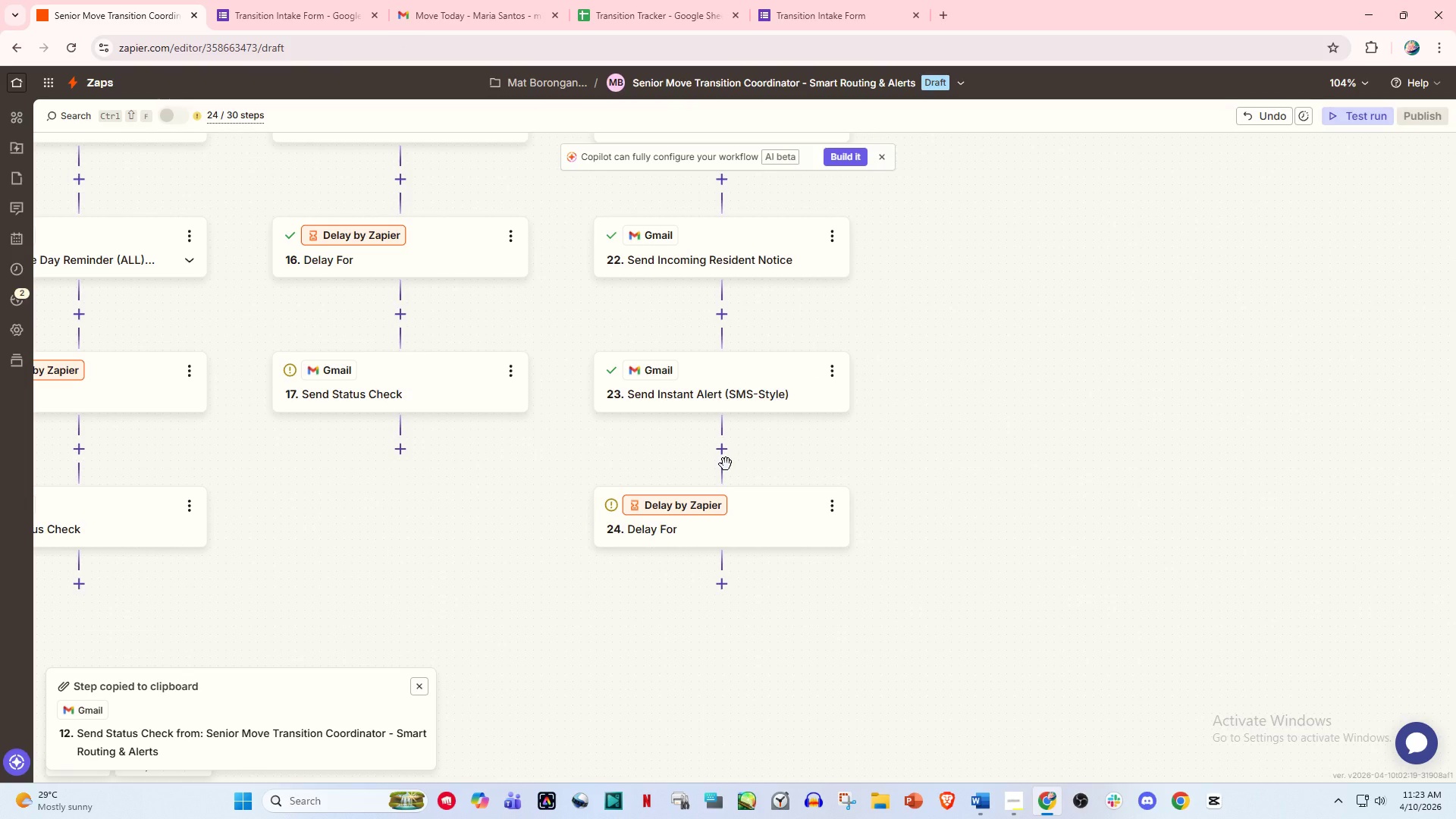 
left_click_drag(start_coordinate=[476, 510], to_coordinate=[638, 416])
 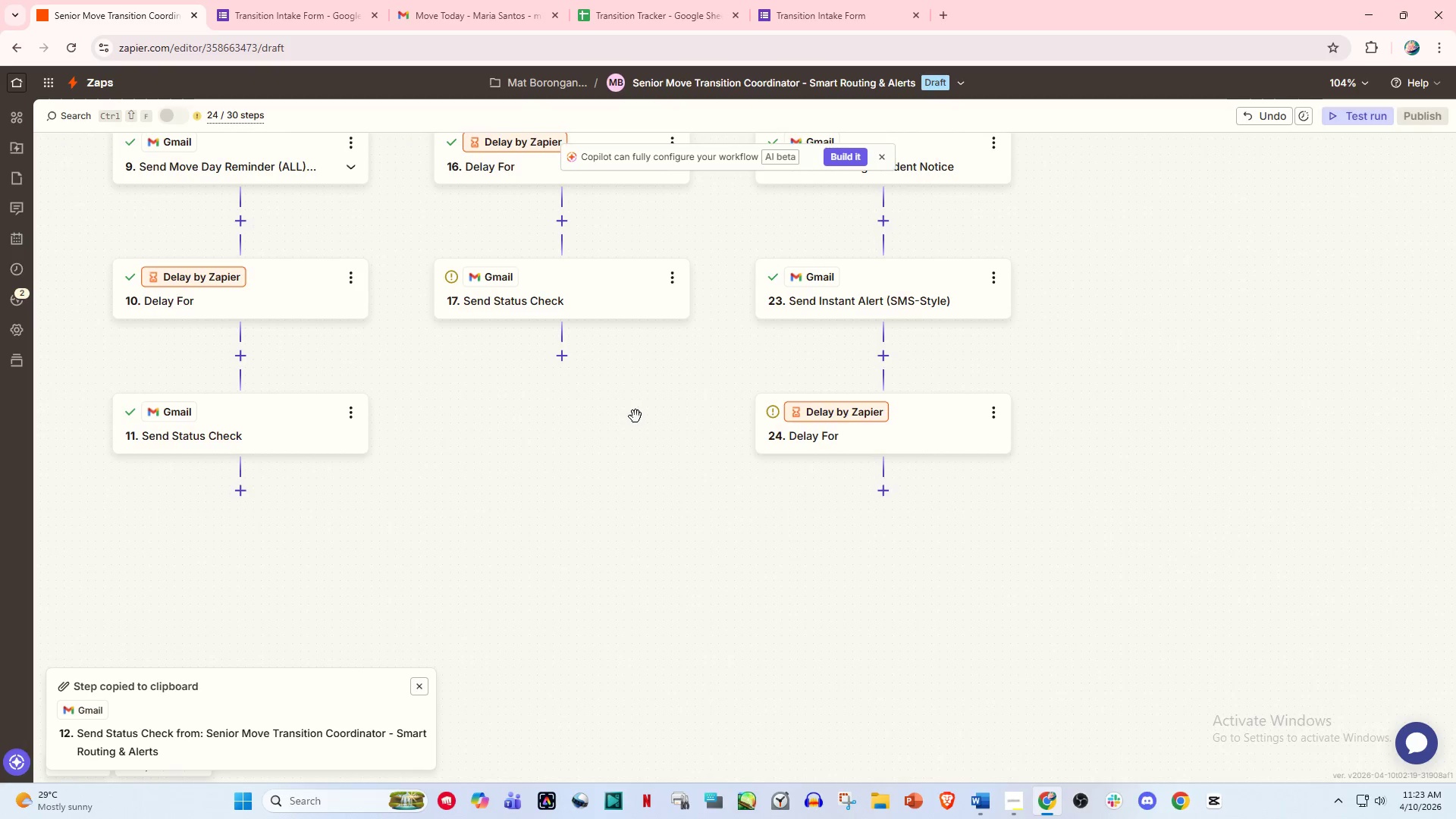 
left_click_drag(start_coordinate=[635, 417], to_coordinate=[667, 604])
 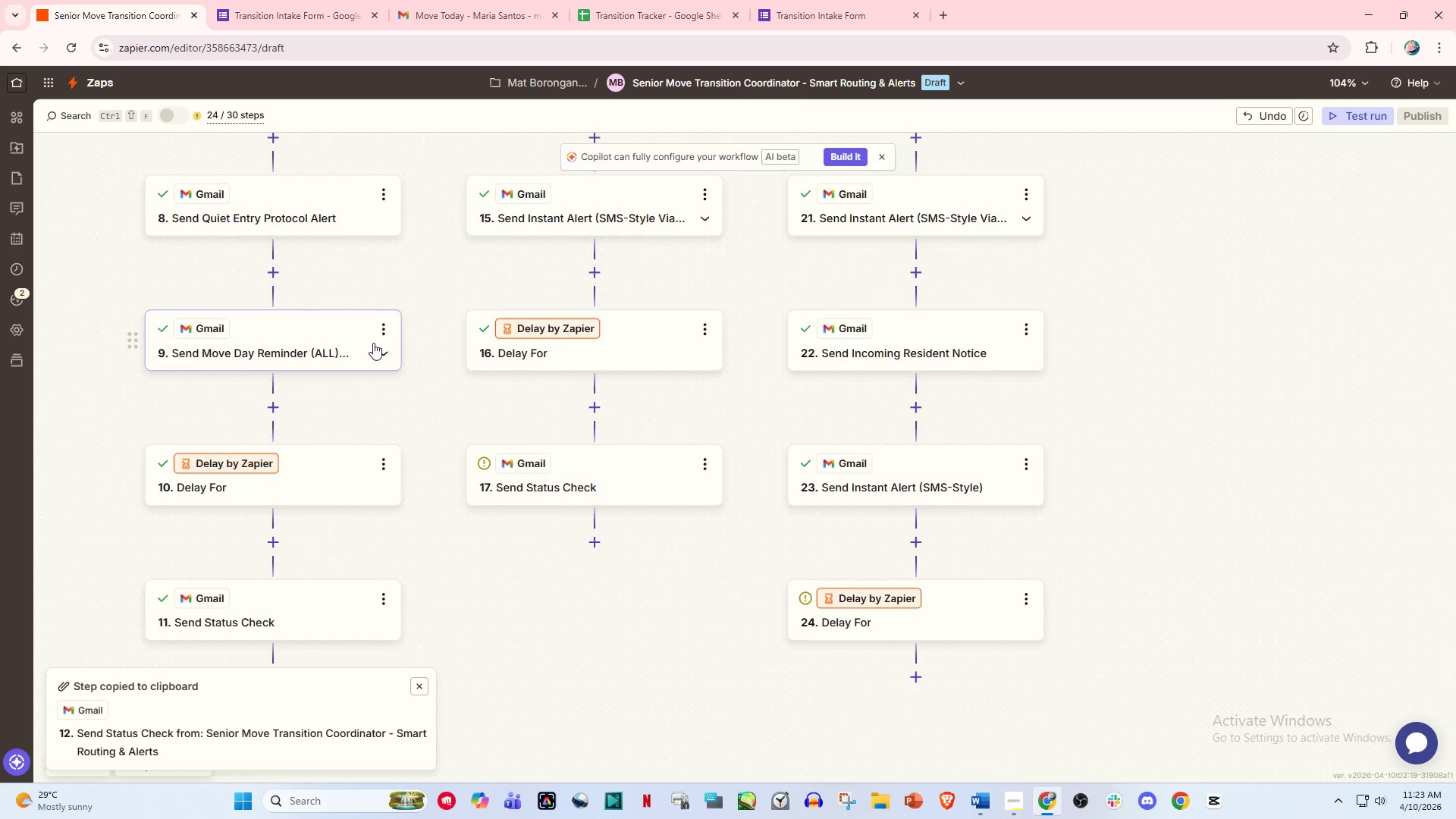 
left_click([378, 325])
 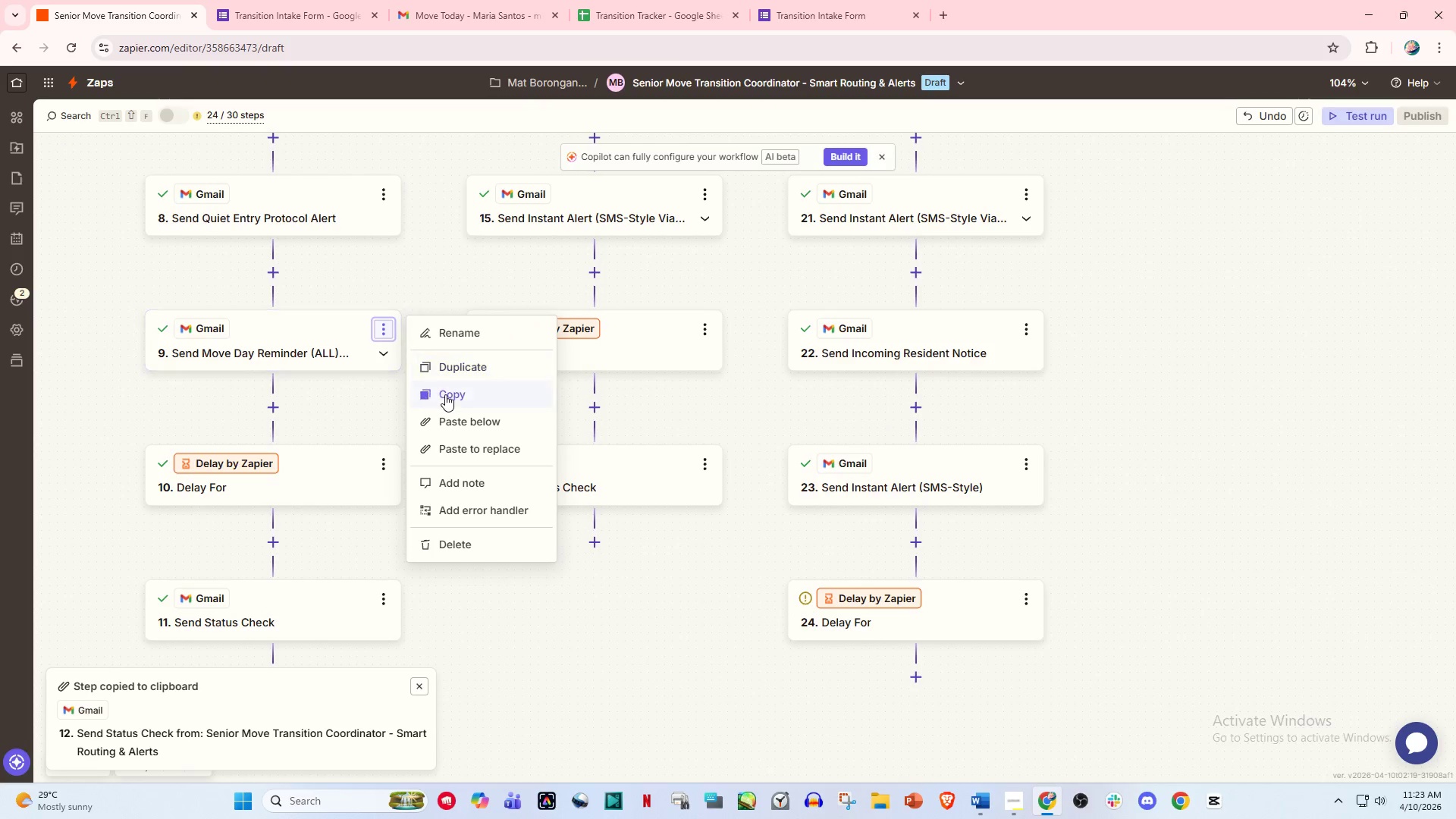 
left_click([454, 391])
 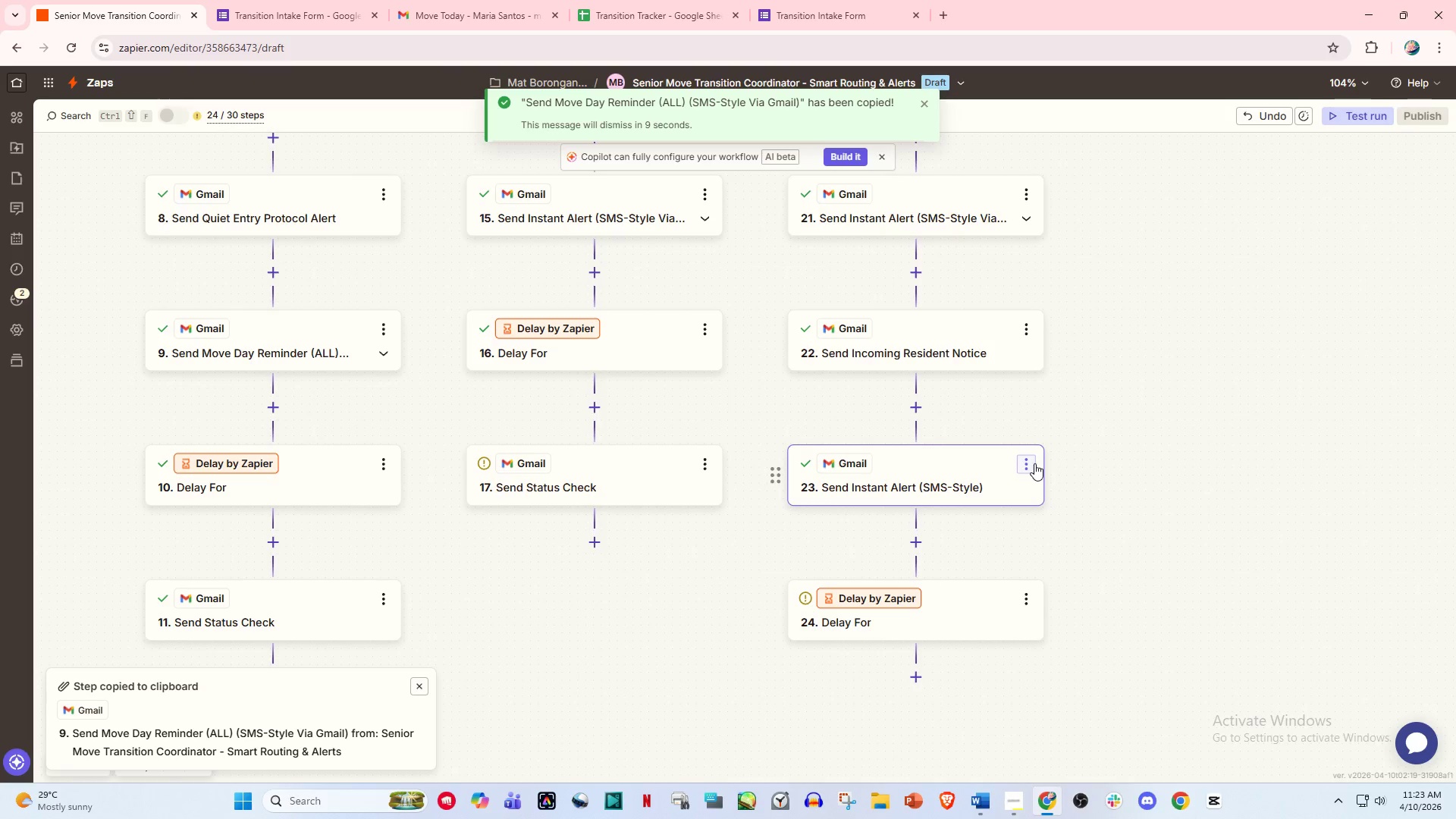 
left_click([1034, 463])
 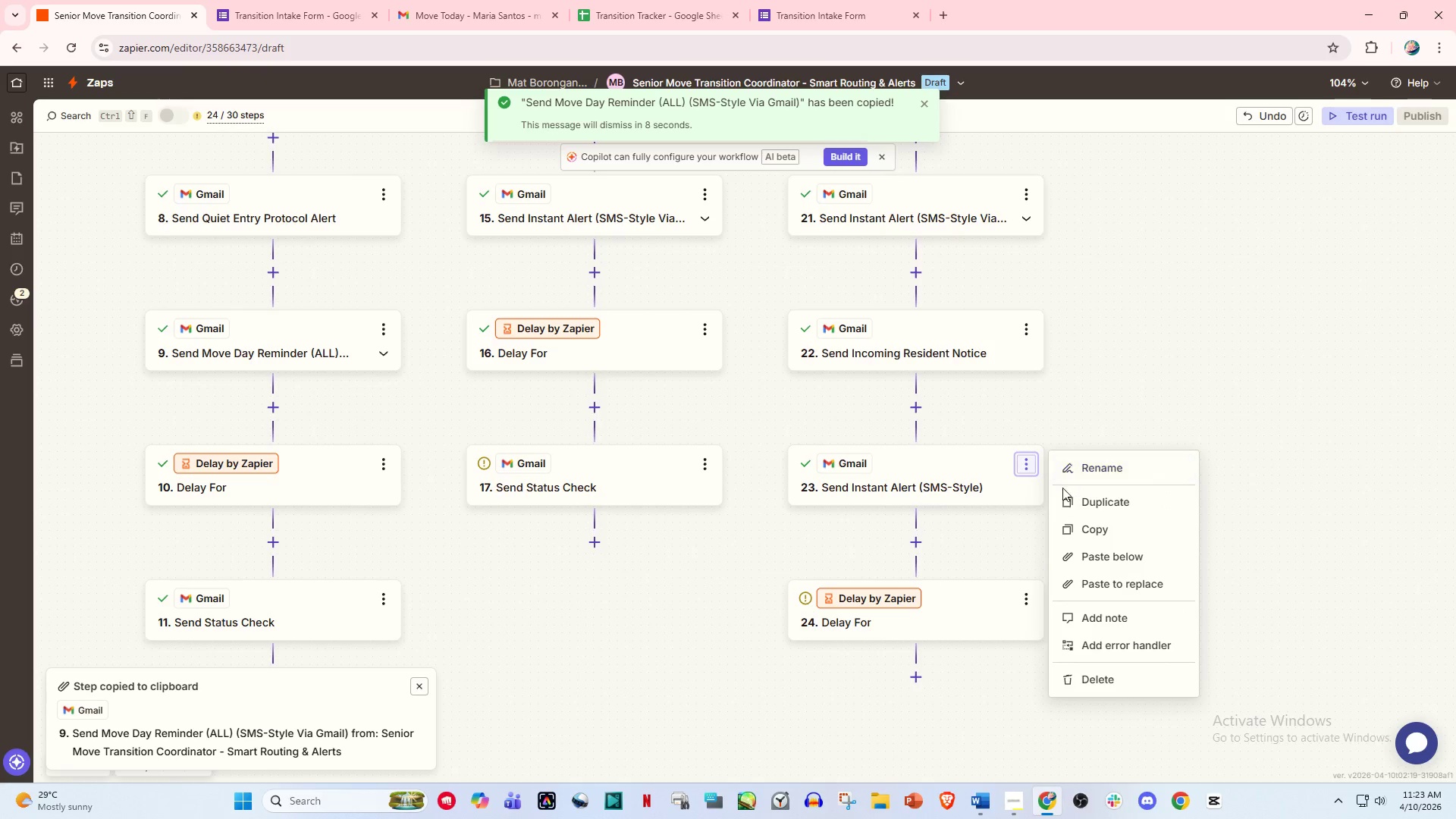 
left_click([1012, 542])
 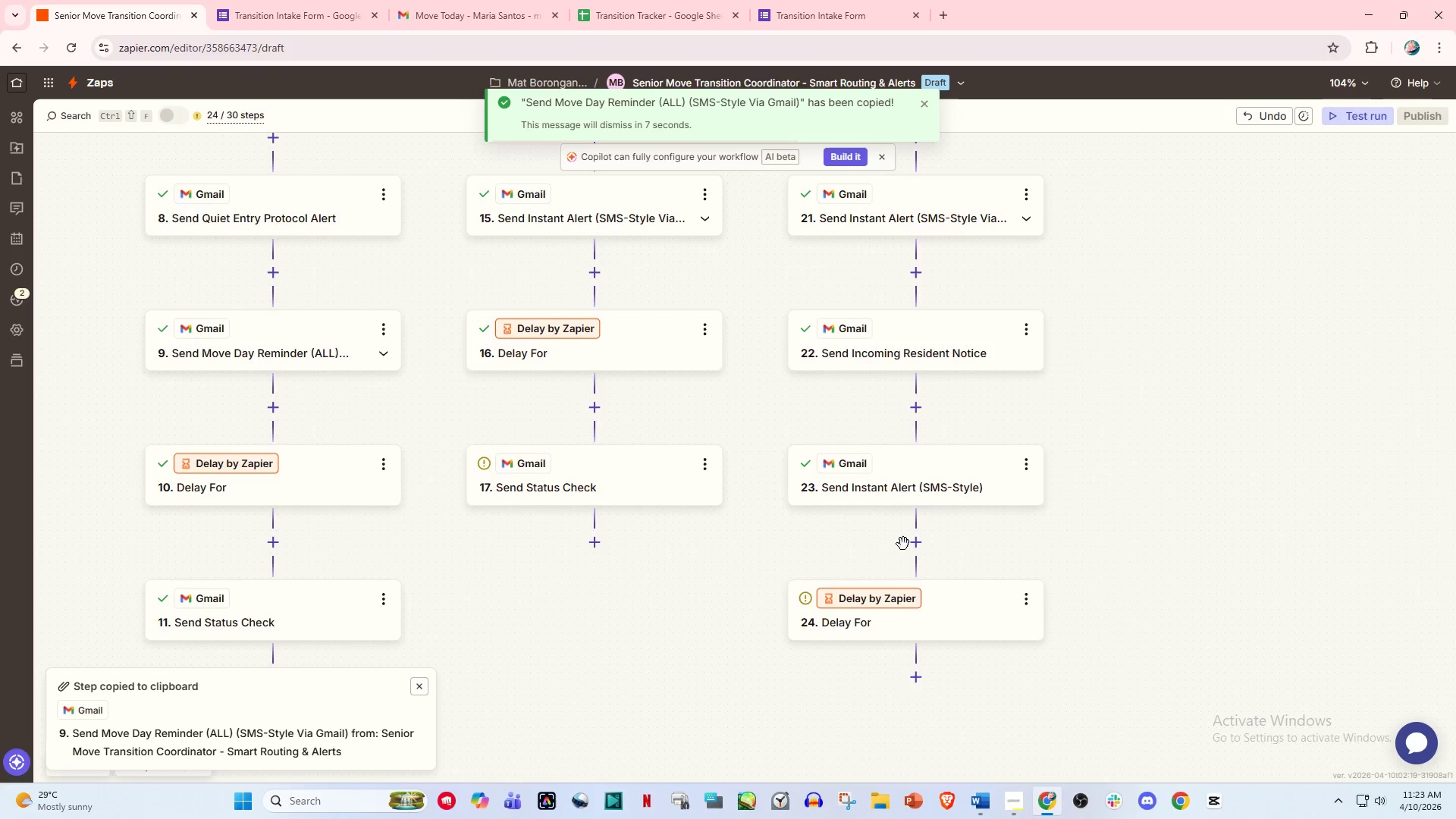 
left_click([915, 544])
 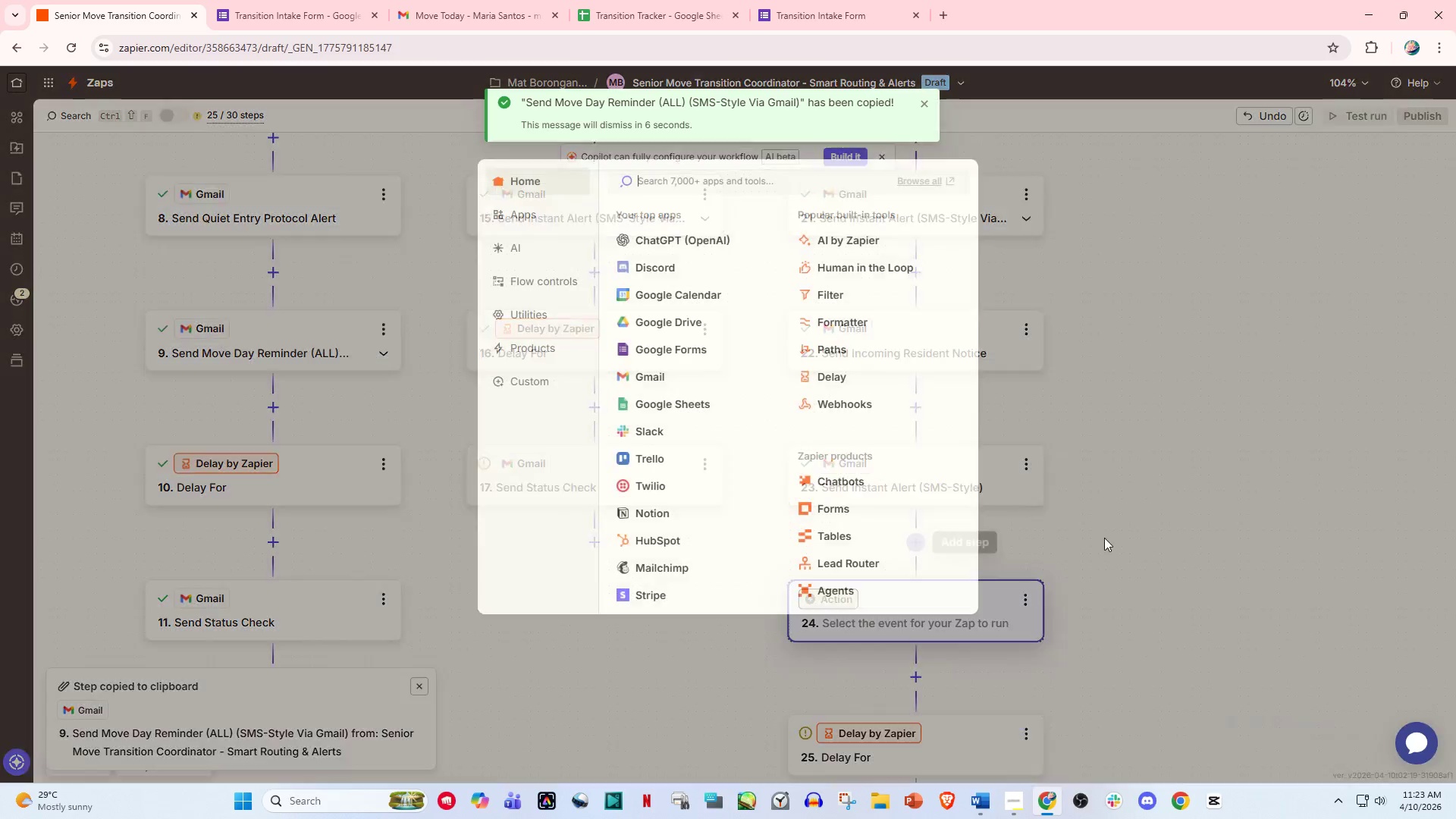 
left_click([1156, 547])
 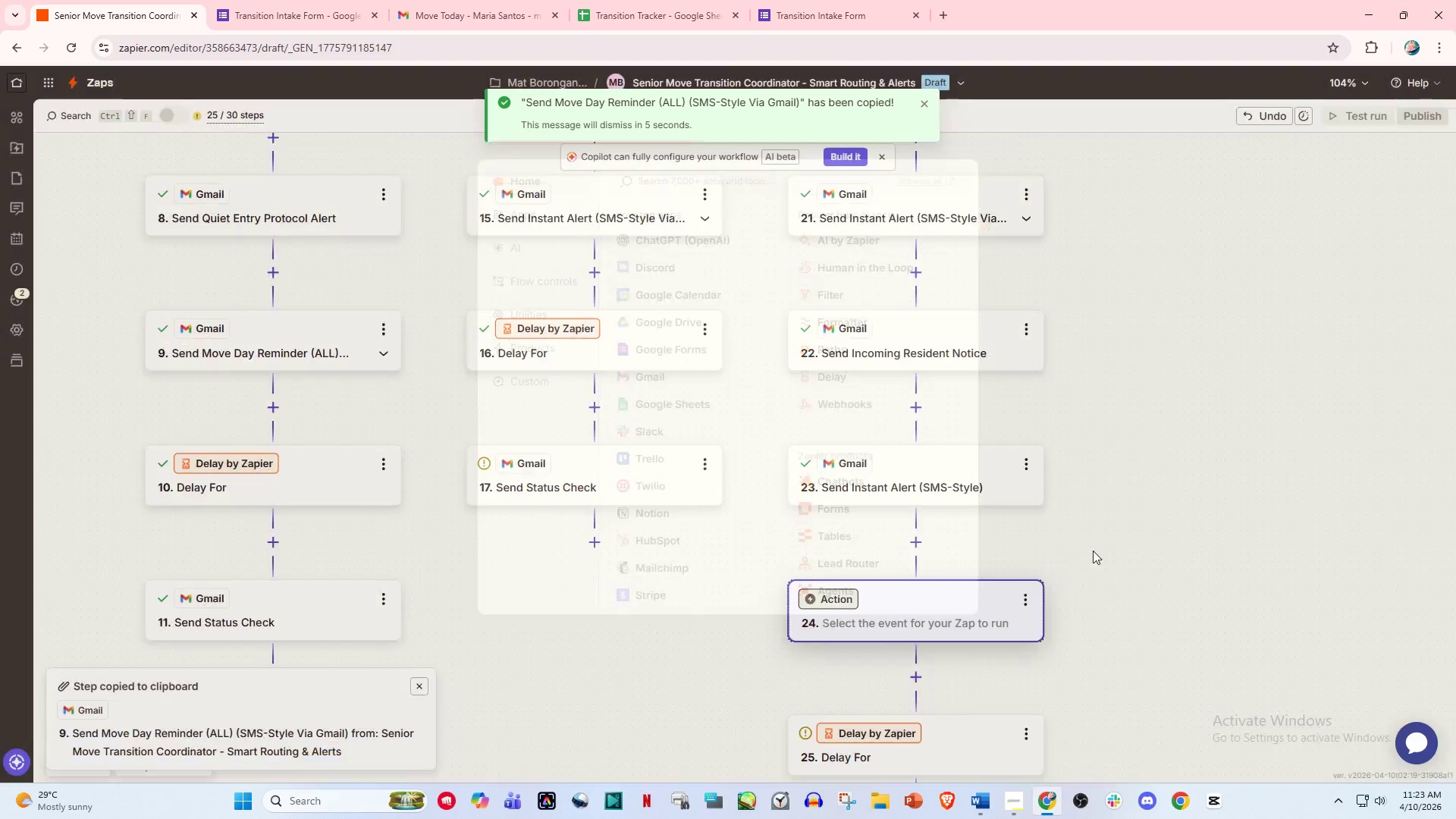 
scroll: coordinate [1093, 551], scroll_direction: down, amount: 2.0
 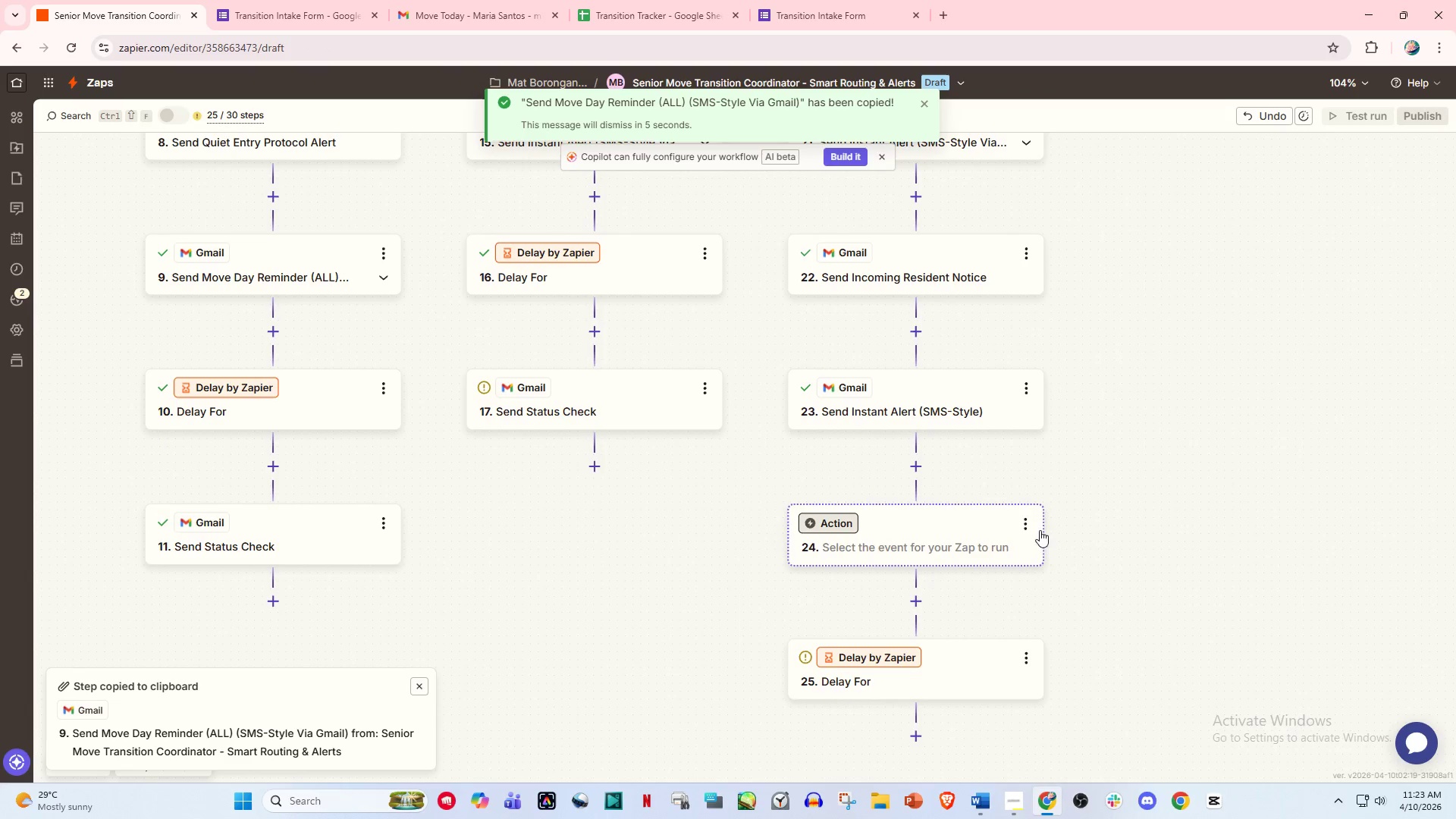 
left_click([1025, 518])
 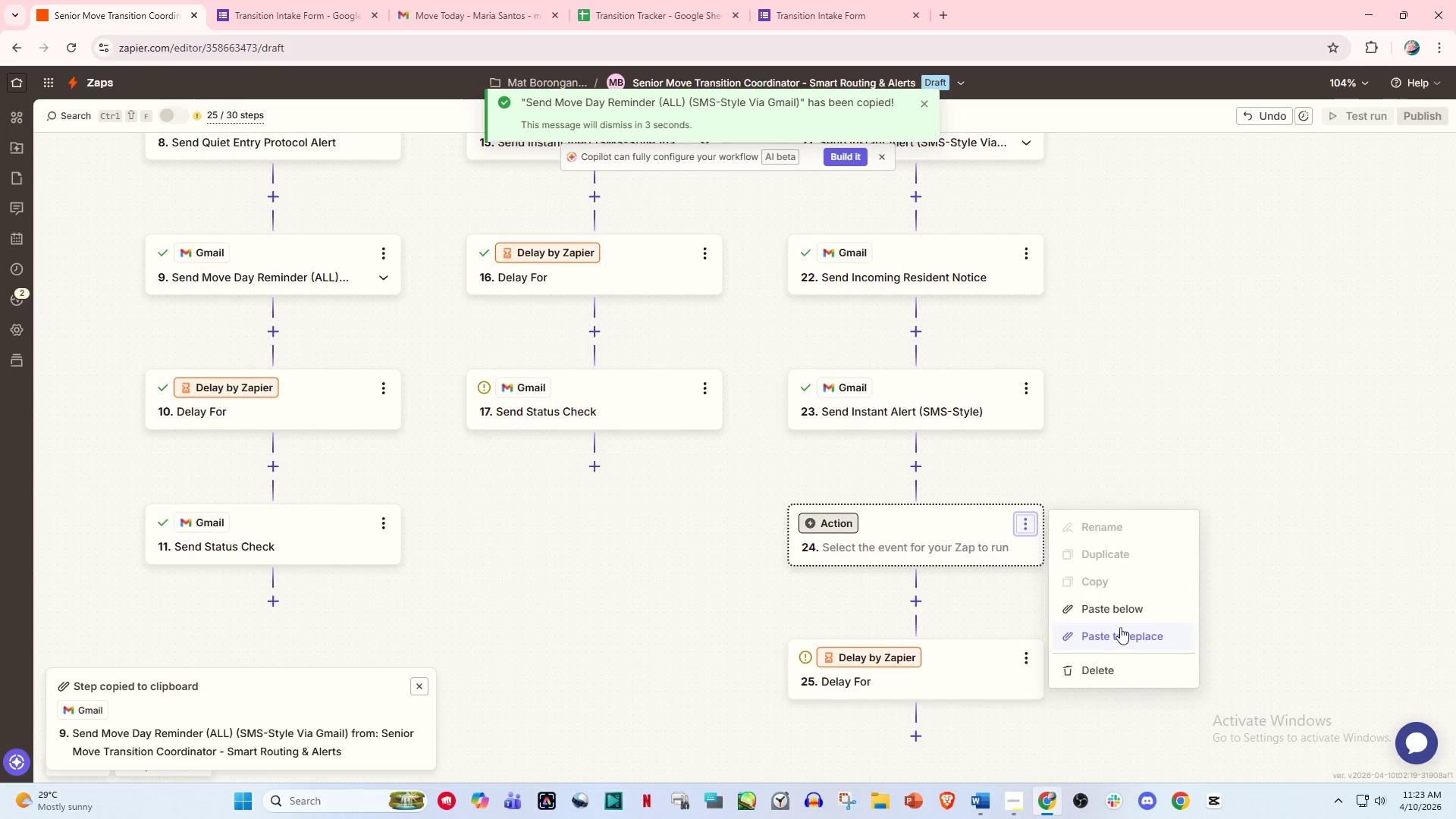 
left_click([1121, 631])
 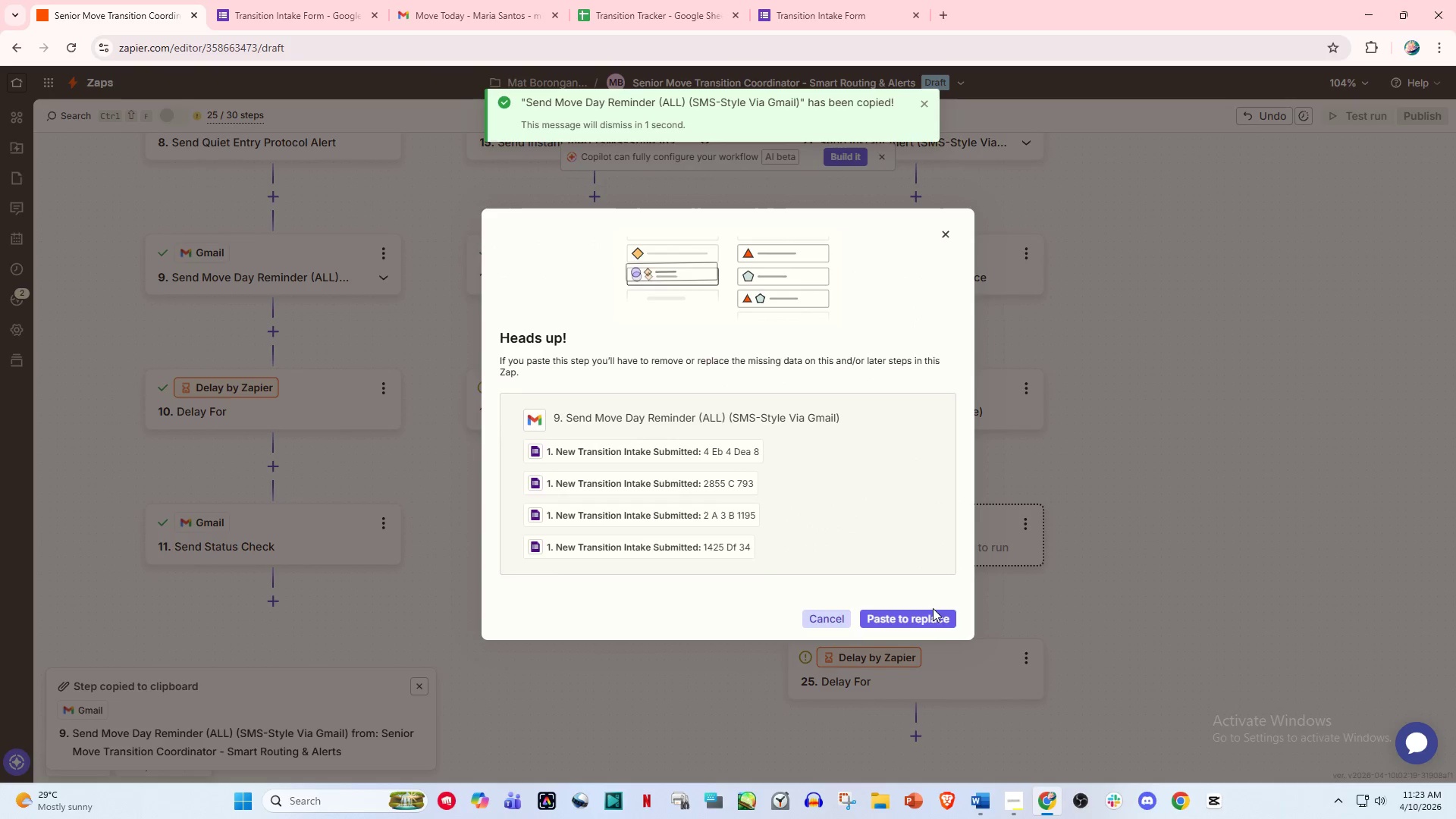 
left_click([924, 622])
 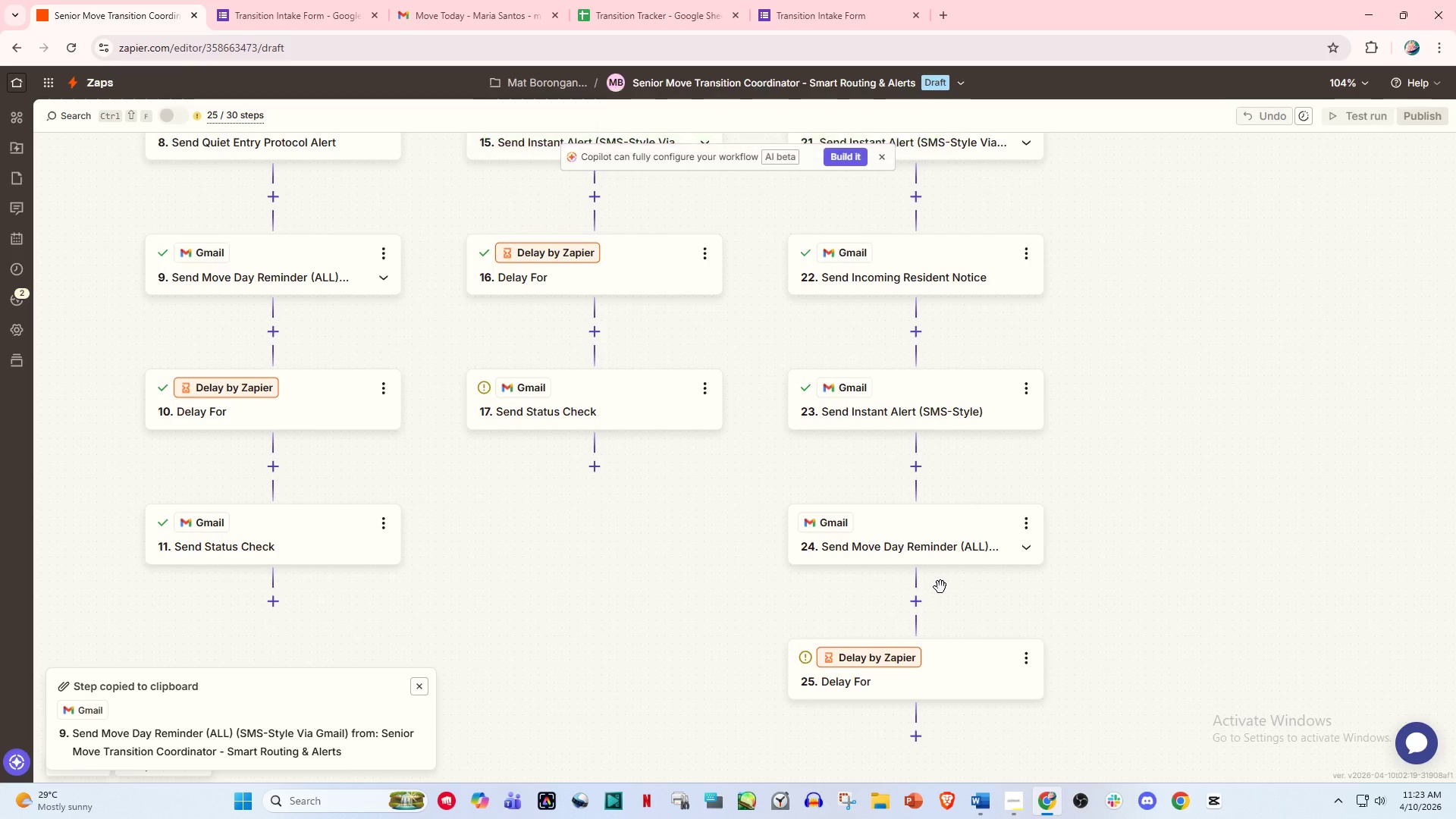 
scroll: coordinate [940, 587], scroll_direction: down, amount: 3.0
 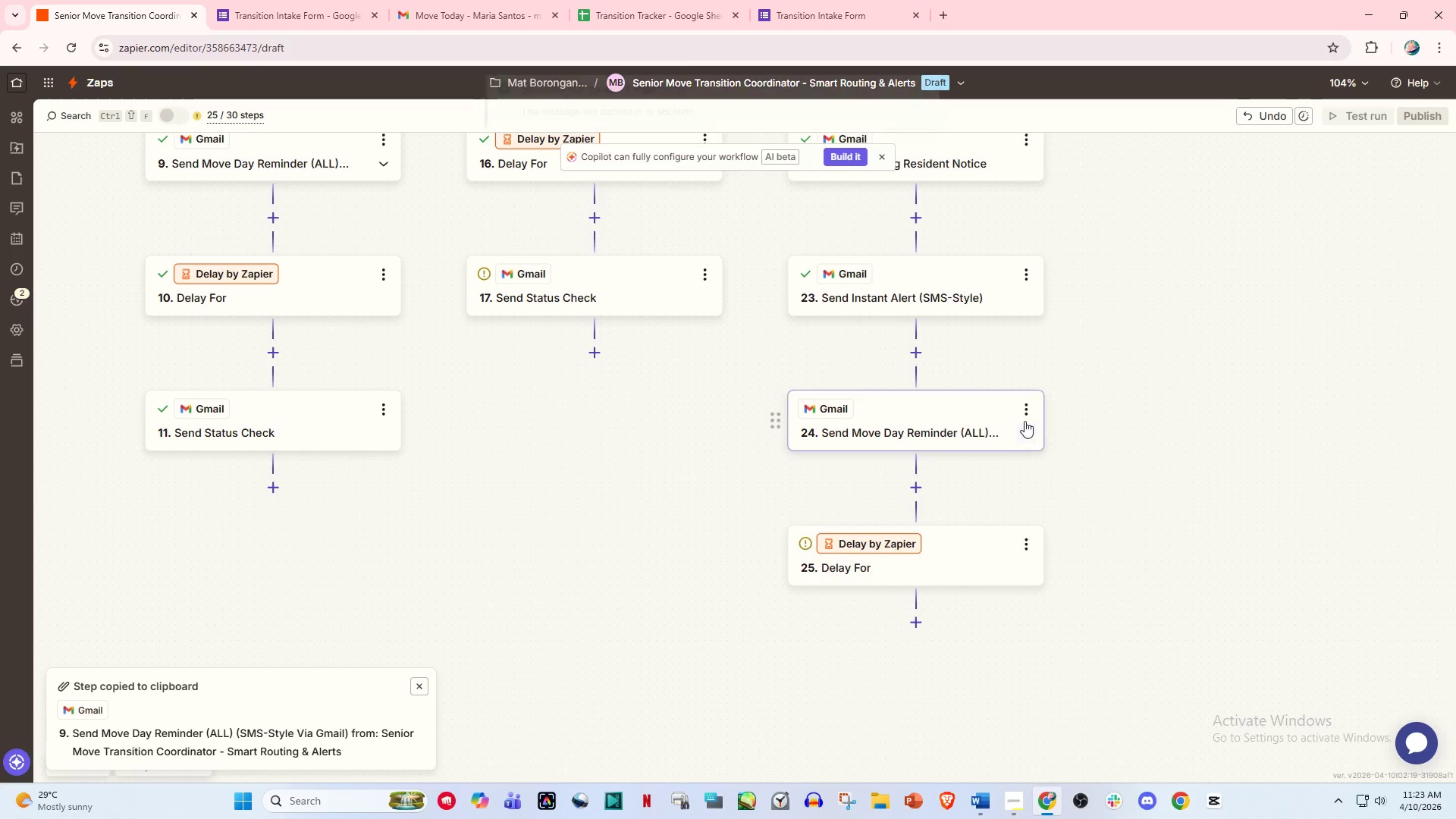 
left_click([1025, 409])
 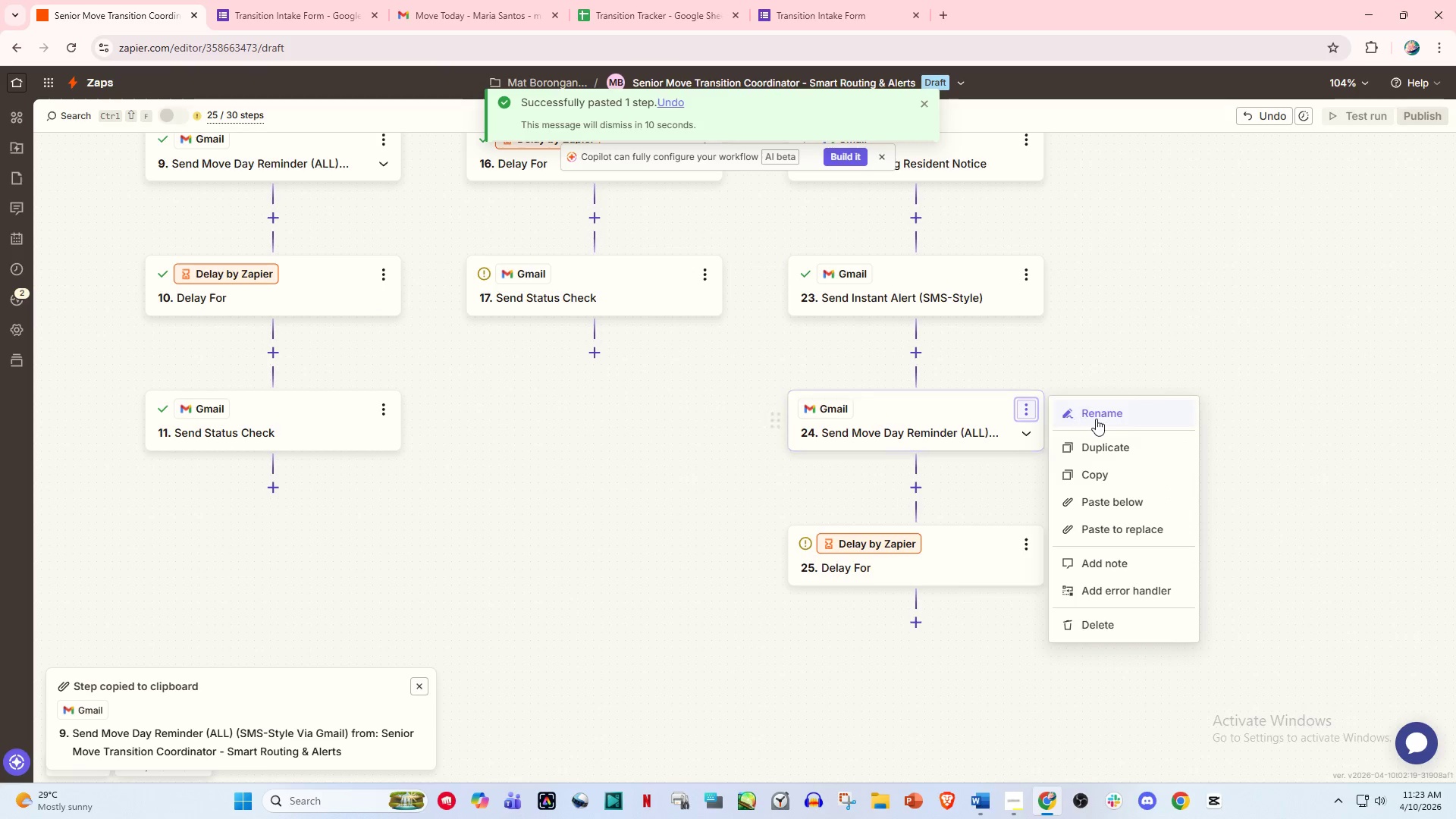 
left_click([1098, 419])
 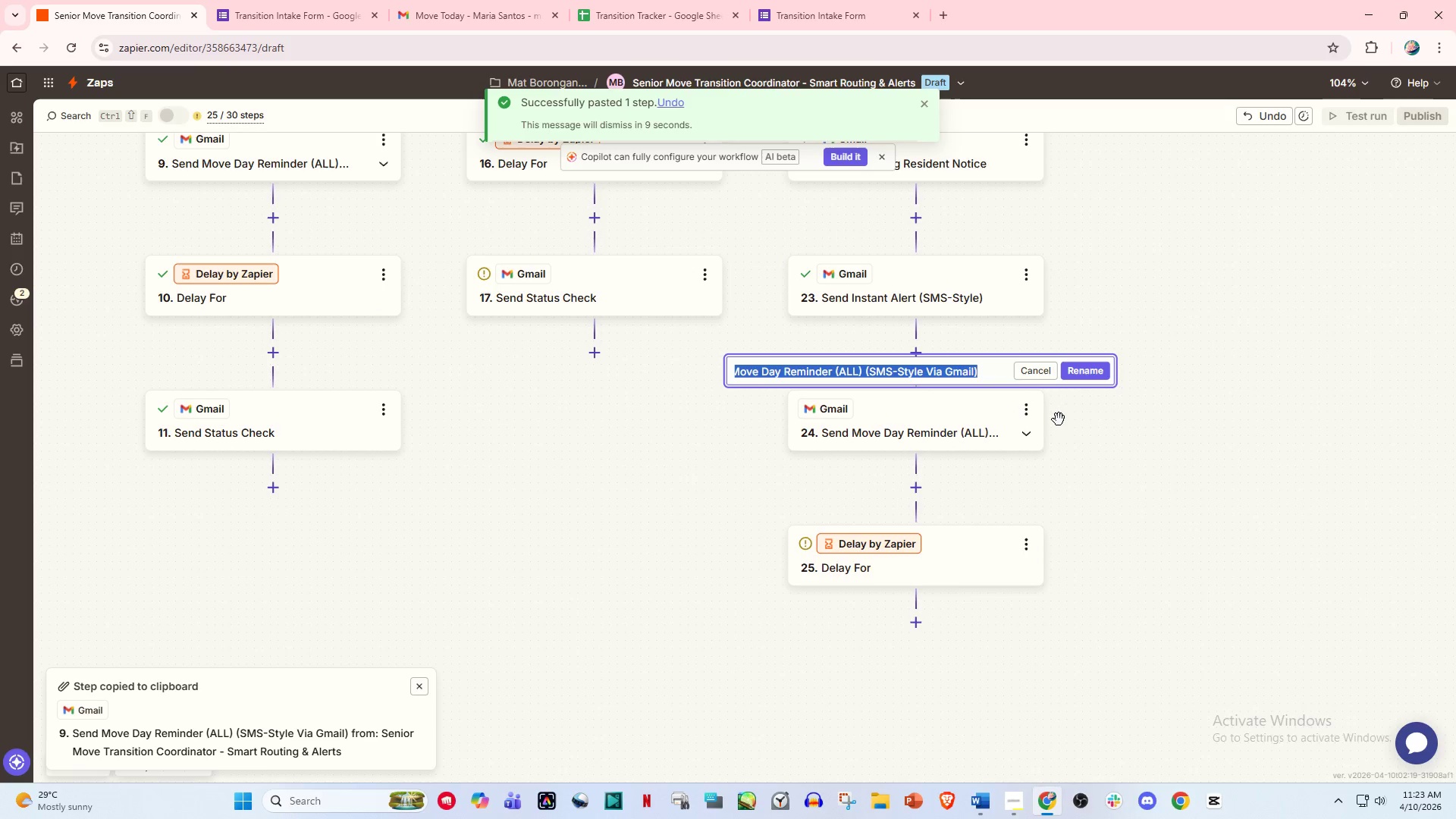 
left_click([1100, 478])
 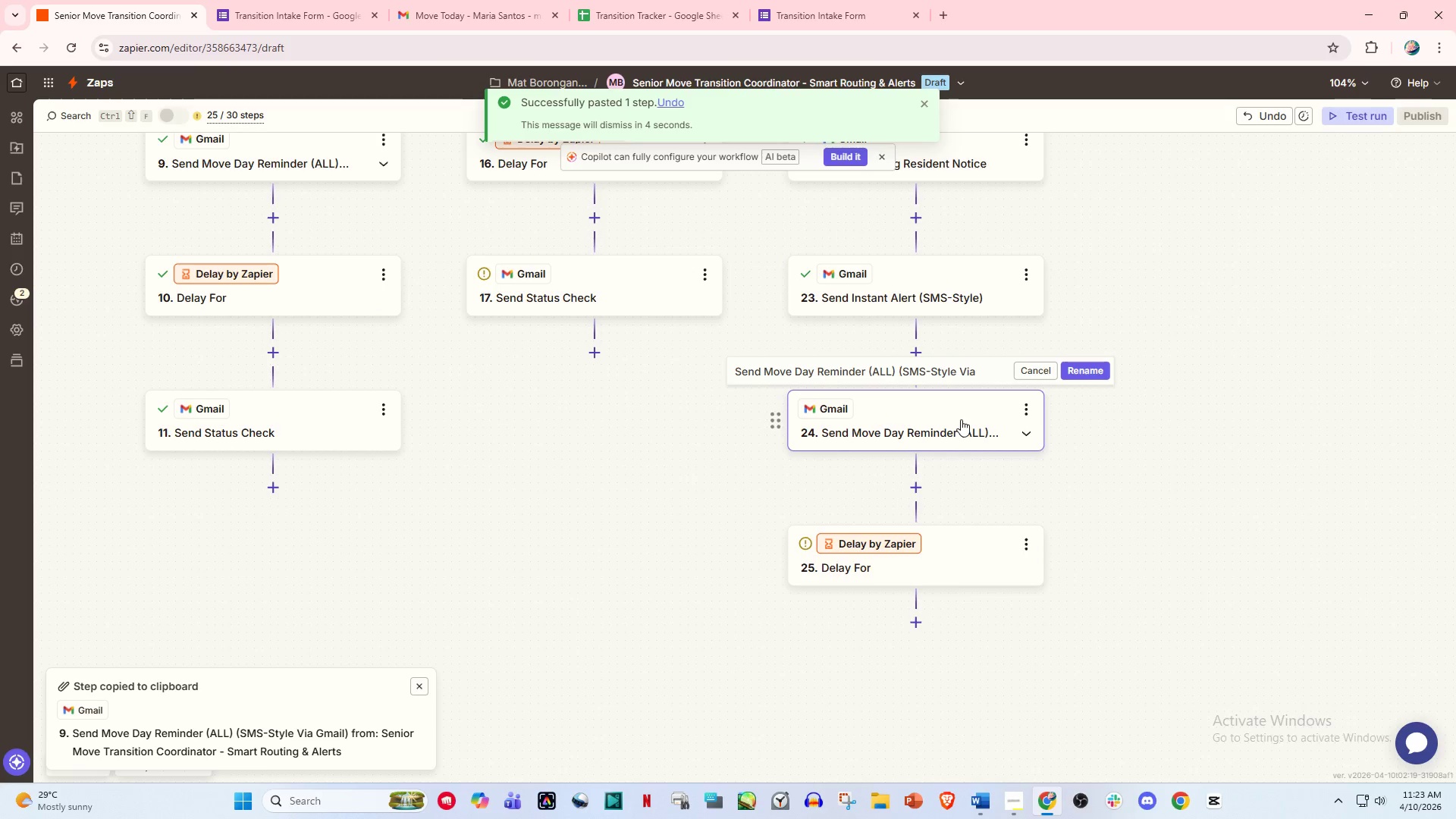 
wait(5.94)
 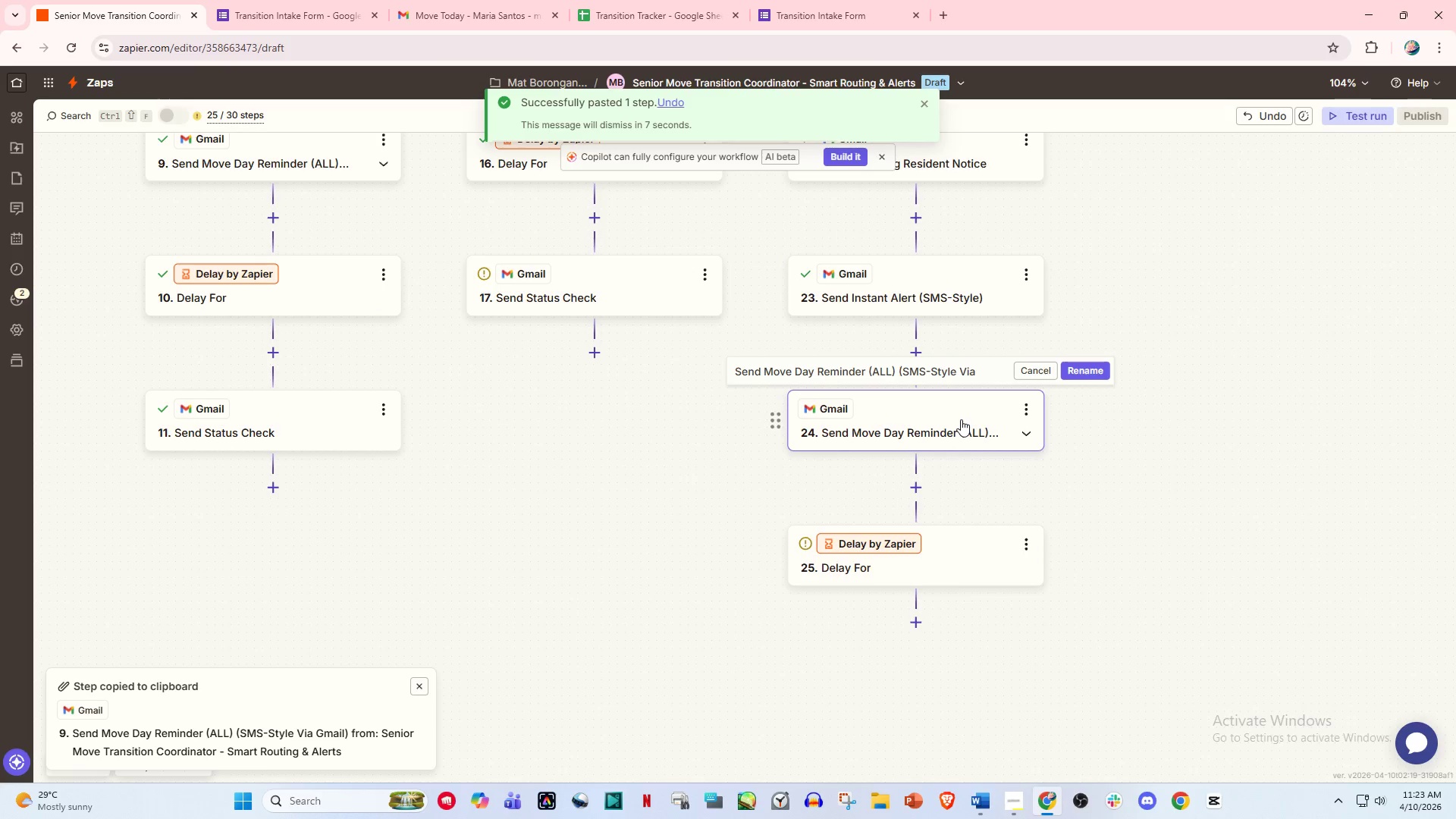 
left_click([799, 375])
 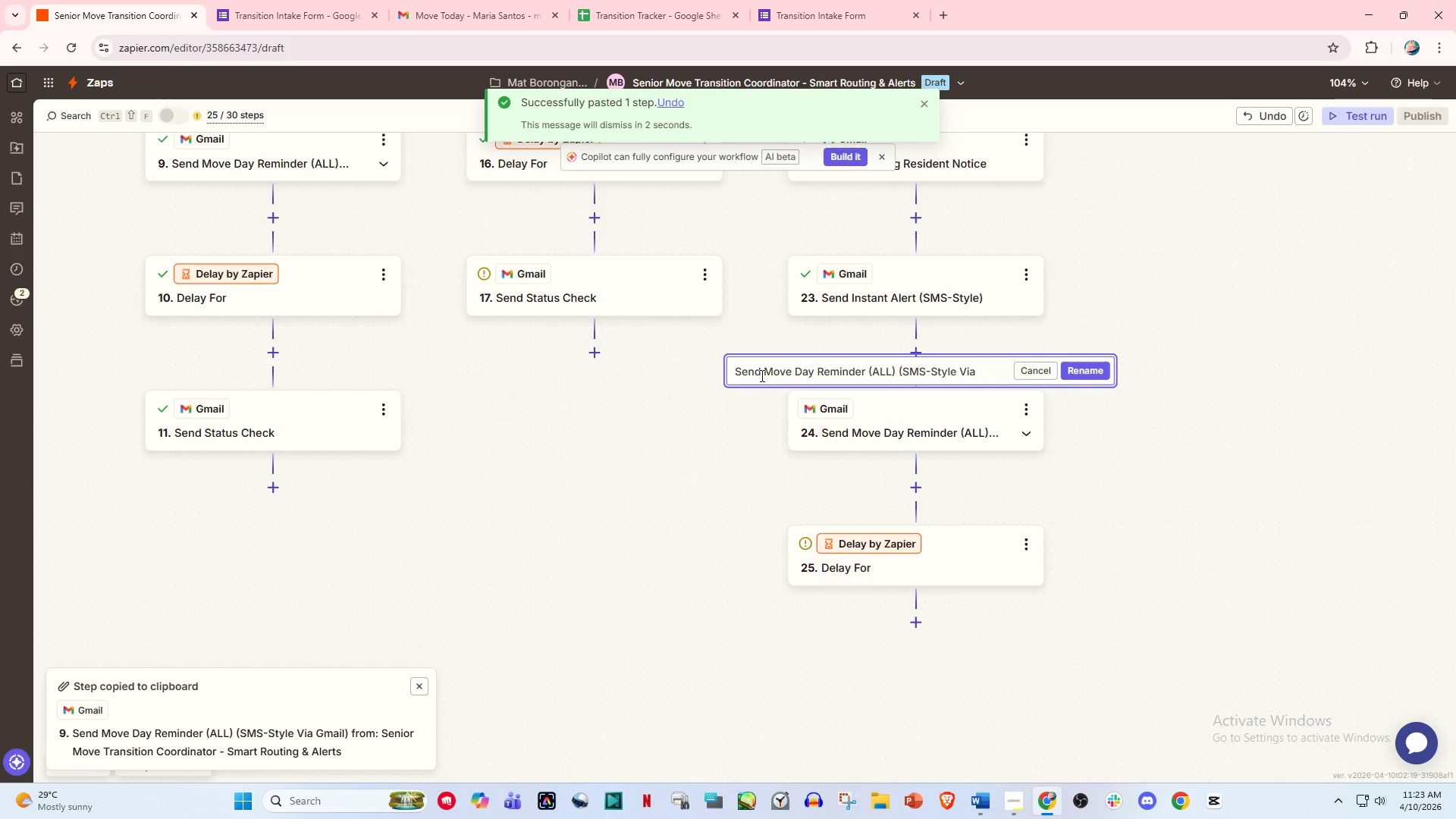 
left_click_drag(start_coordinate=[764, 375], to_coordinate=[722, 375])
 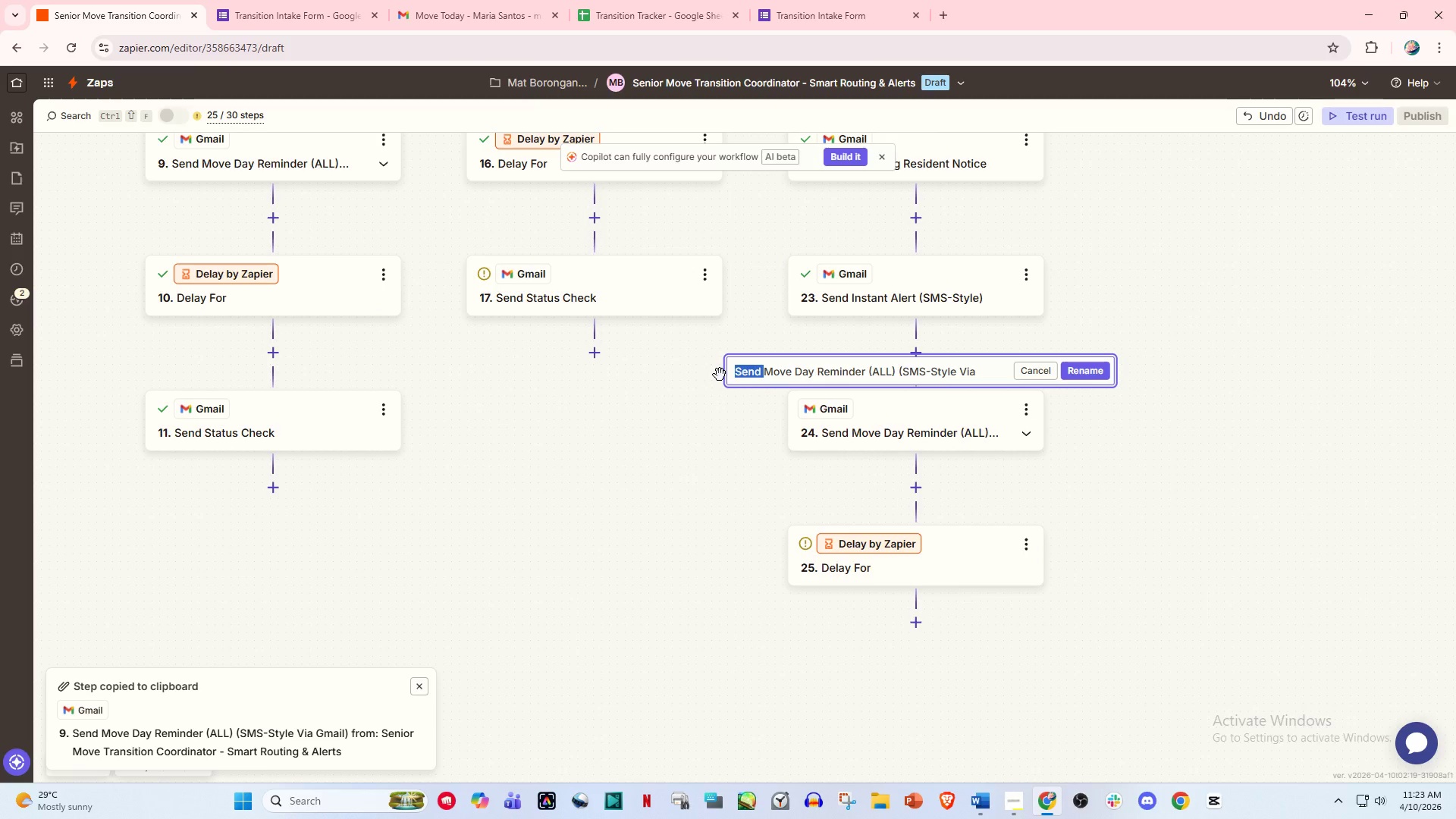 
key(Backspace)
 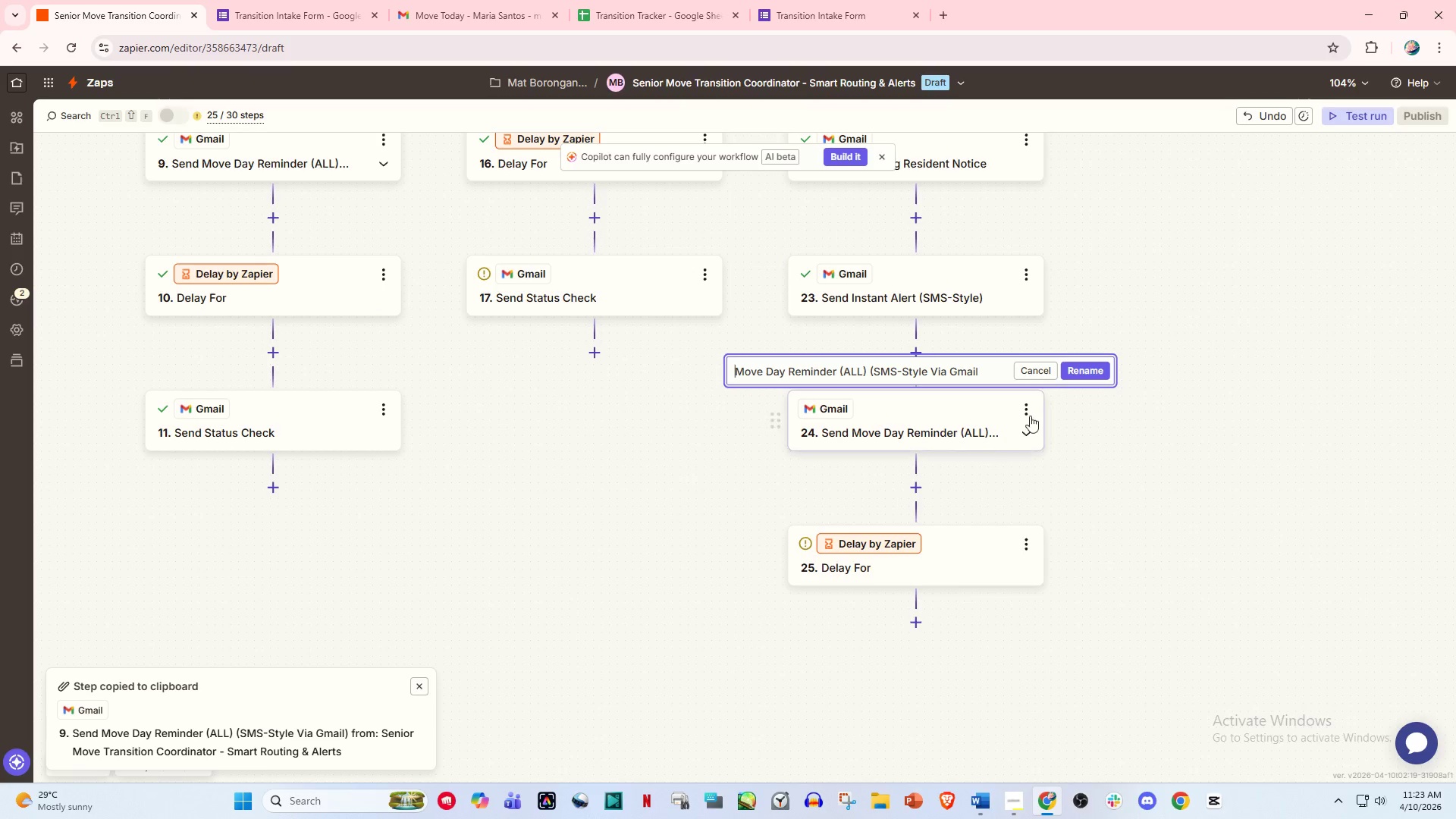 
left_click([1077, 375])
 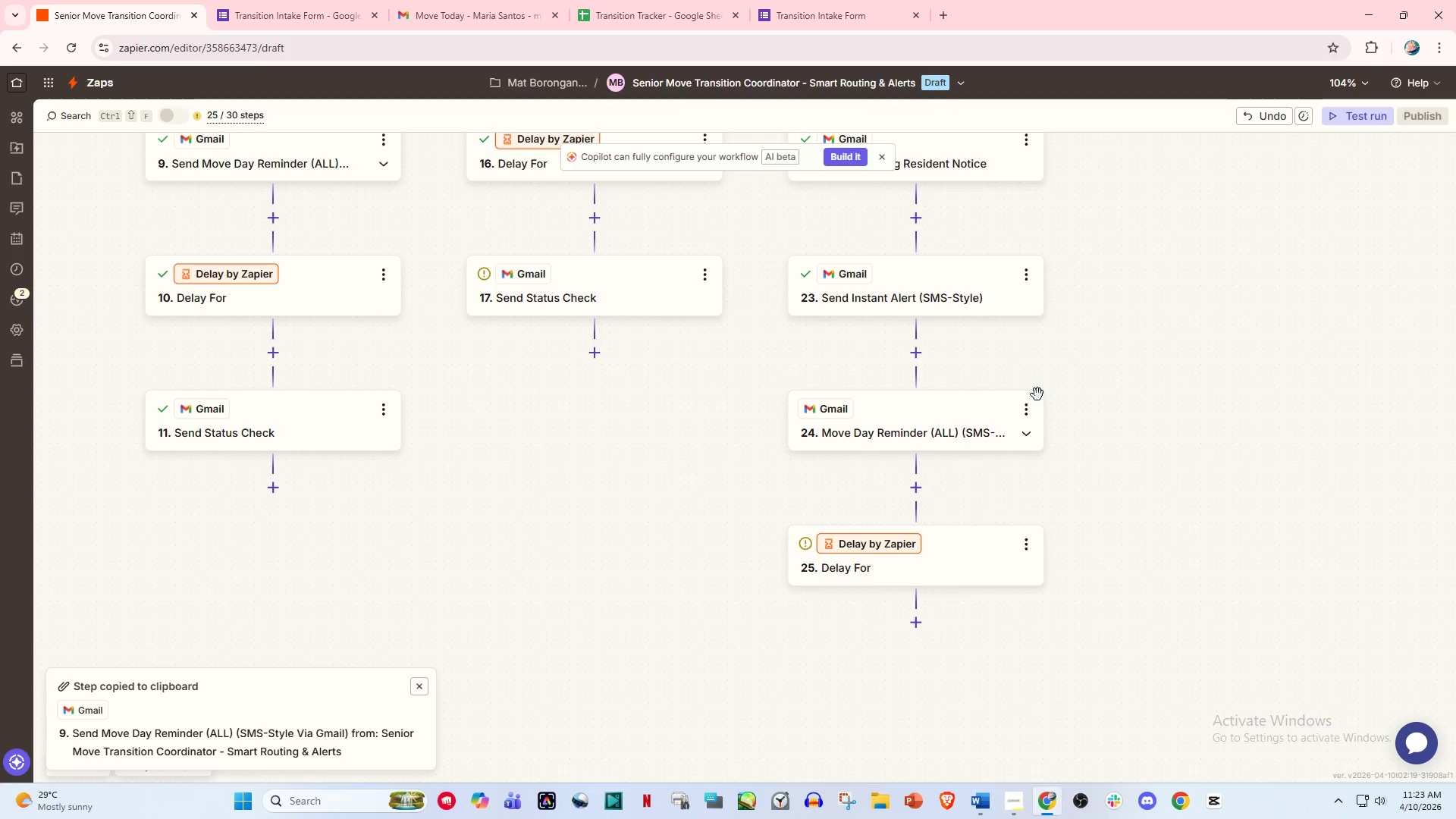 
scroll: coordinate [796, 446], scroll_direction: up, amount: 4.0
 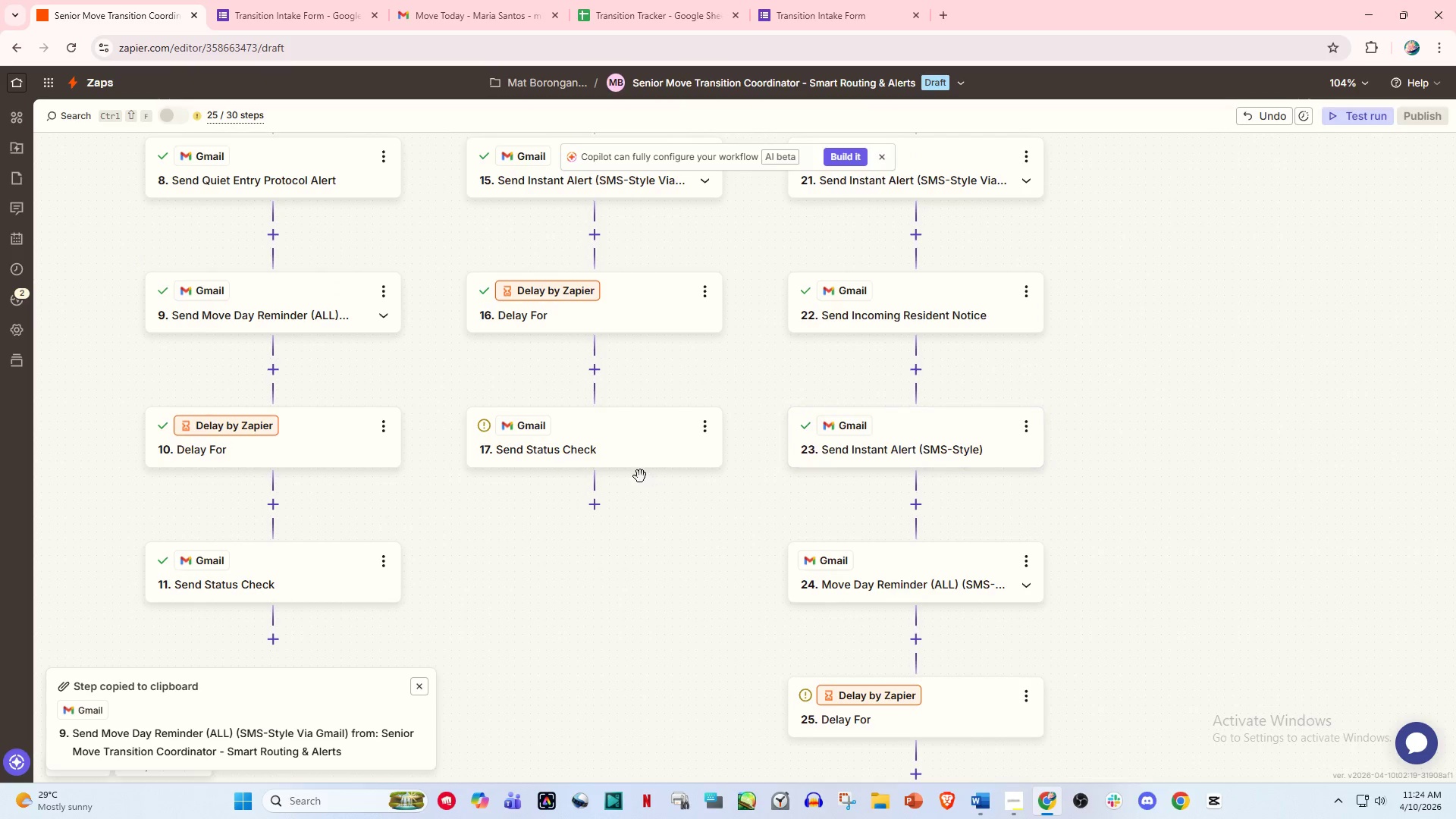 
scroll: coordinate [635, 479], scroll_direction: down, amount: 1.0
 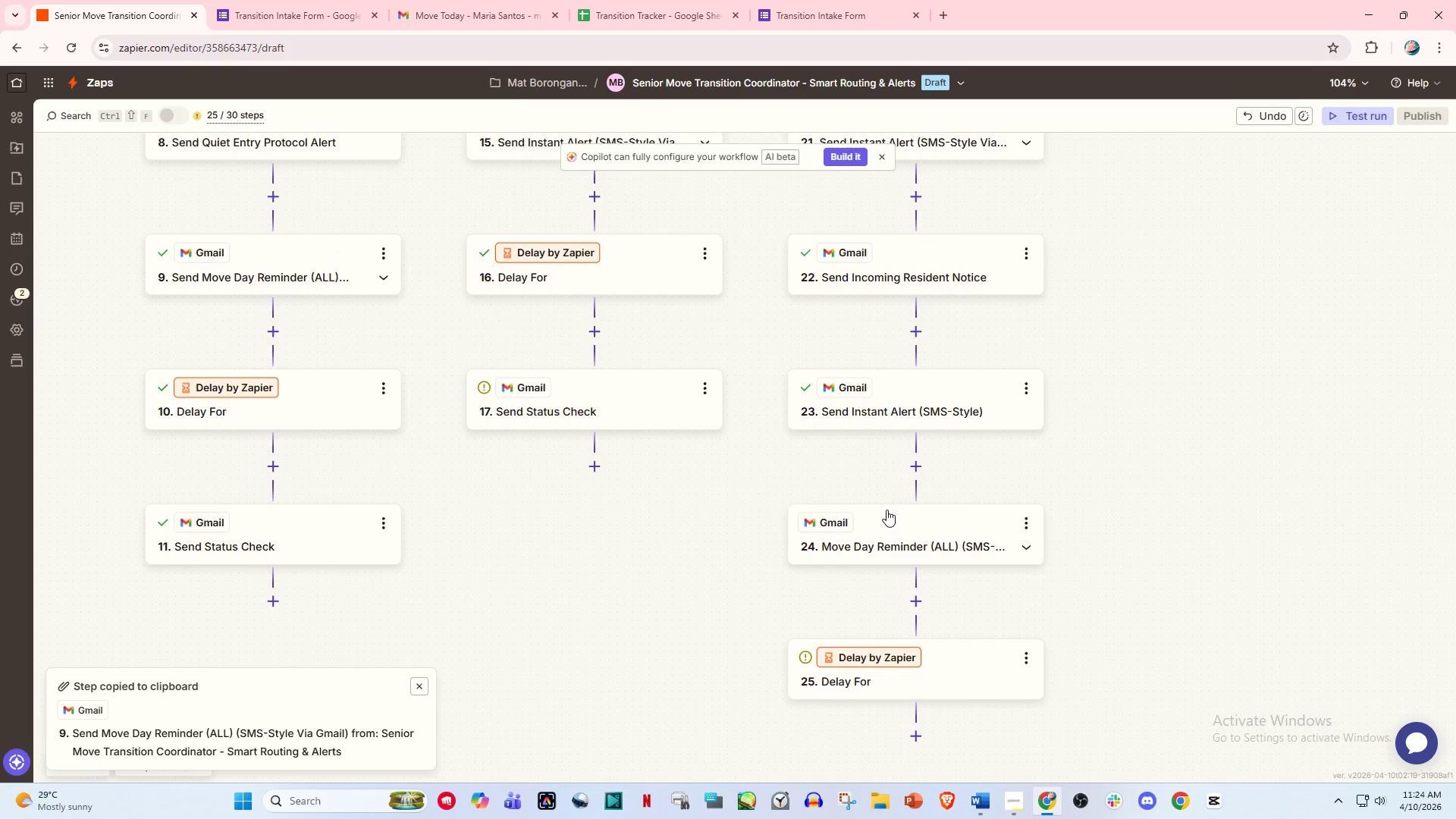 
left_click_drag(start_coordinate=[676, 505], to_coordinate=[623, 488])
 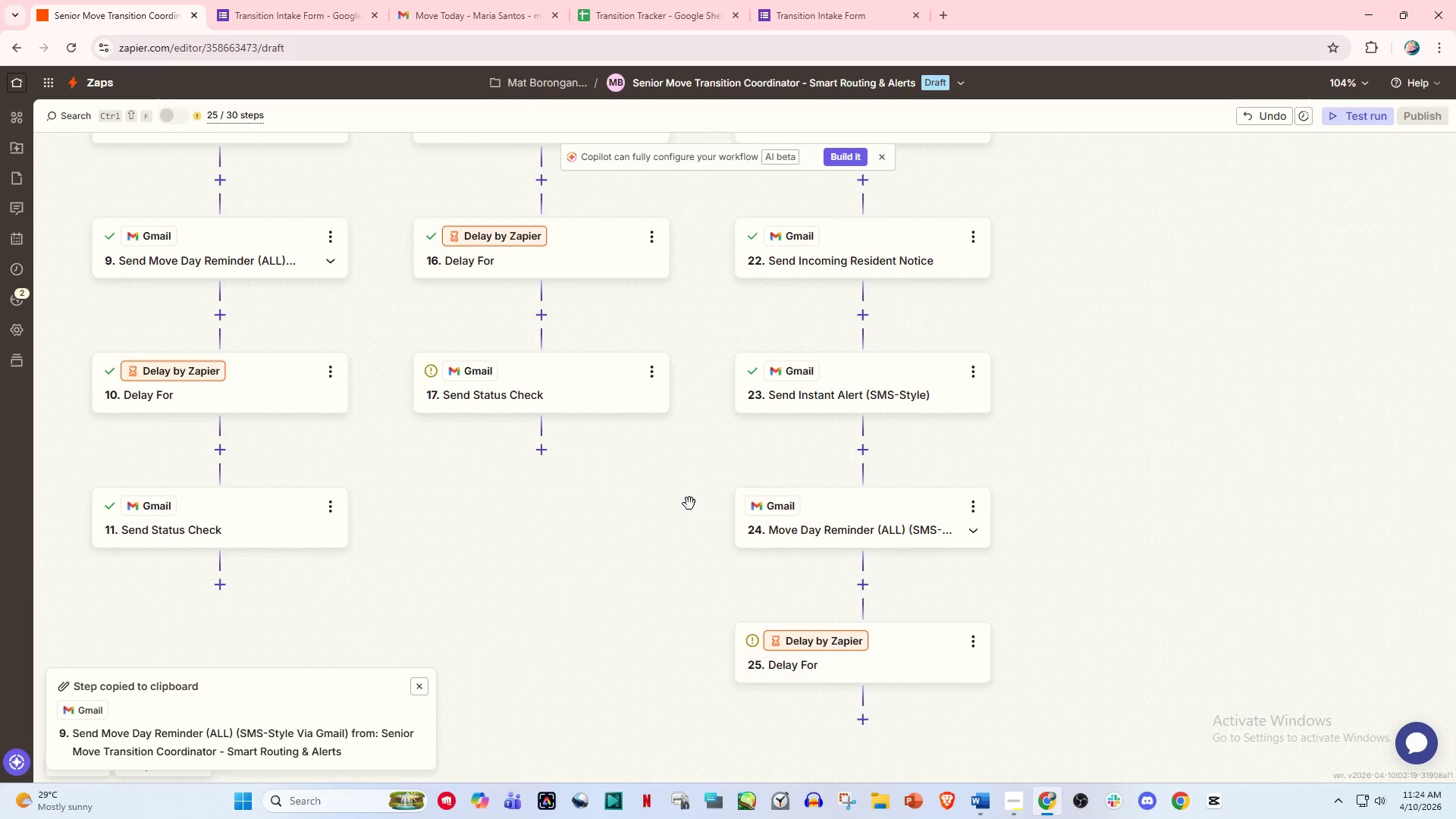 
left_click_drag(start_coordinate=[688, 504], to_coordinate=[653, 461])
 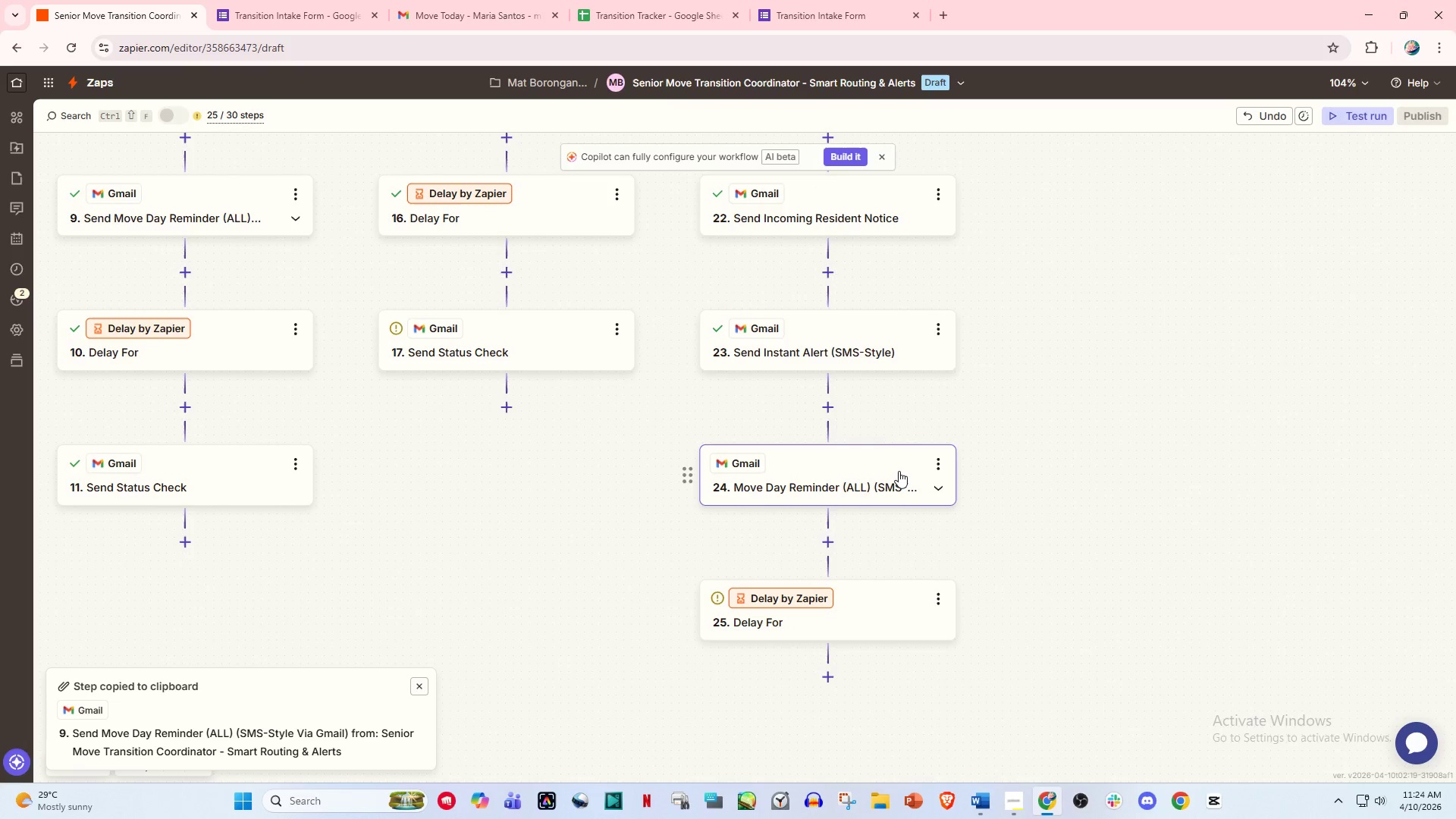 
left_click([836, 478])
 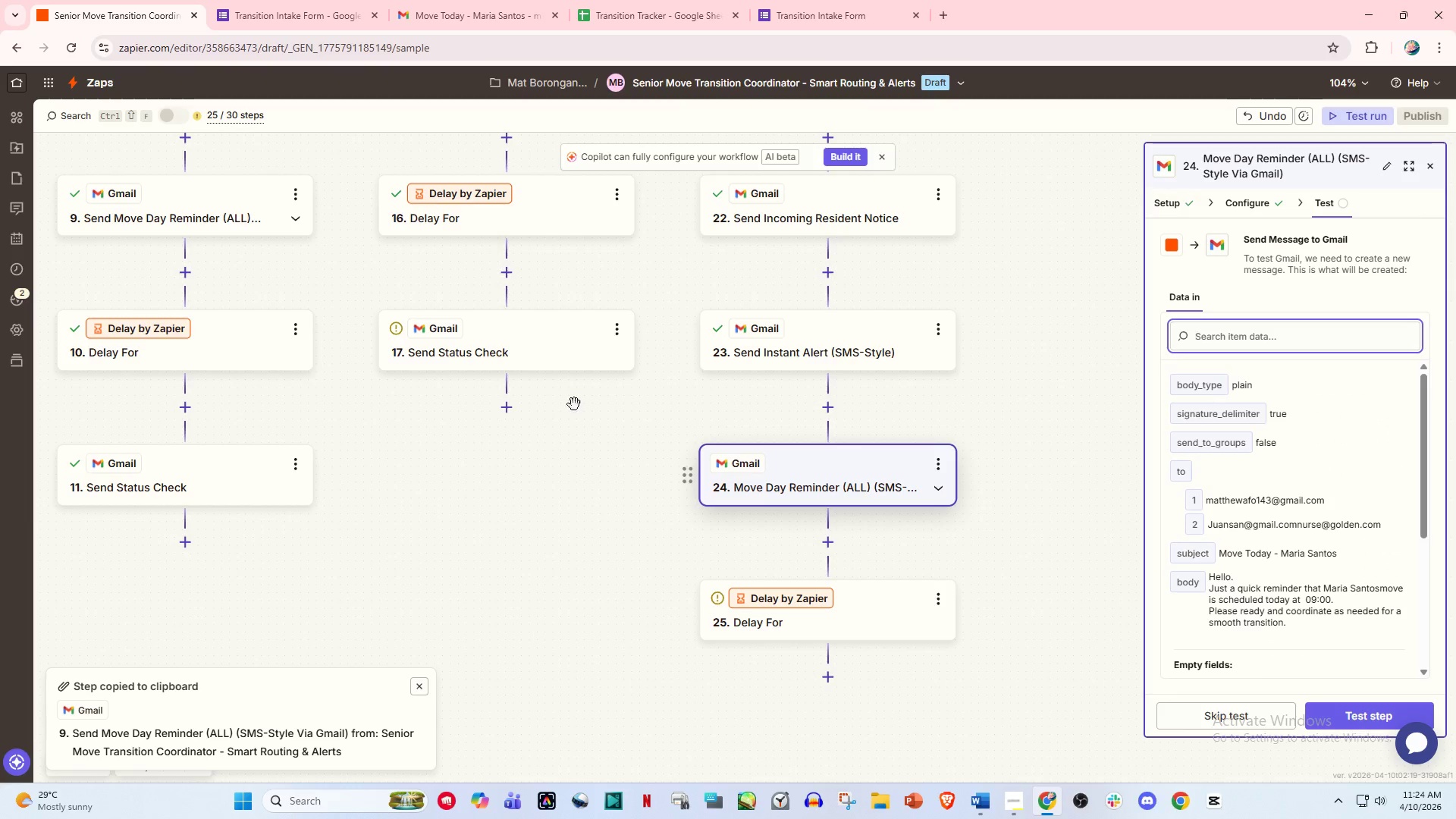 
left_click([510, 337])
 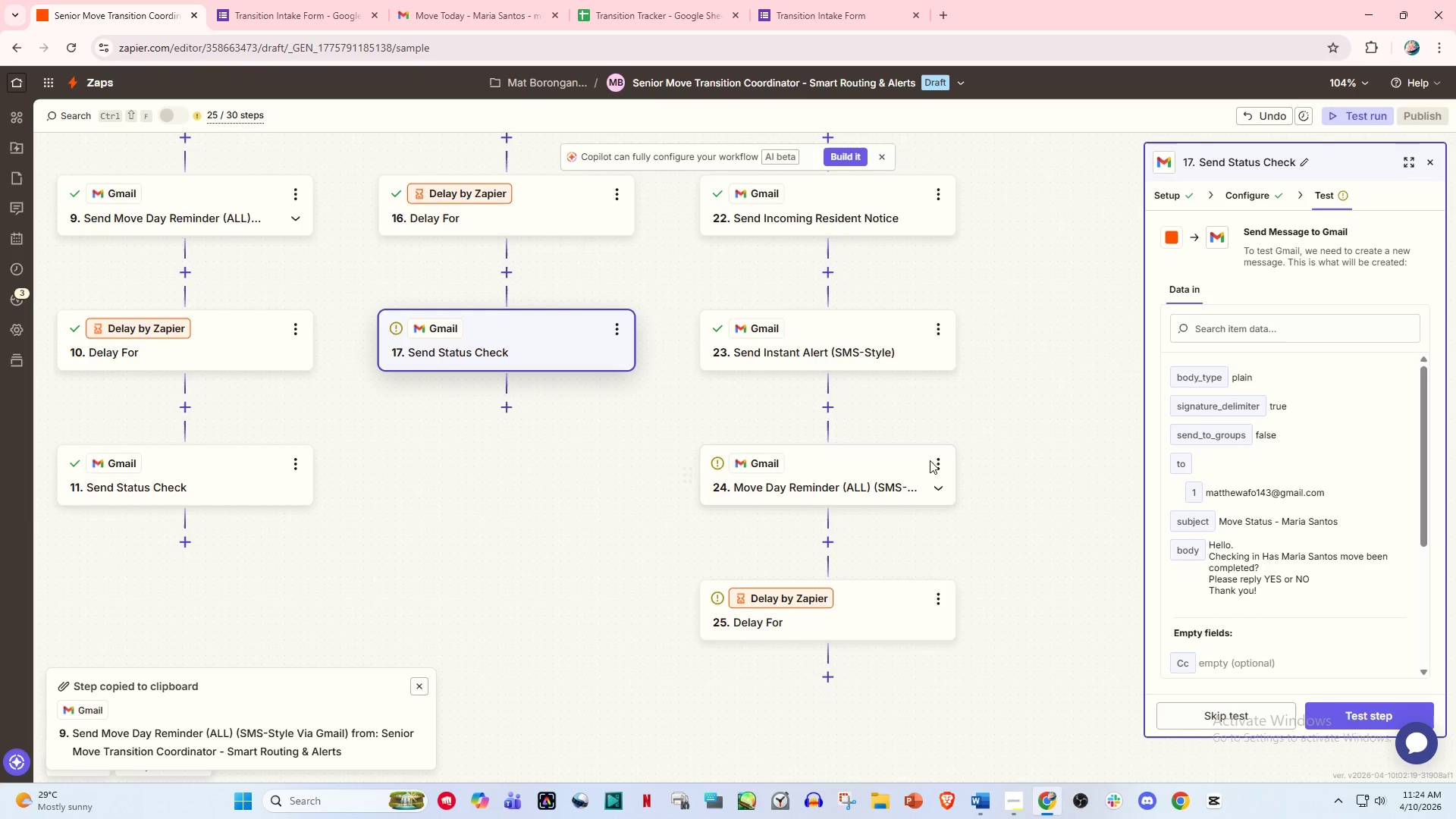 
left_click([809, 480])
 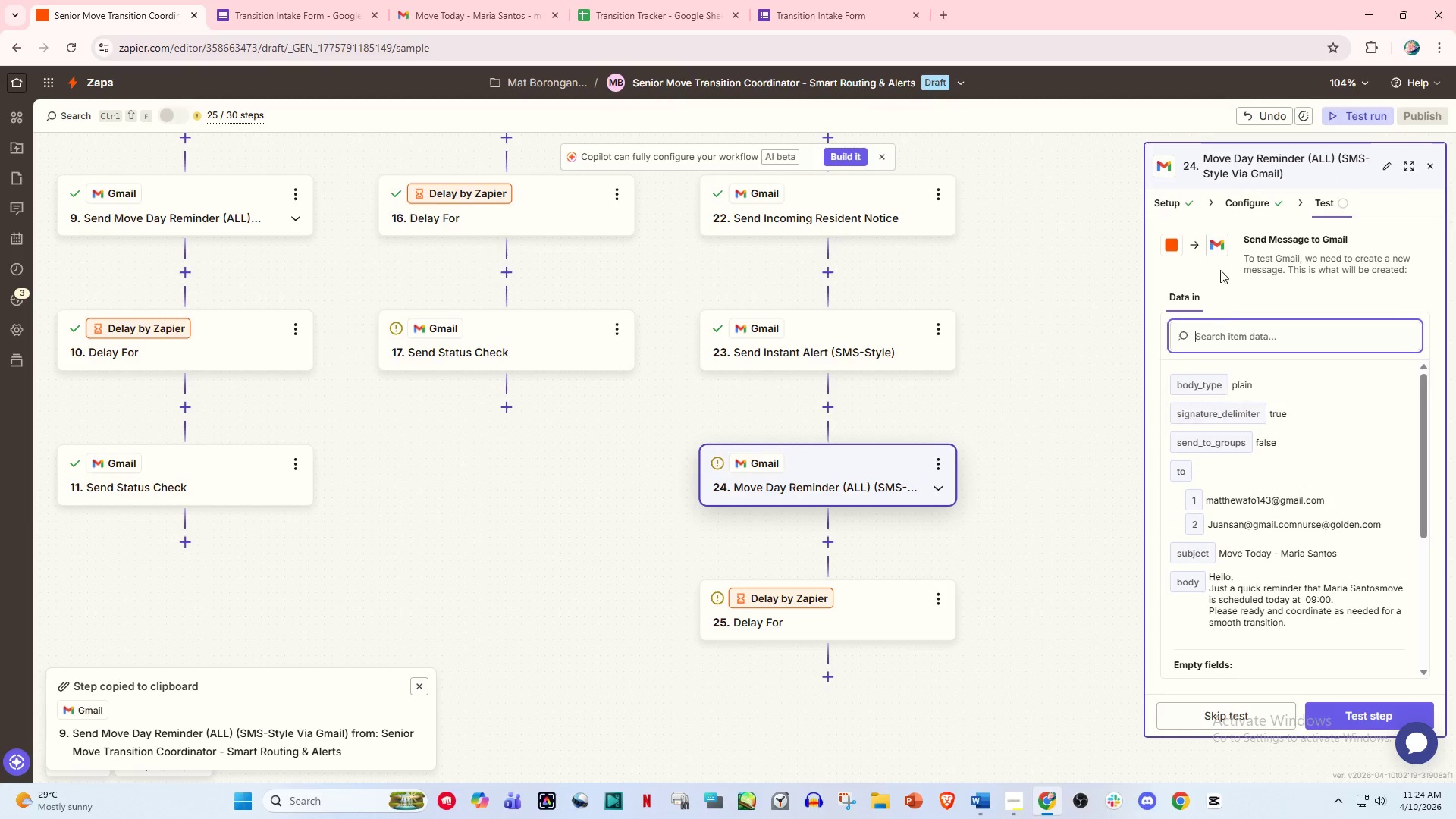 
left_click([1246, 205])
 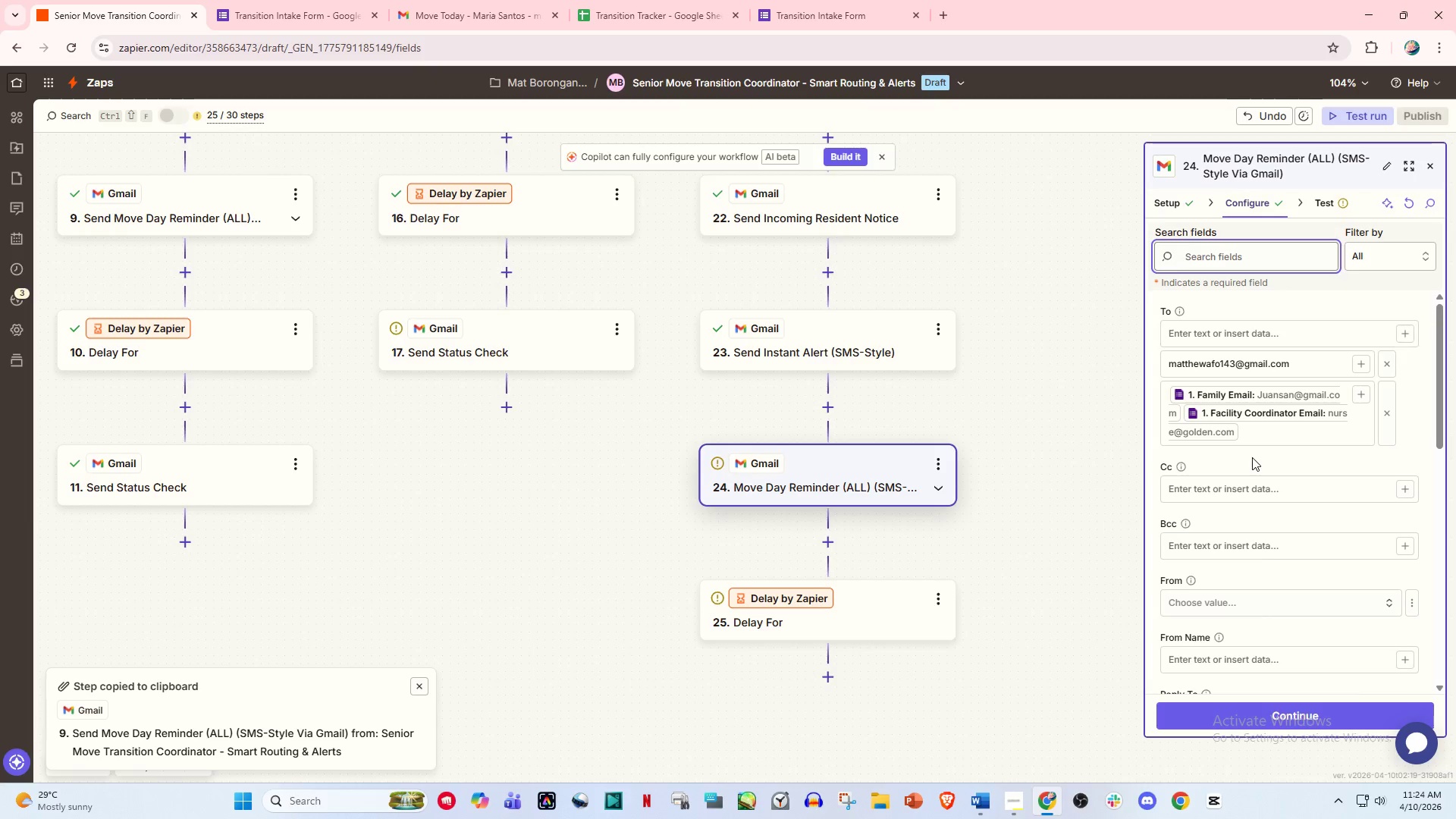 
scroll: coordinate [1229, 537], scroll_direction: down, amount: 5.0
 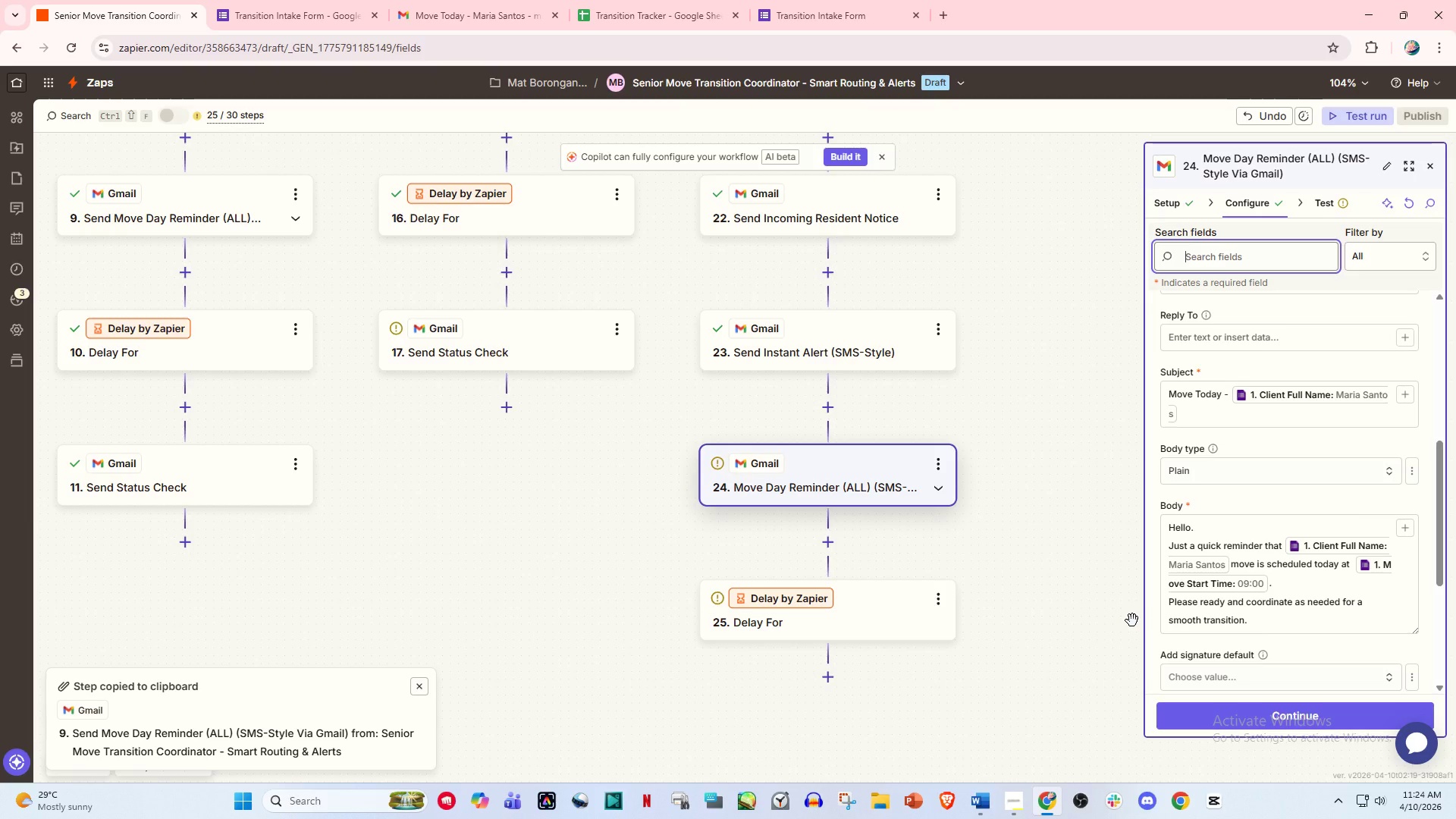 
wait(20.46)
 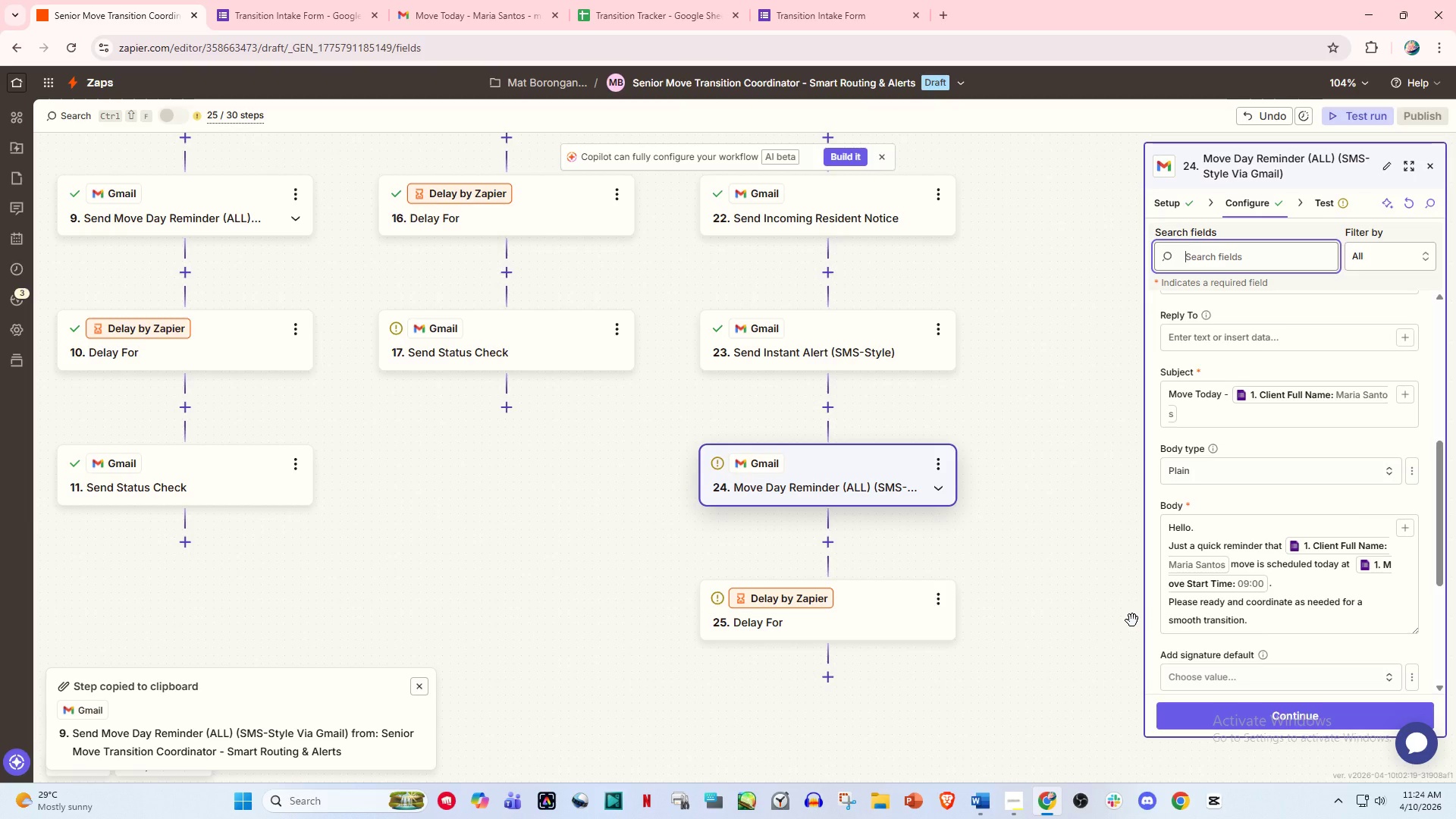 
left_click([1298, 576])
 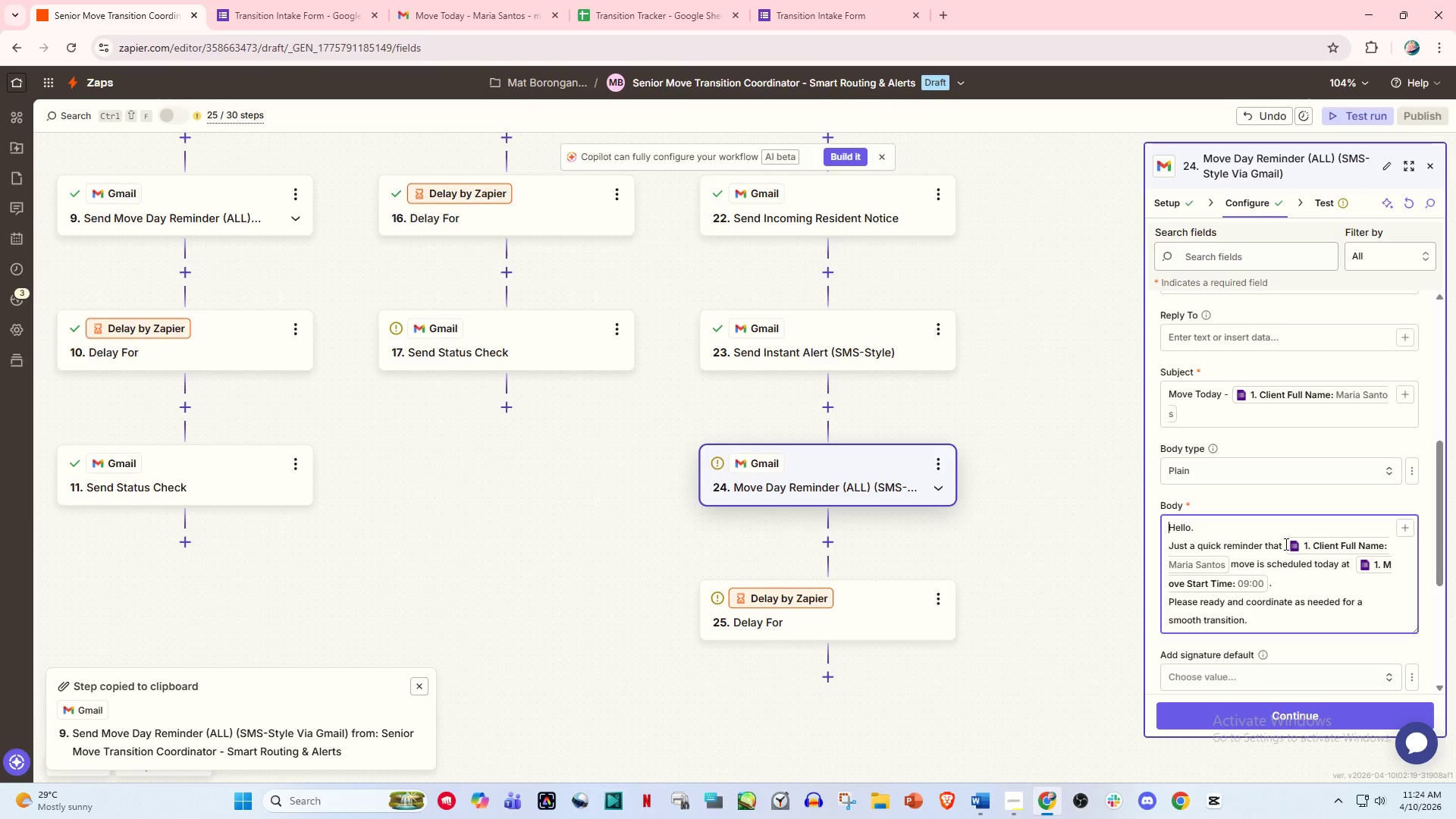 
wait(5.69)
 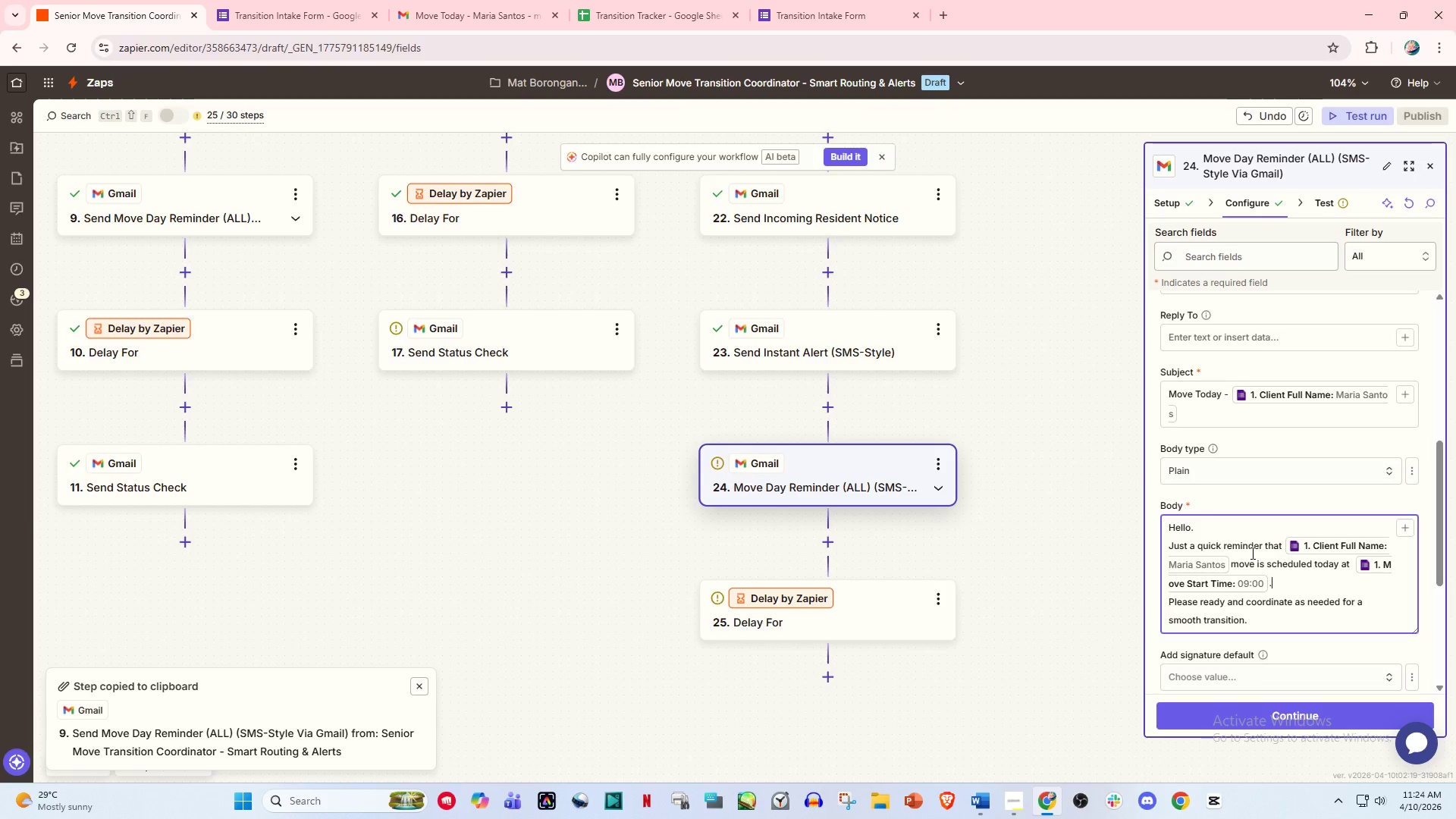 
left_click([1285, 544])
 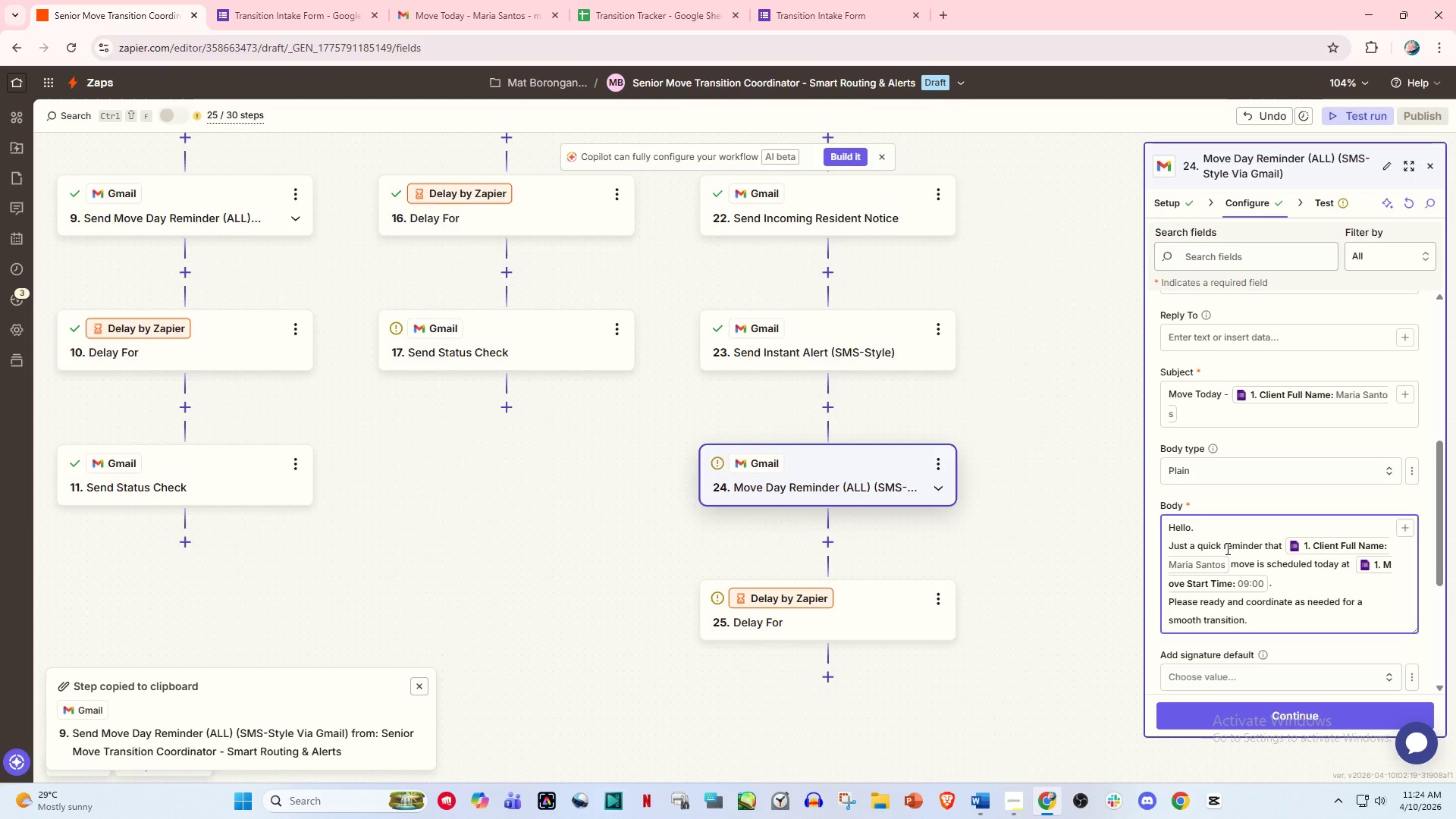 
left_click_drag(start_coordinate=[1222, 548], to_coordinate=[1127, 546])
 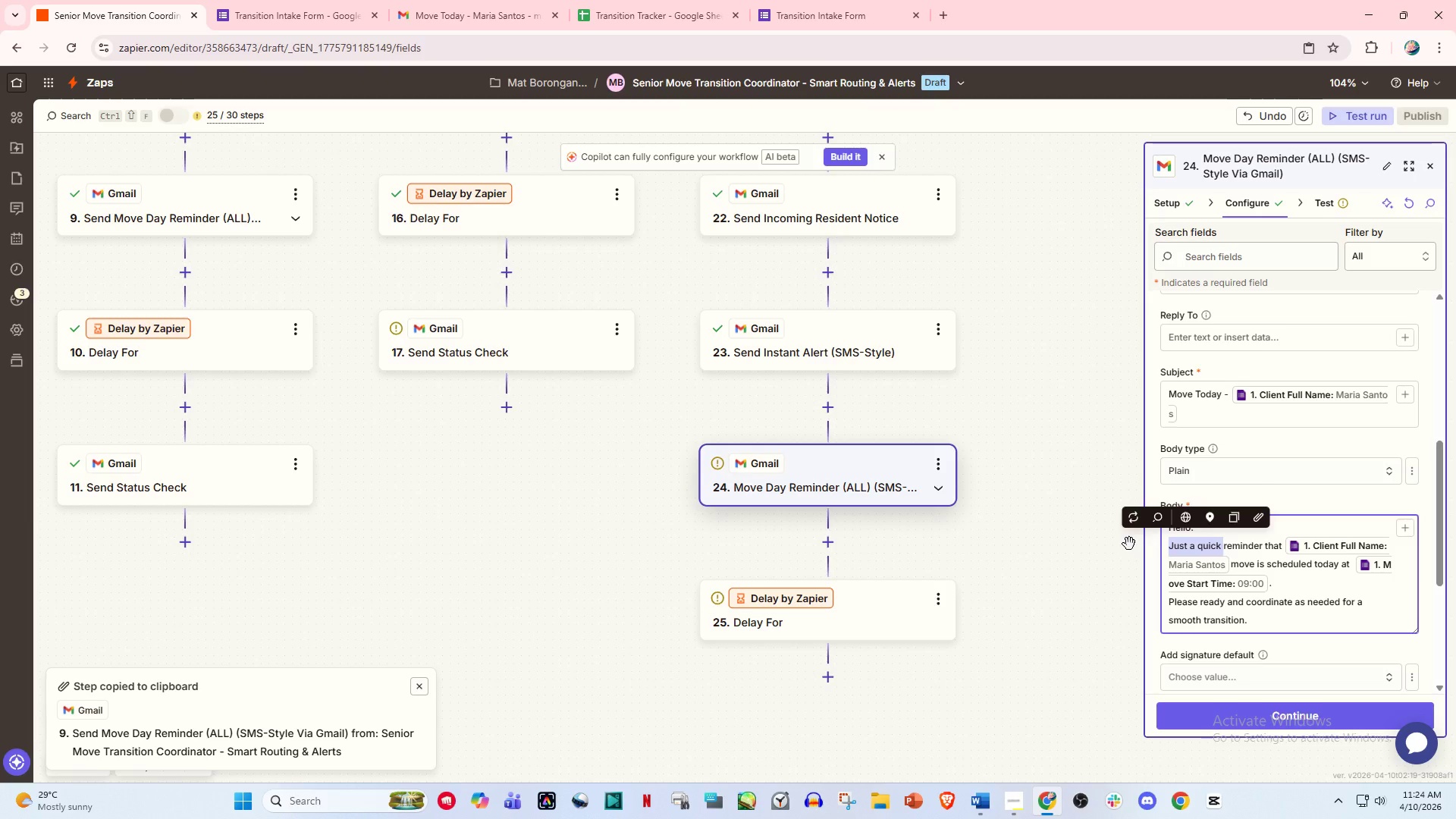 
key(Backspace)
 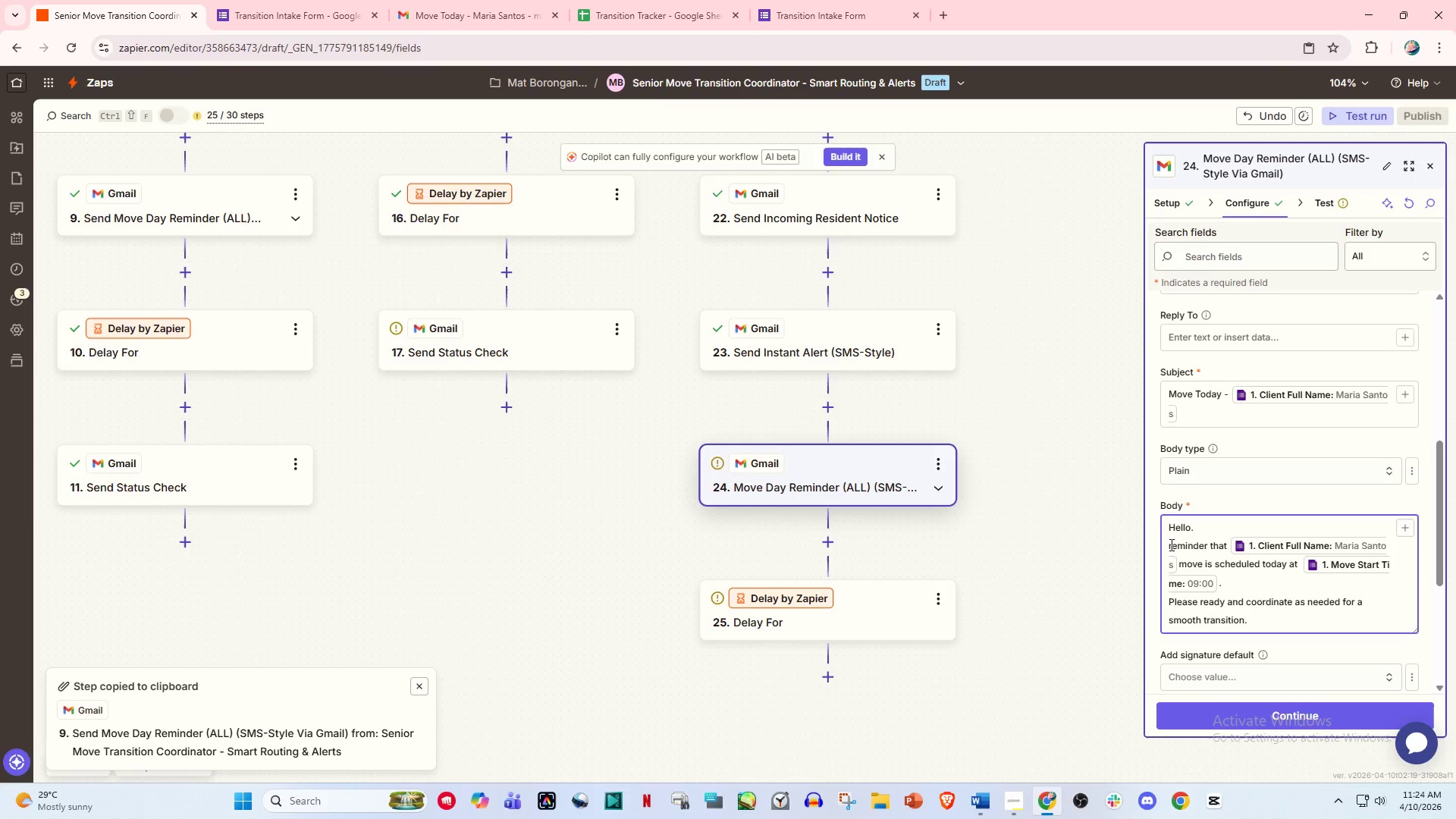 
left_click([1172, 544])
 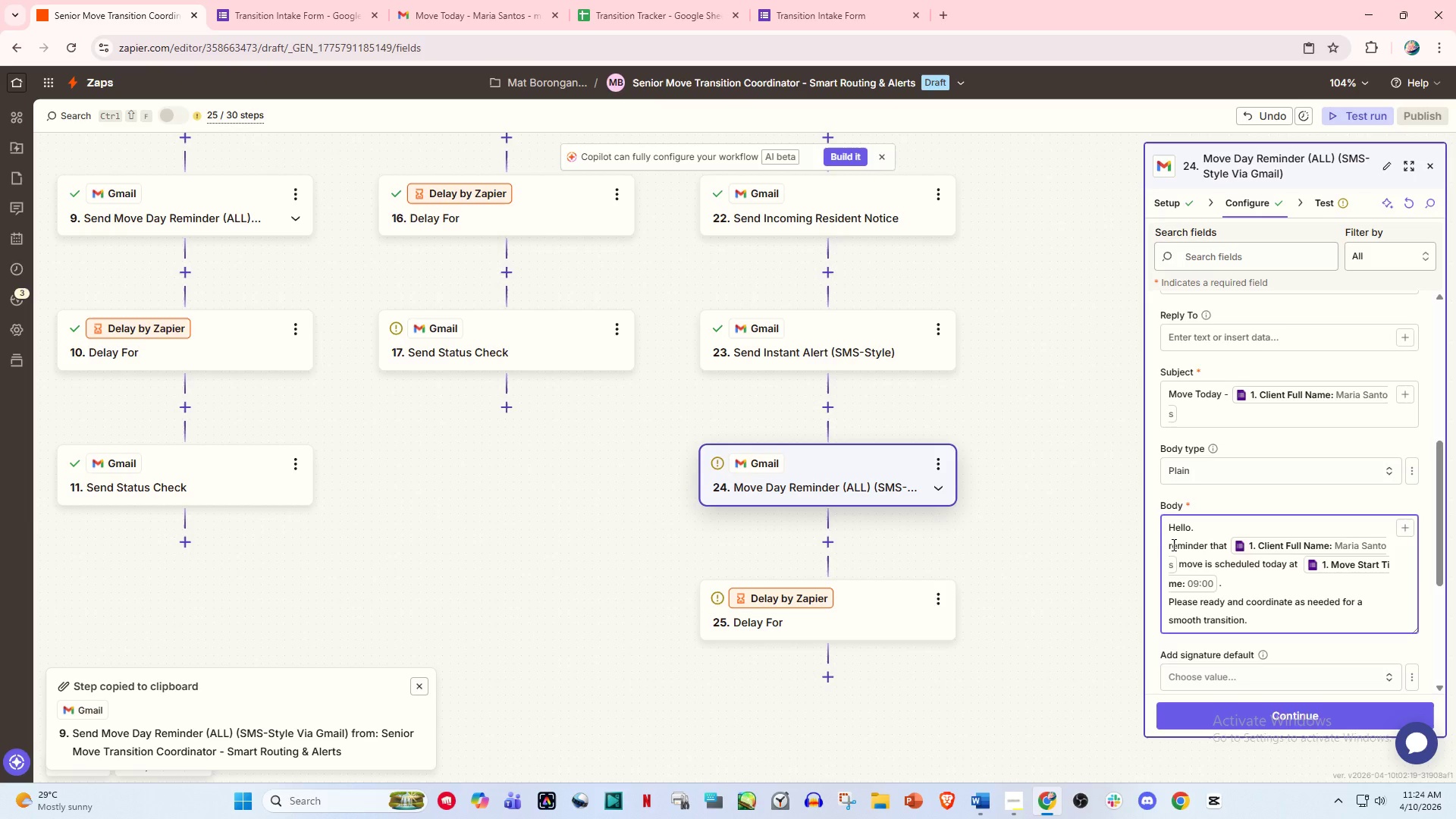 
key(Backspace)
 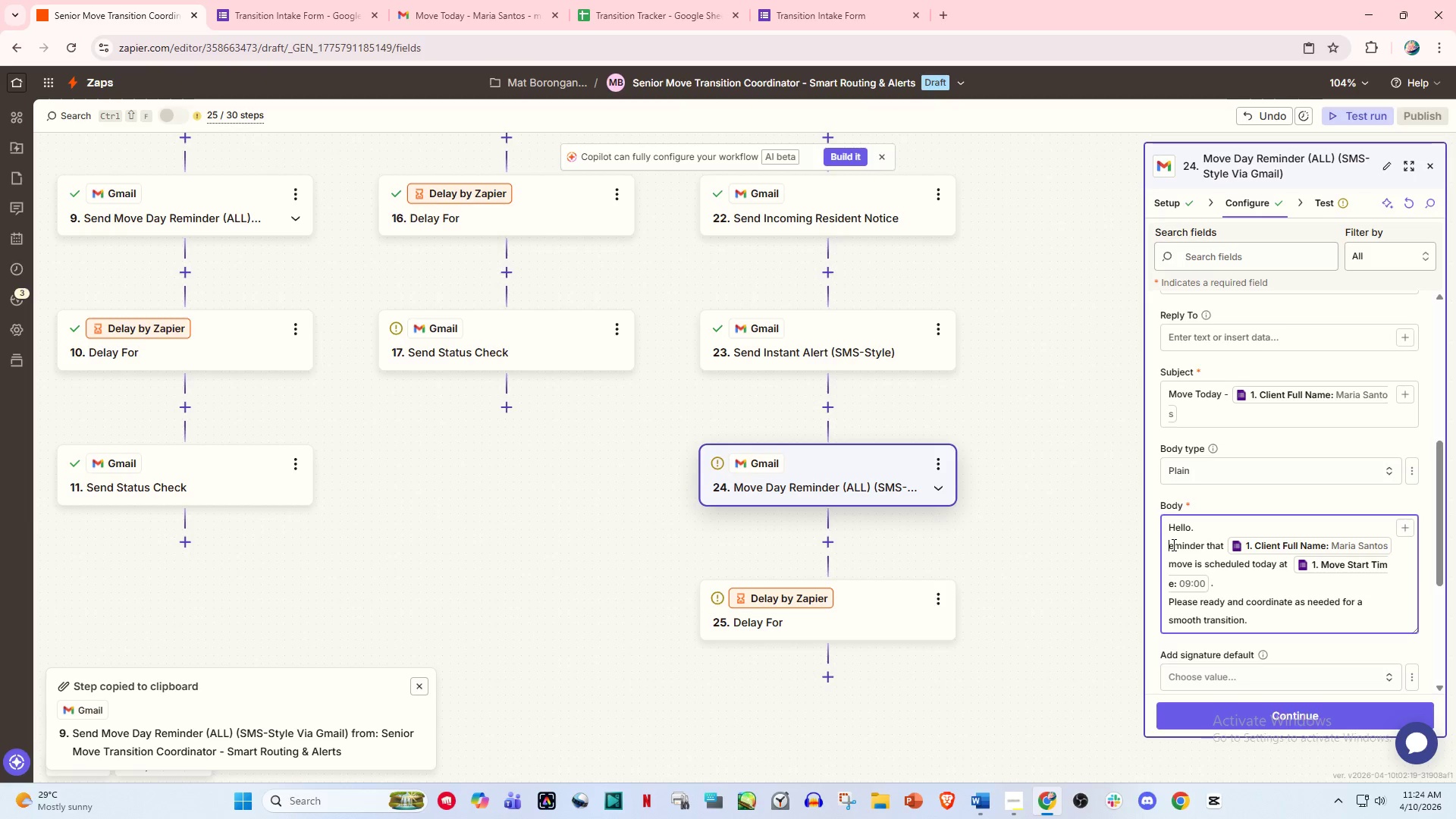 
key(Shift+R)
 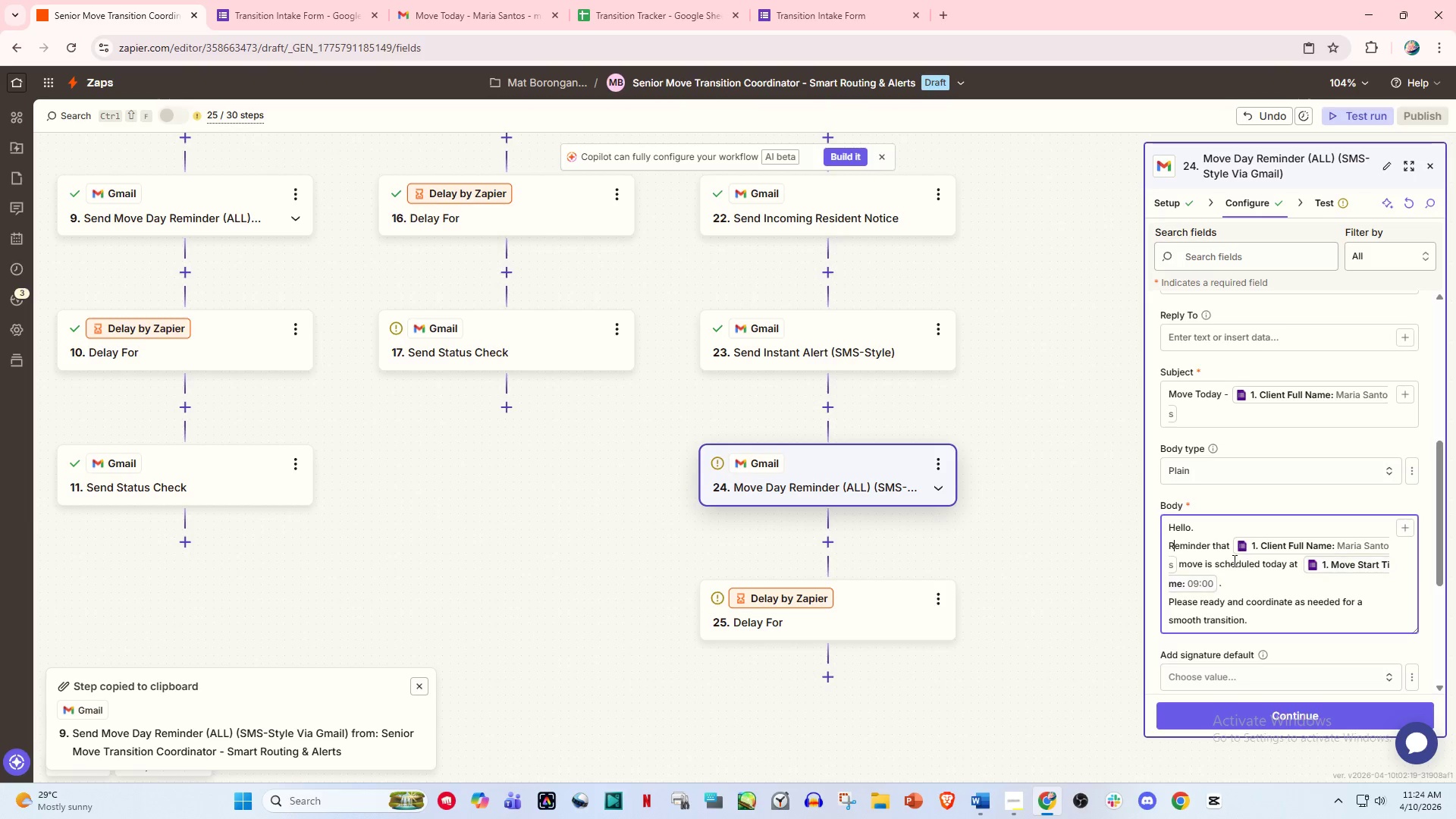 
left_click([1226, 548])
 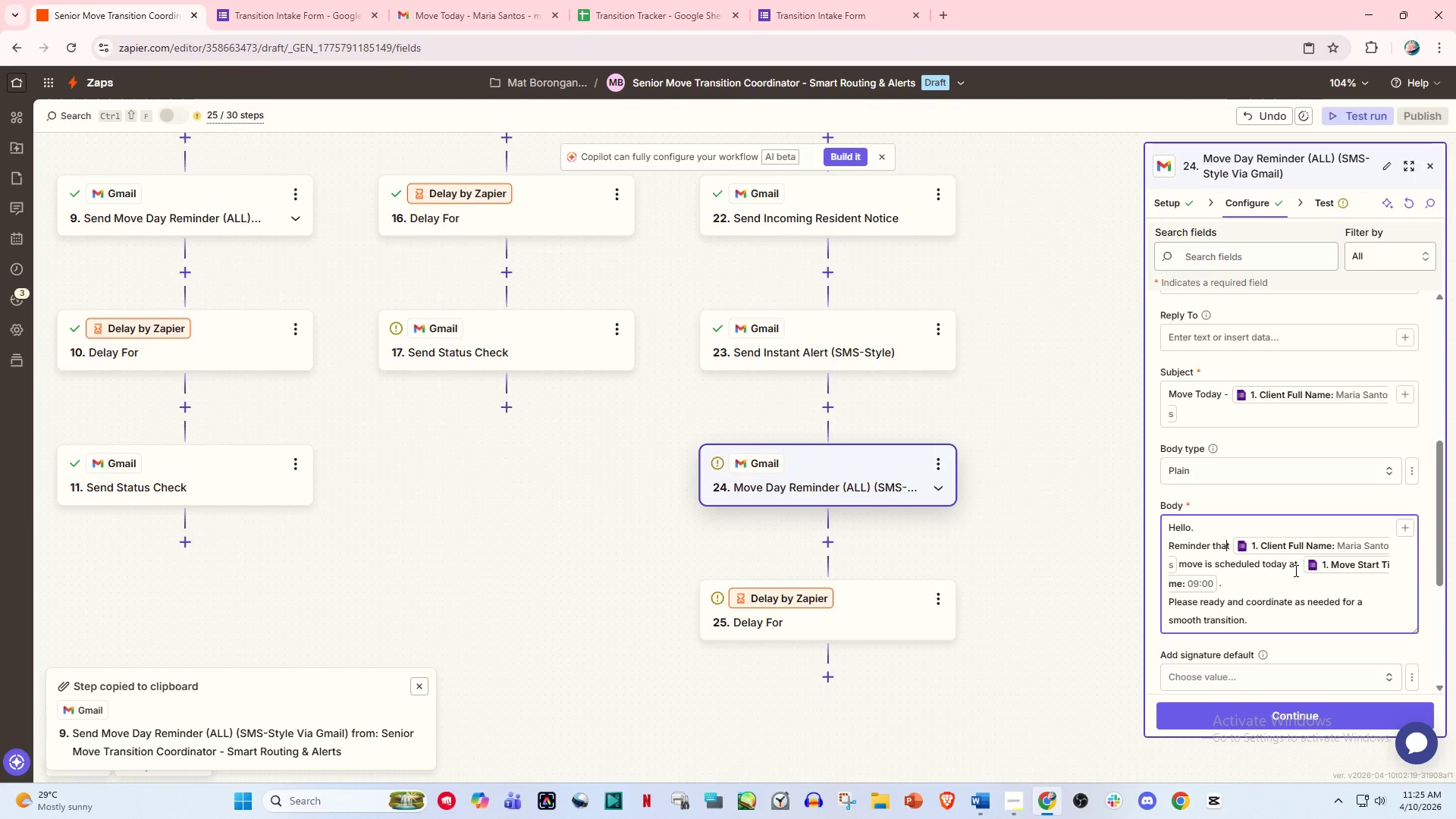 
wait(6.08)
 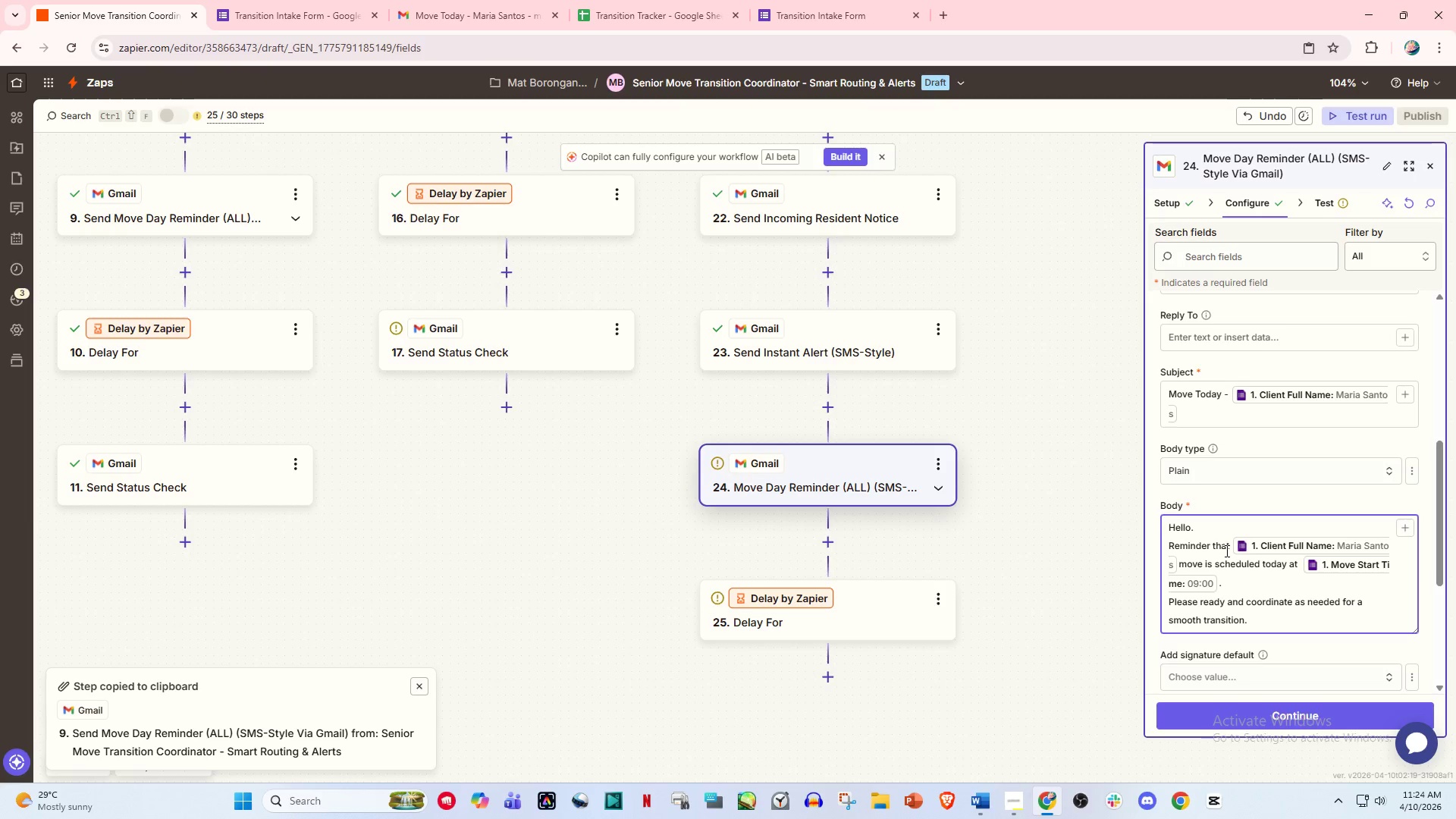 
left_click_drag(start_coordinate=[1259, 566], to_coordinate=[1215, 566])
 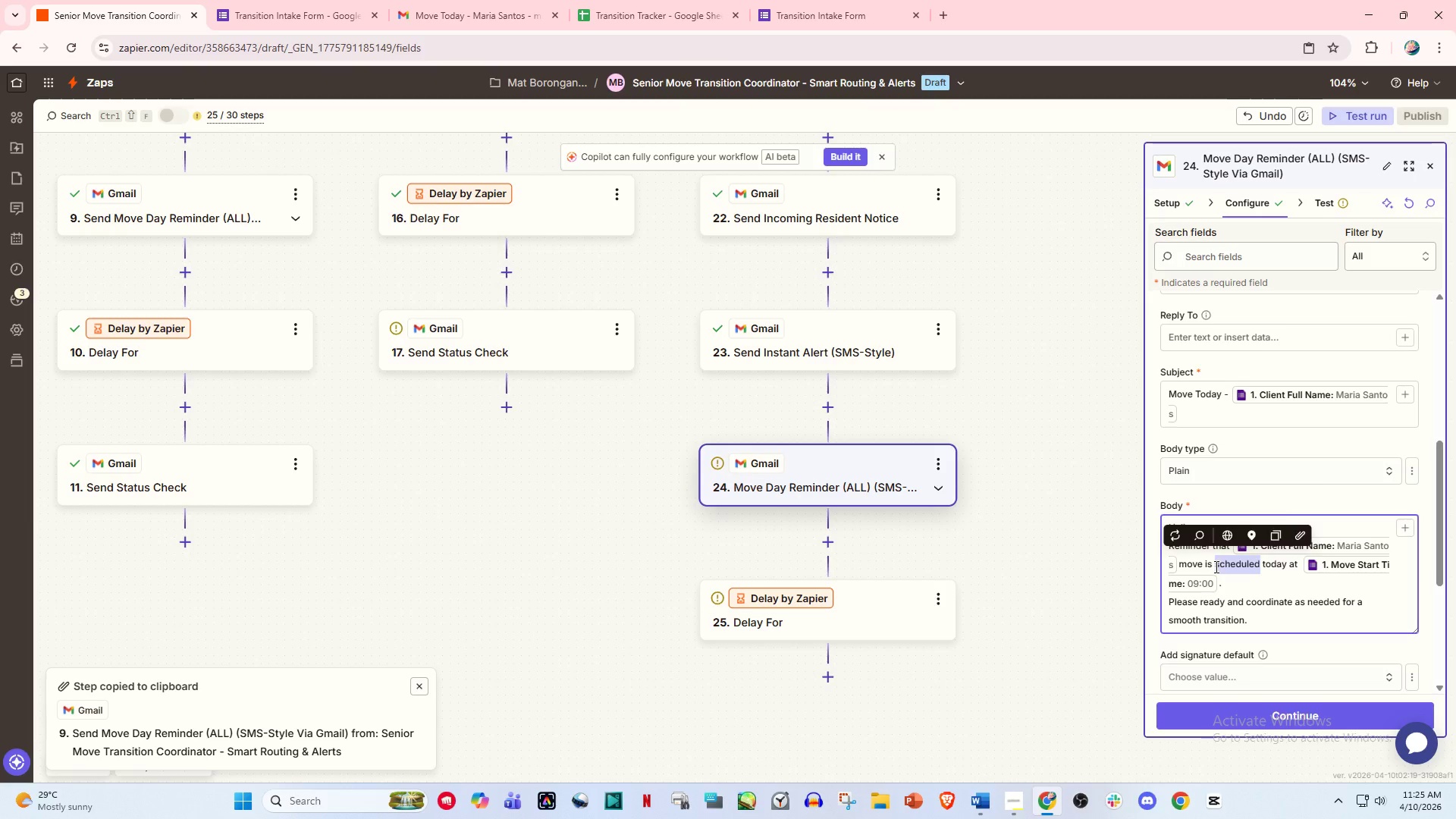 
type(happening)
 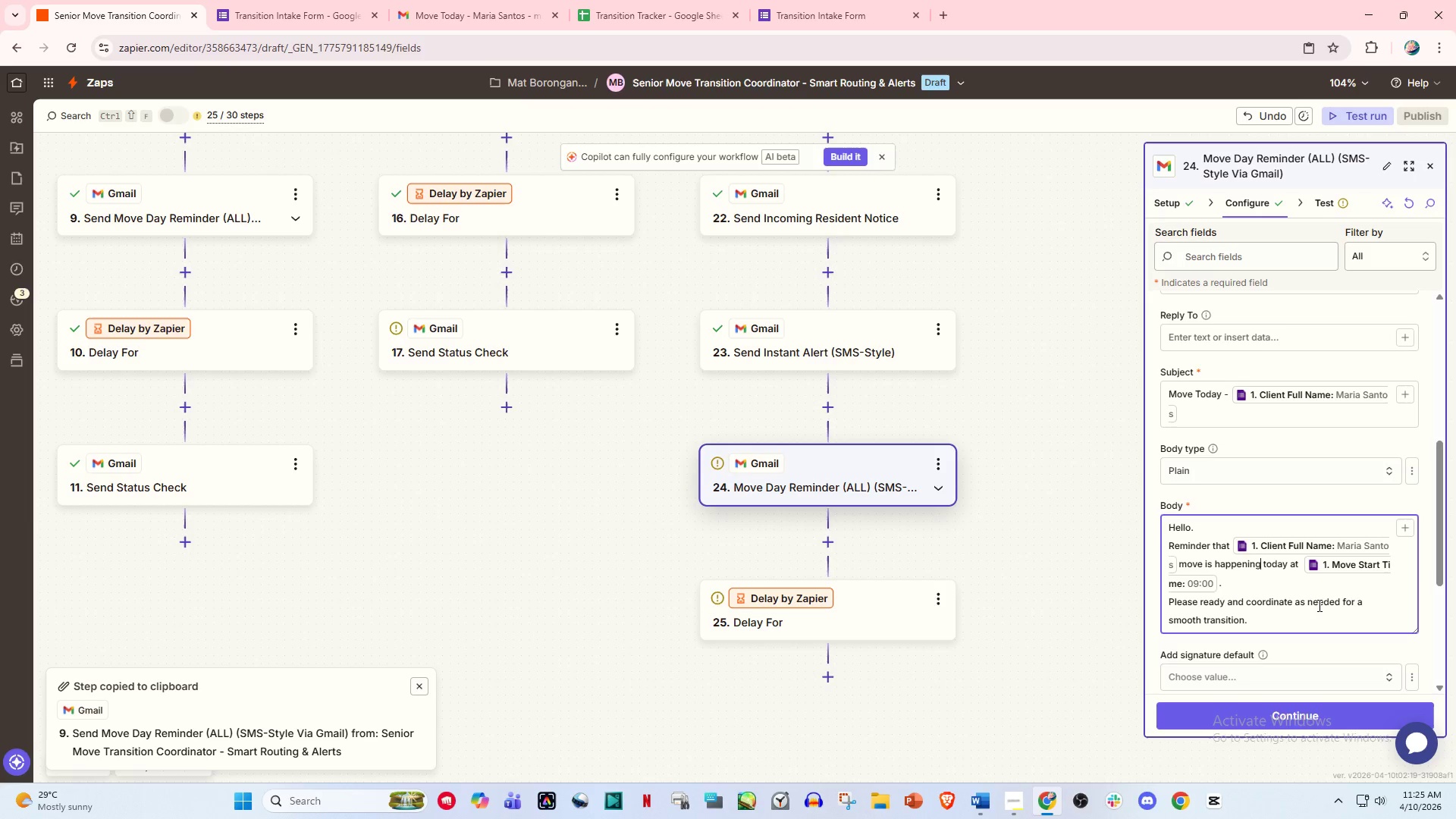 
wait(6.22)
 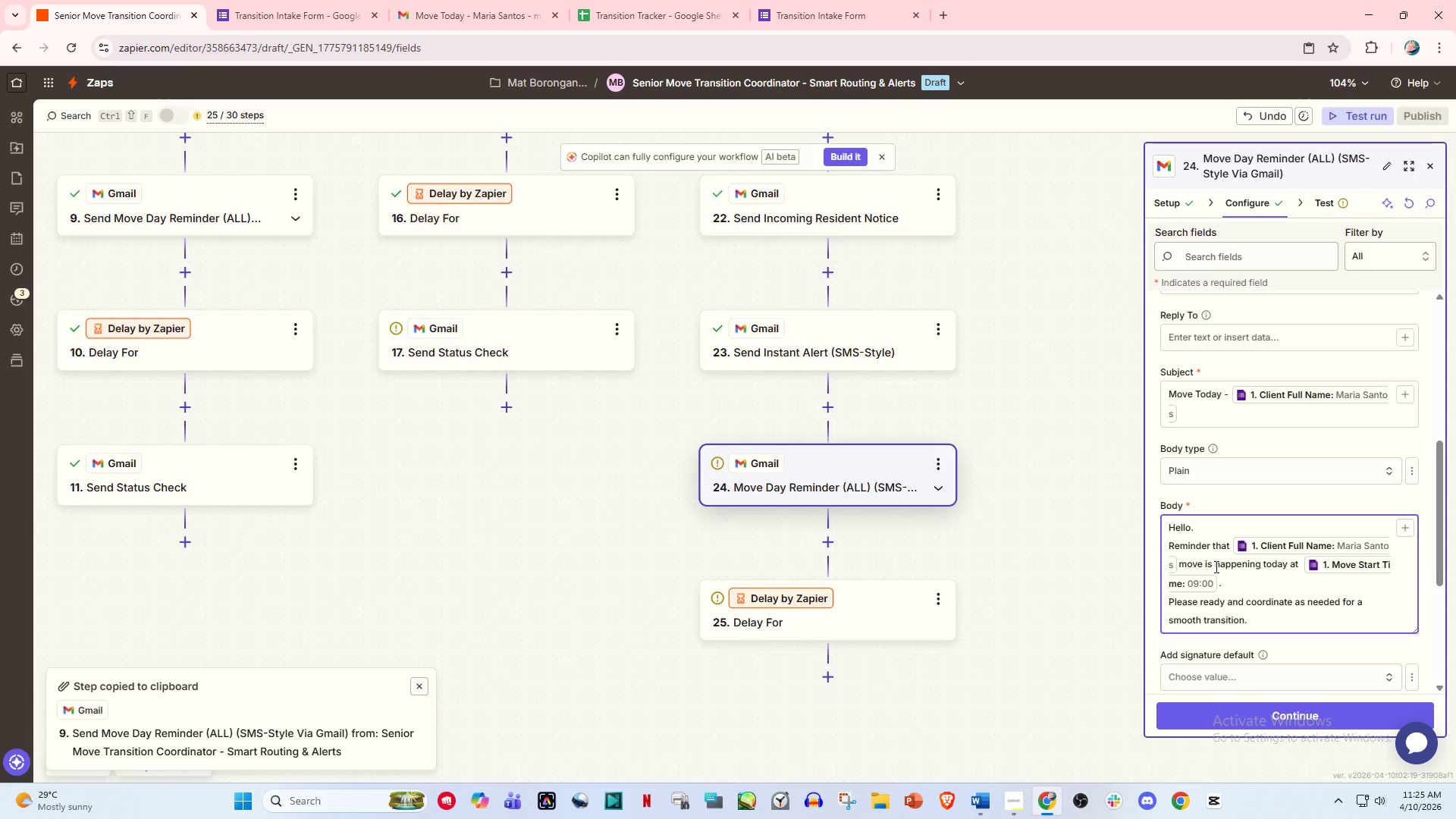 
left_click_drag(start_coordinate=[1379, 605], to_coordinate=[1229, 603])
 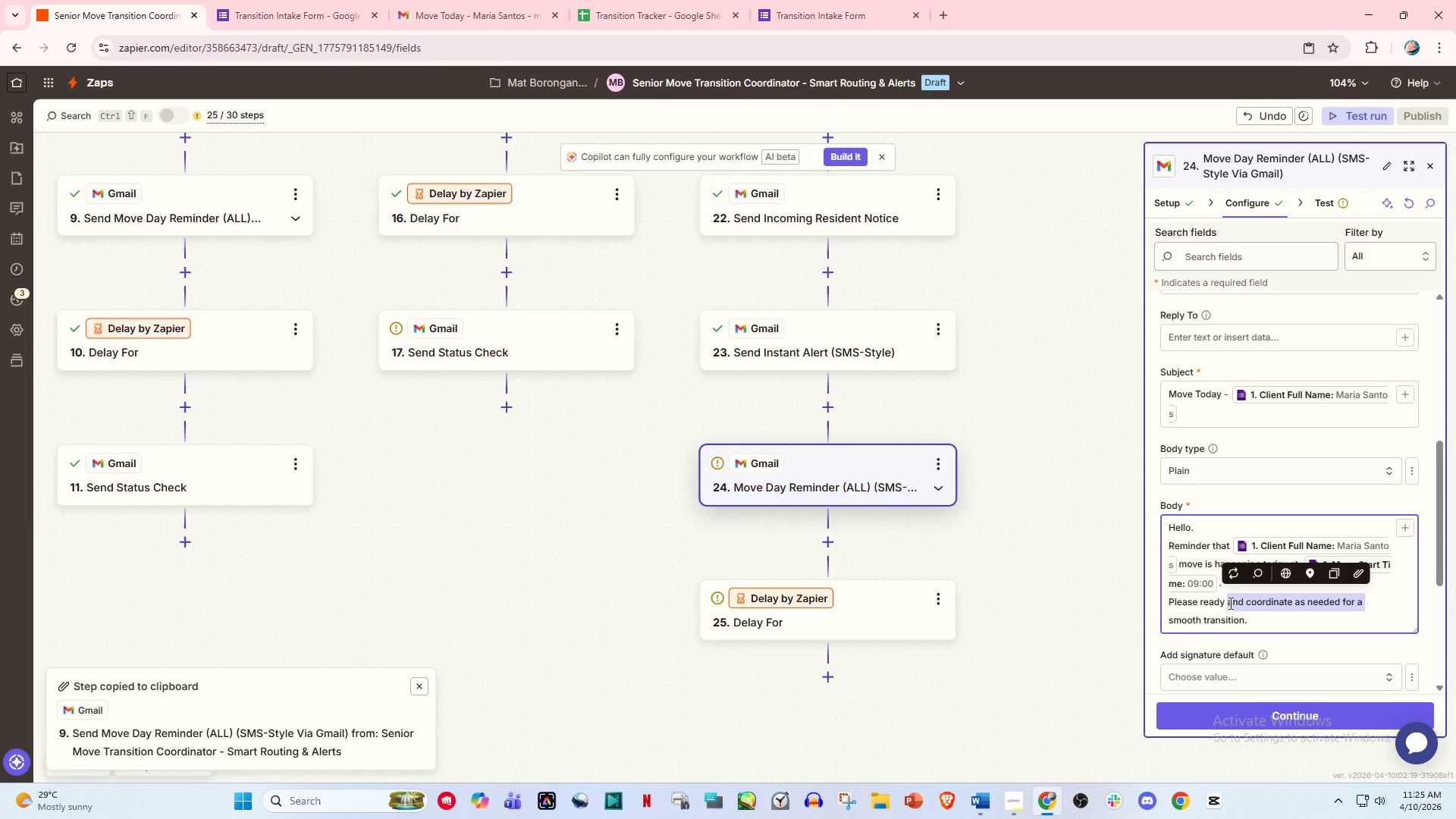 
key(Backspace)
 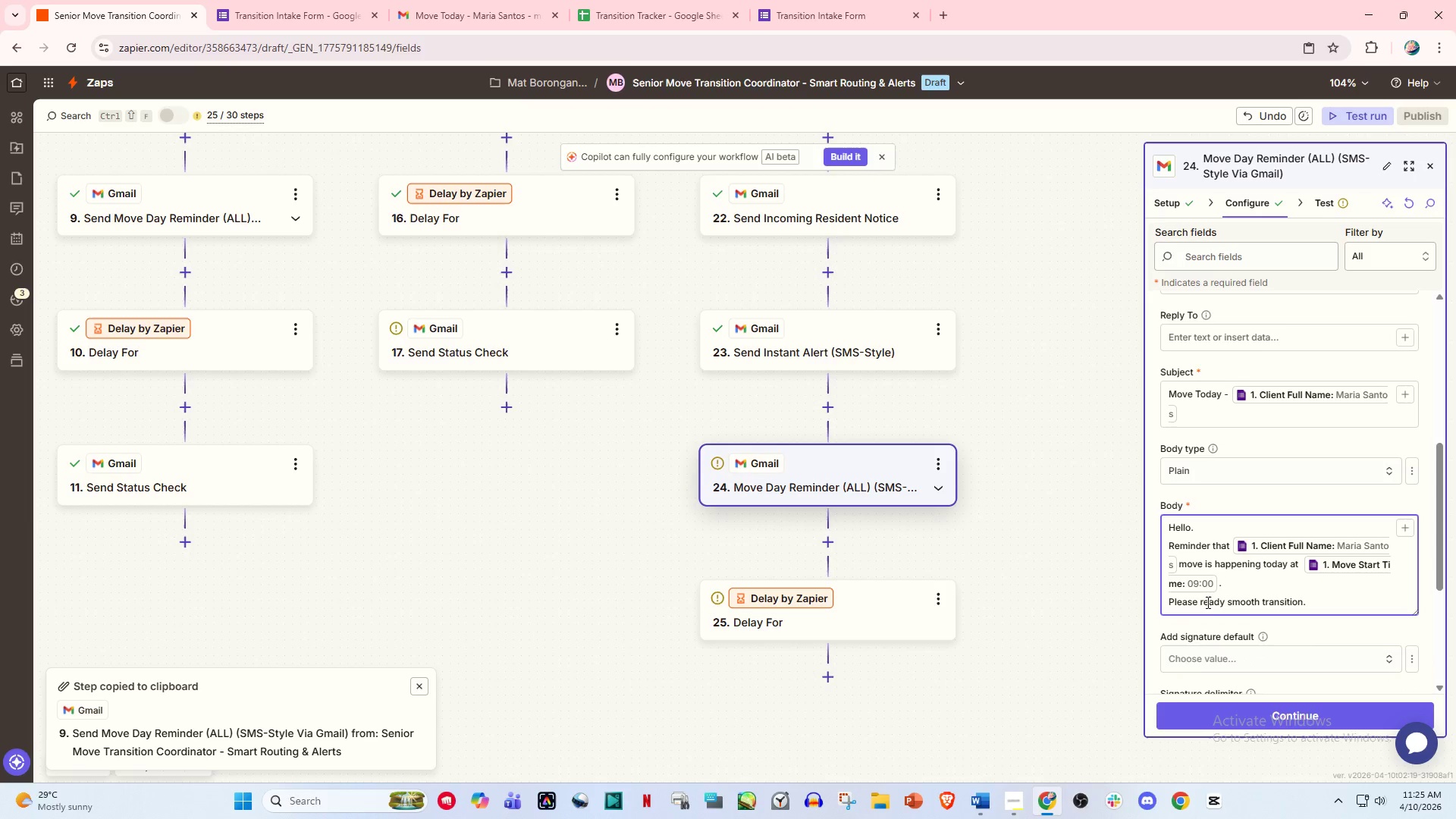 
left_click([1201, 602])
 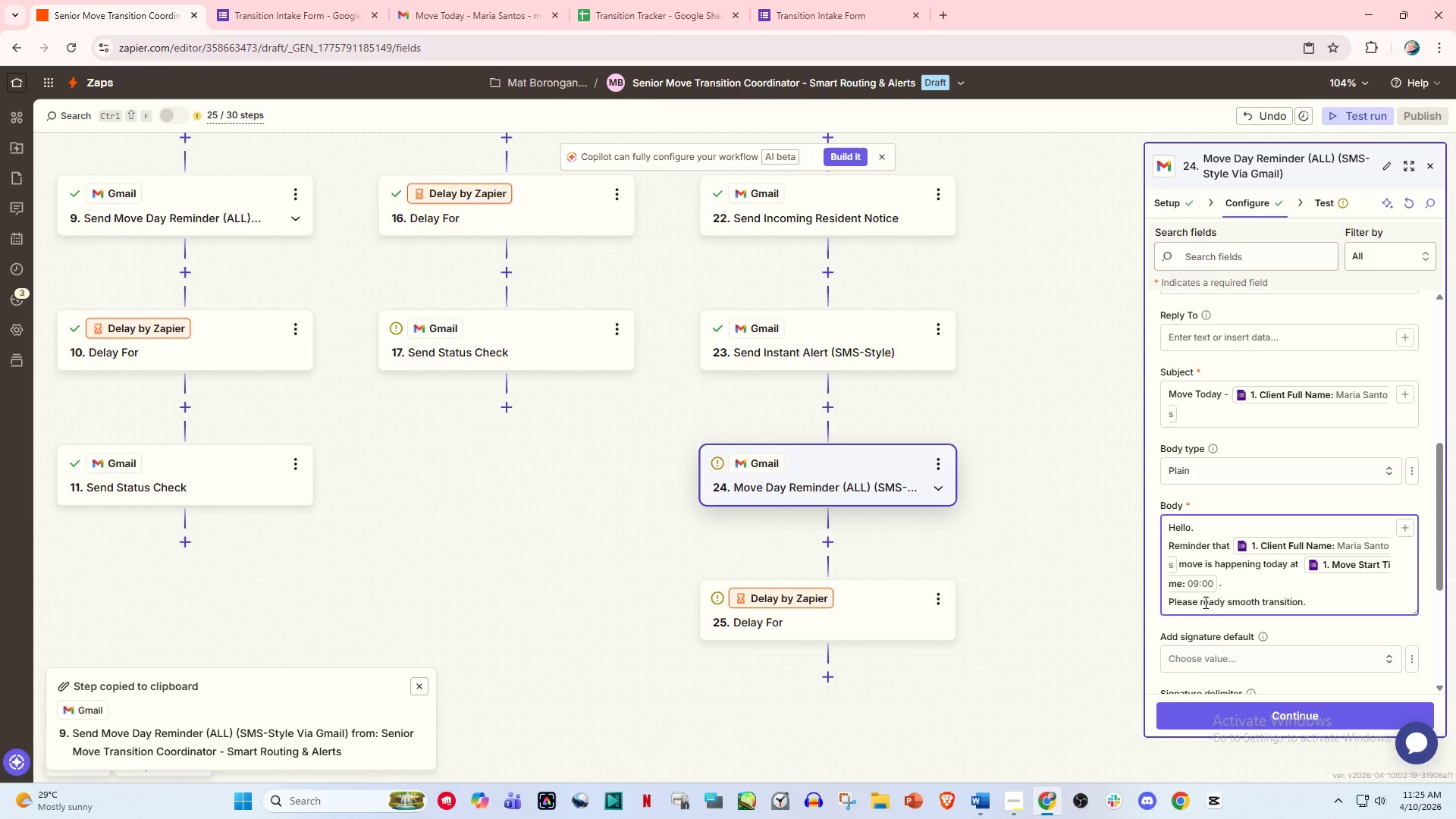 
type(be )
 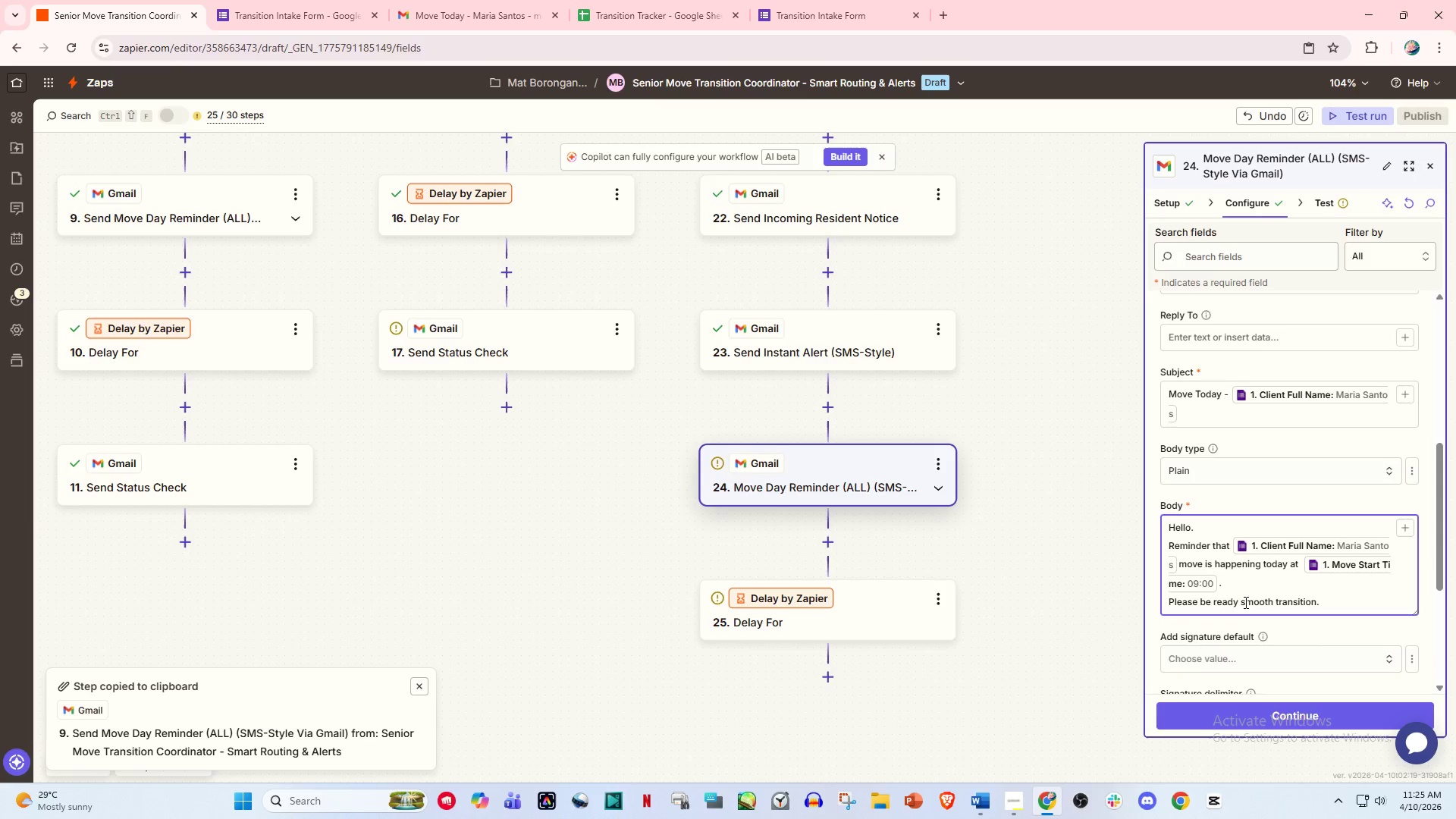 
left_click([1240, 602])
 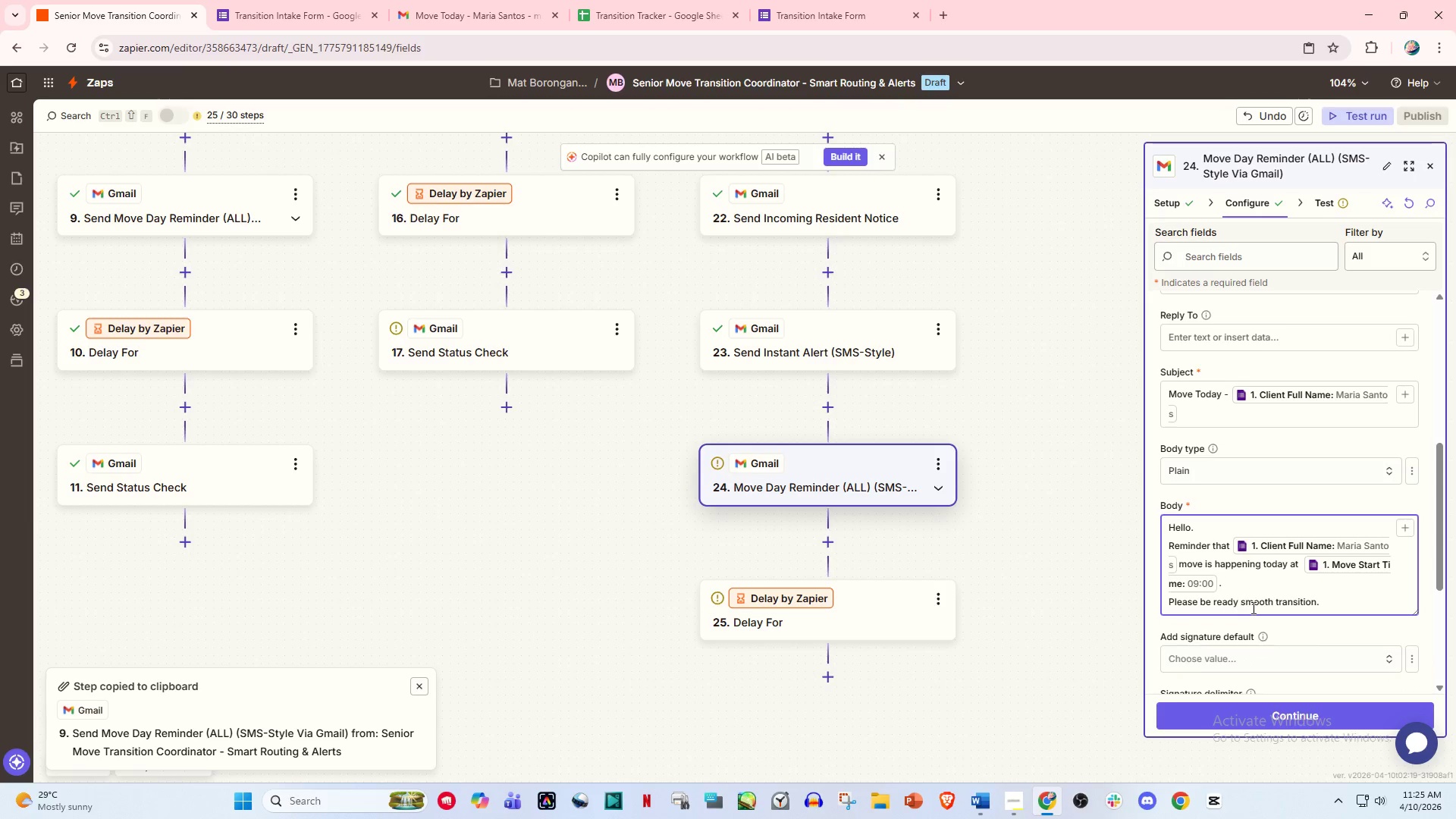 
type(for arrival and coordination)
 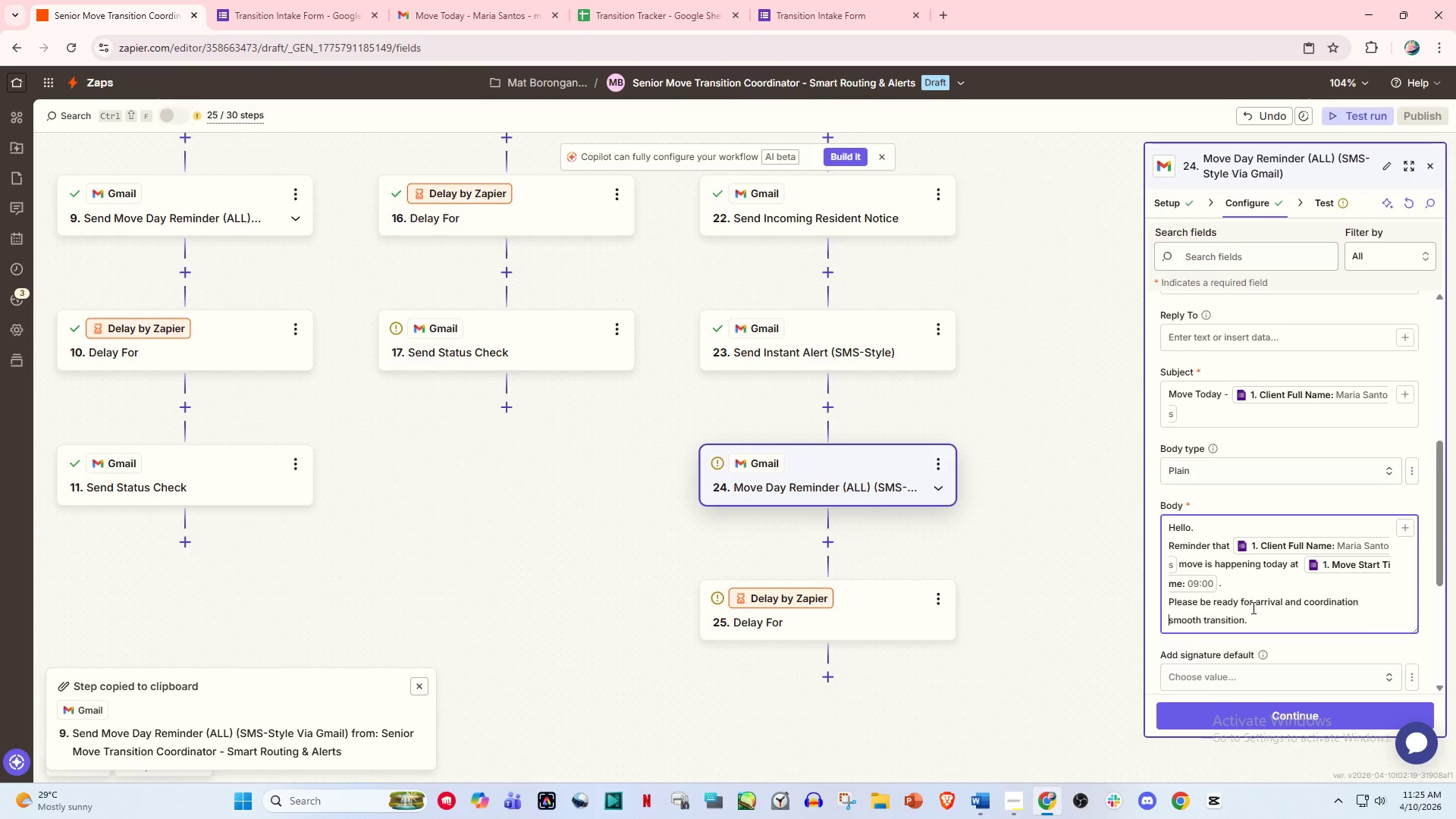 
key(Enter)
 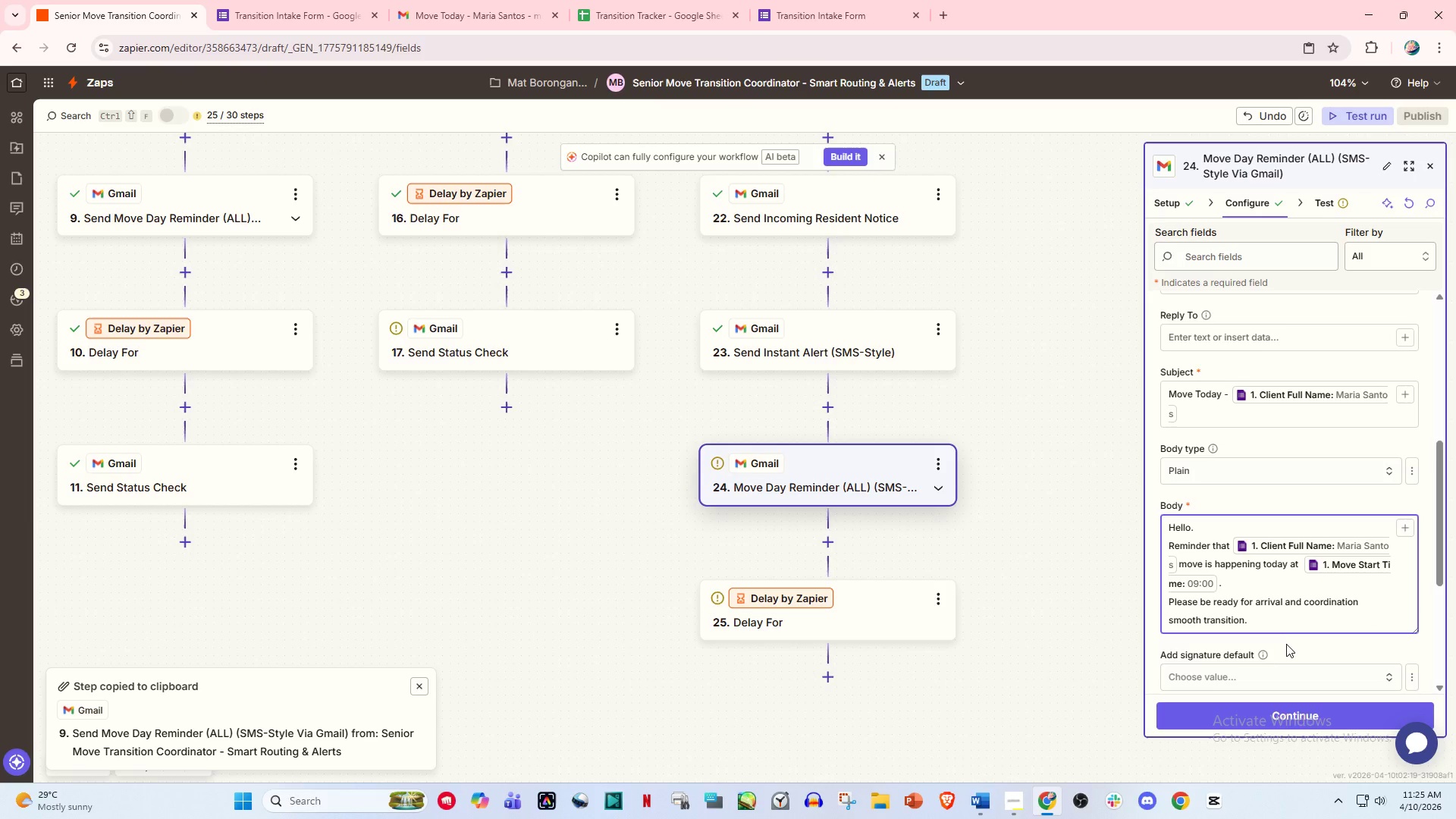 
left_click_drag(start_coordinate=[1272, 625], to_coordinate=[1129, 619])
 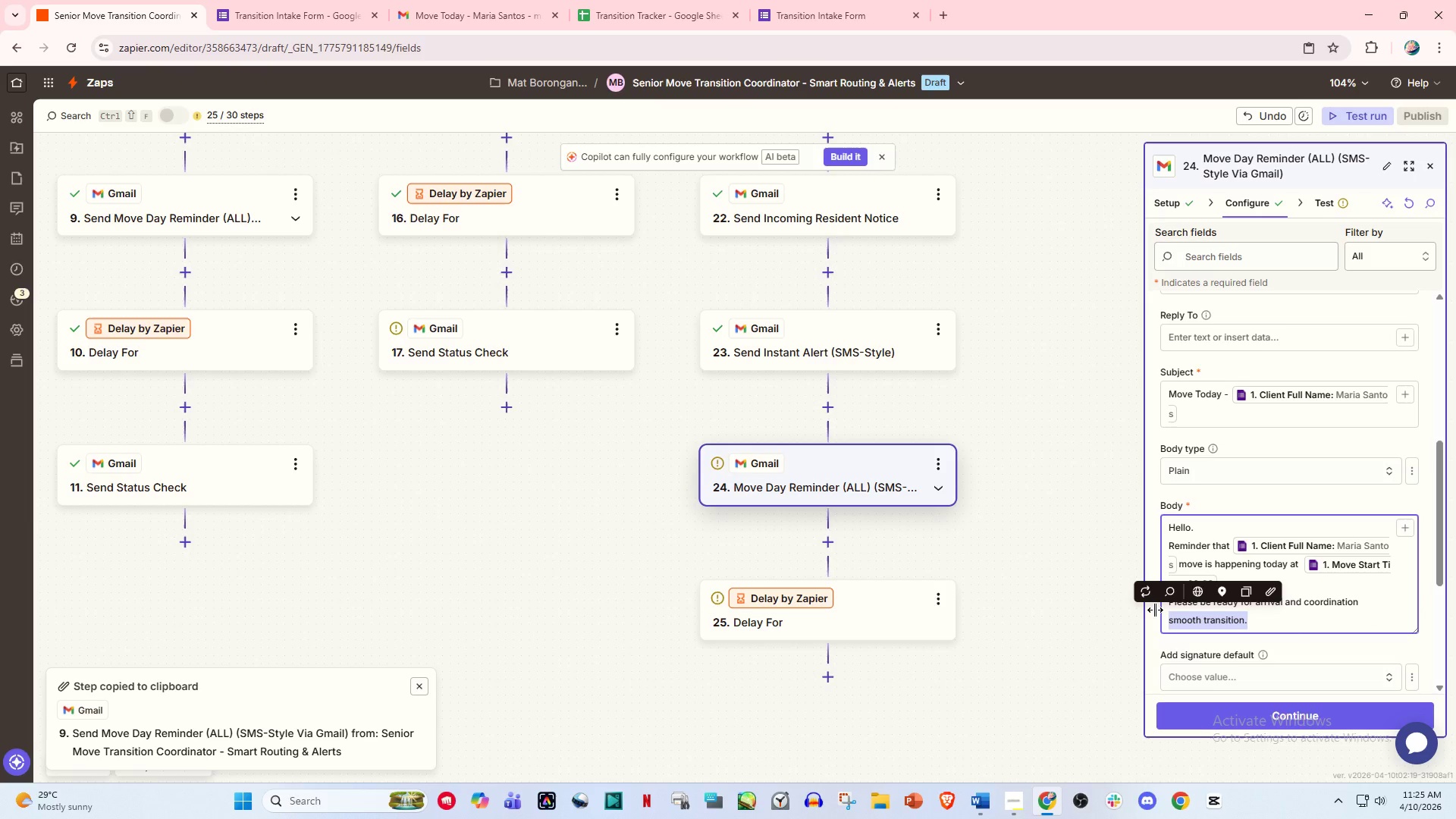 
type(Tham)
key(Backspace)
type(nk you!)
 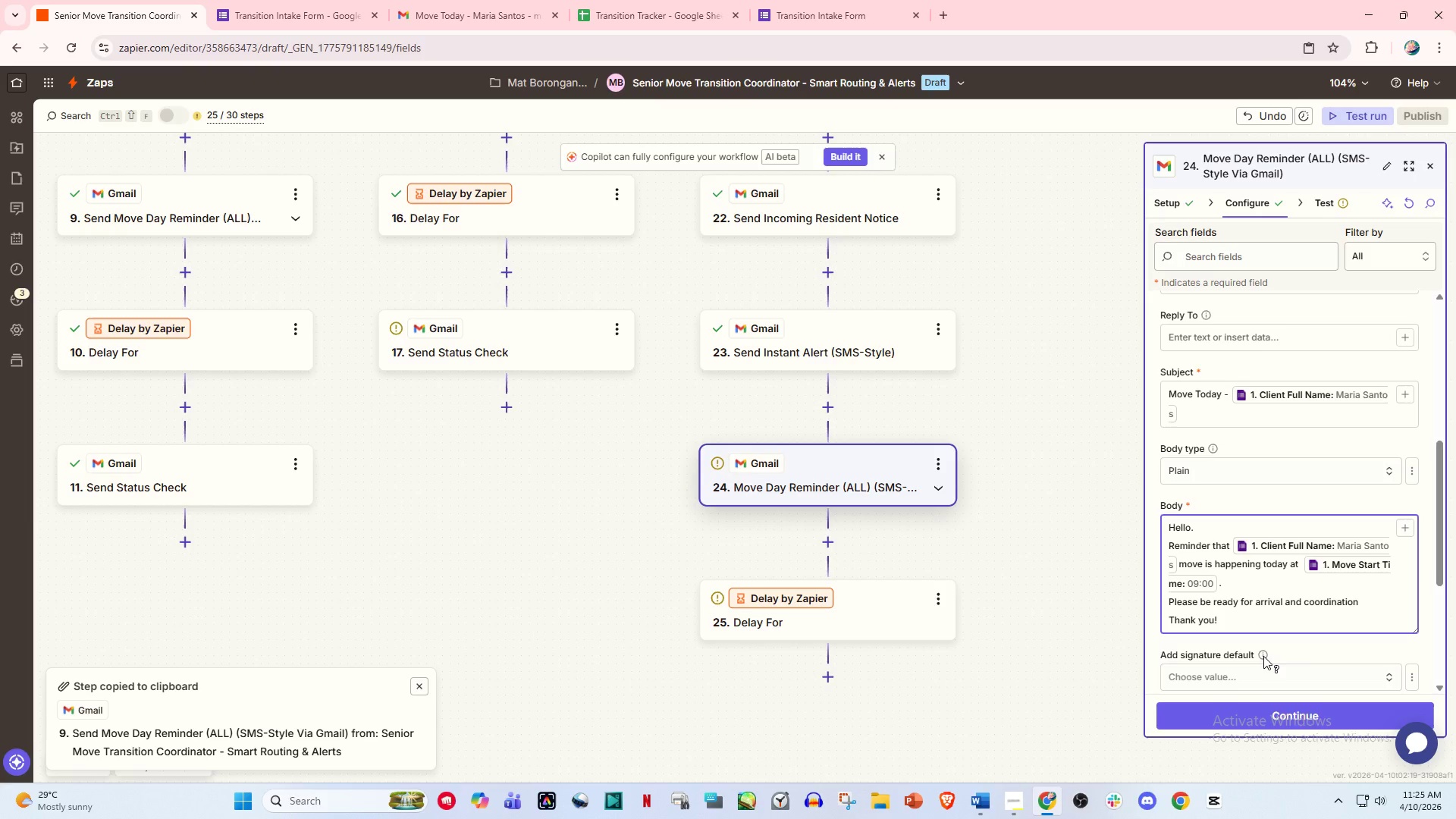 
left_click([1286, 717])
 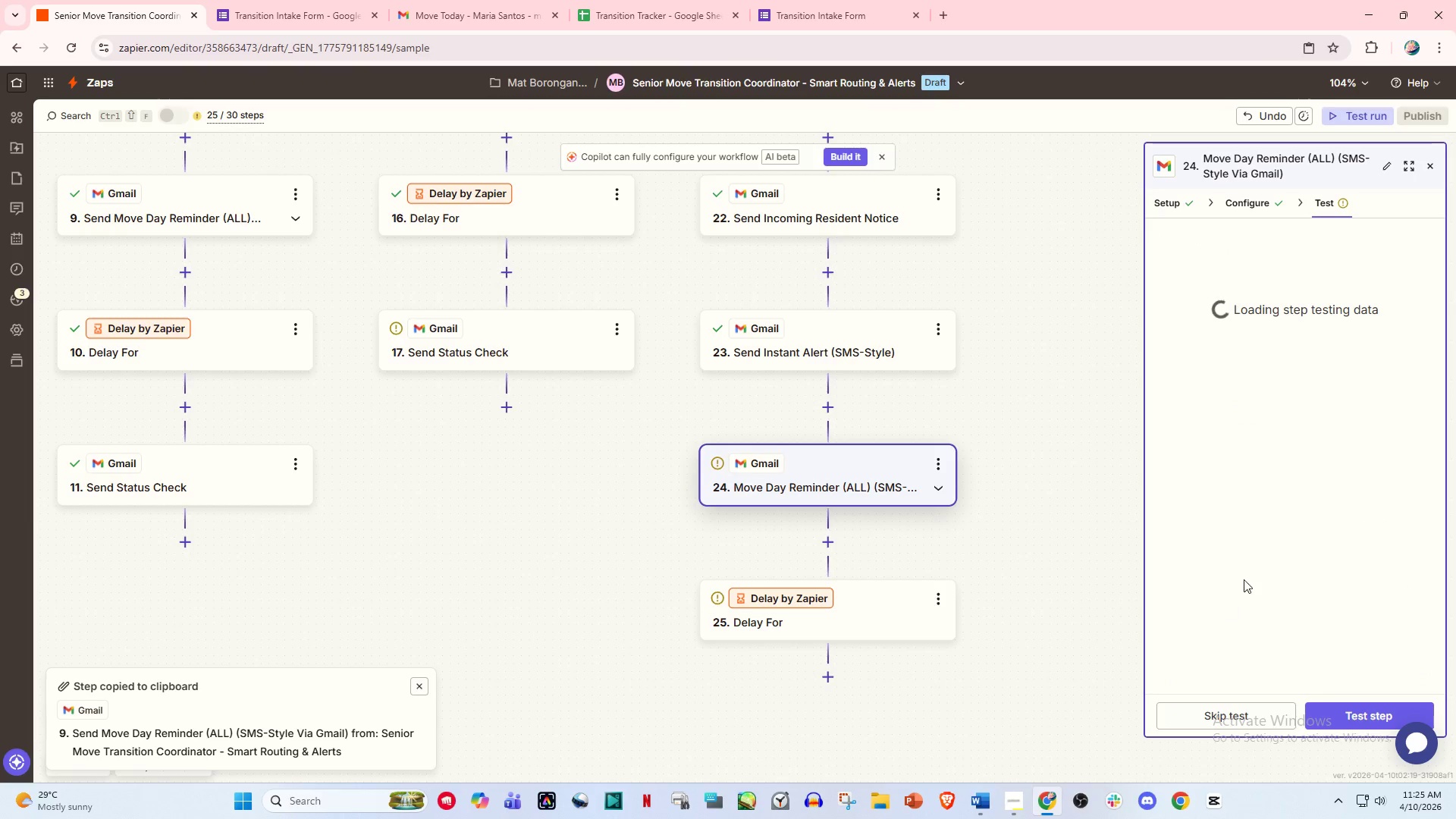 
scroll: coordinate [1307, 578], scroll_direction: down, amount: 2.0
 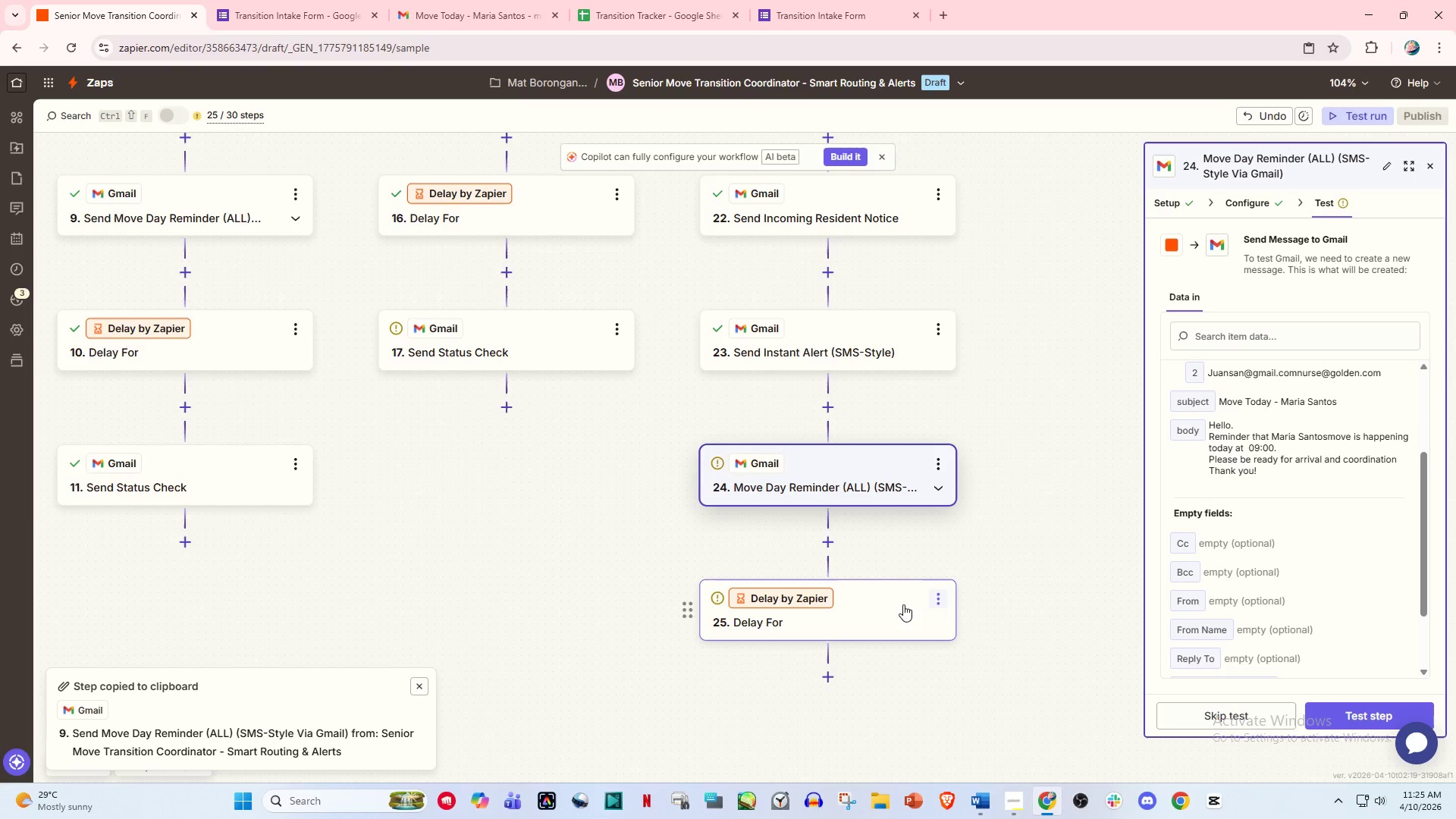 
left_click([864, 604])
 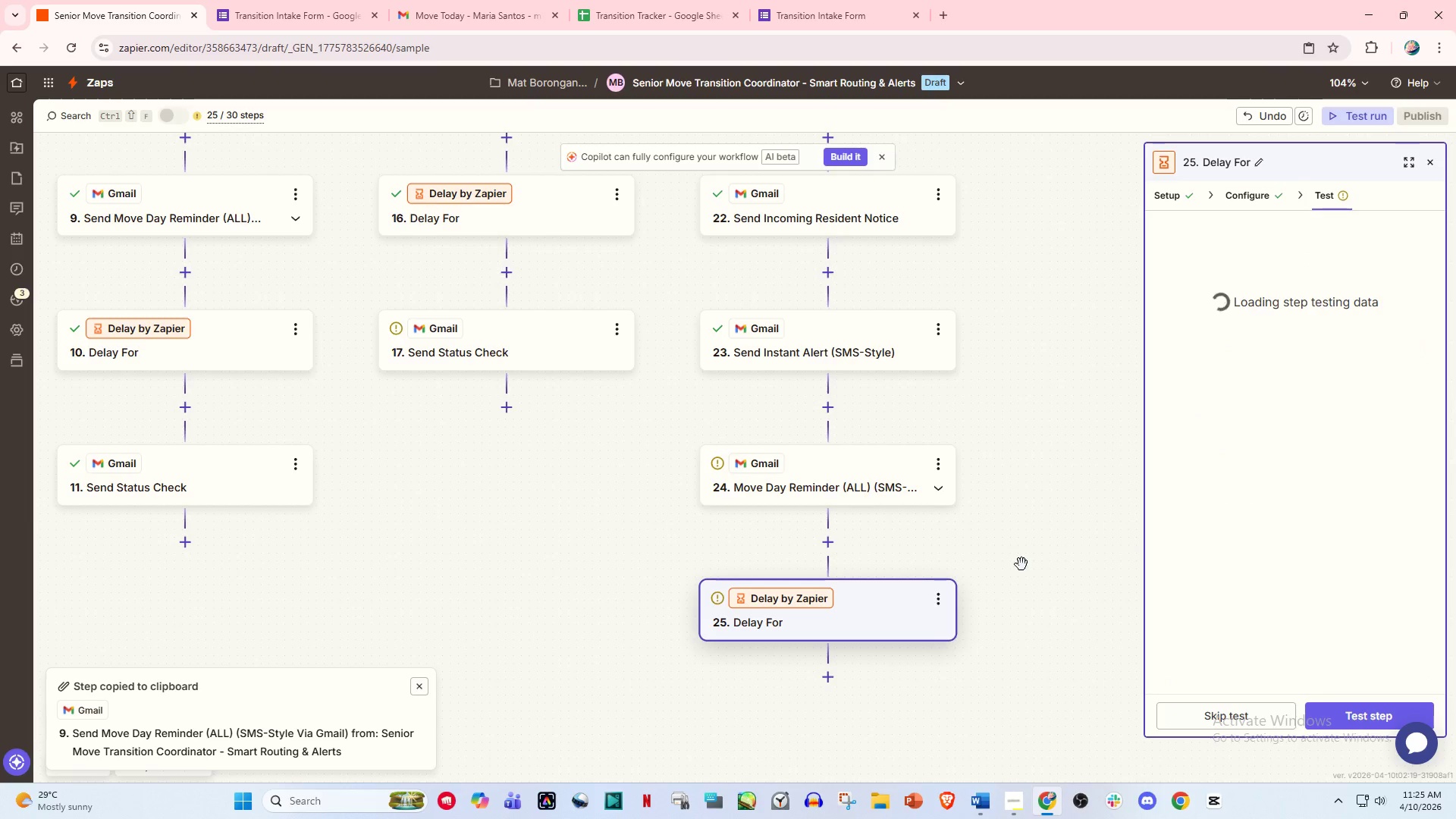 
scroll: coordinate [1030, 566], scroll_direction: down, amount: 2.0
 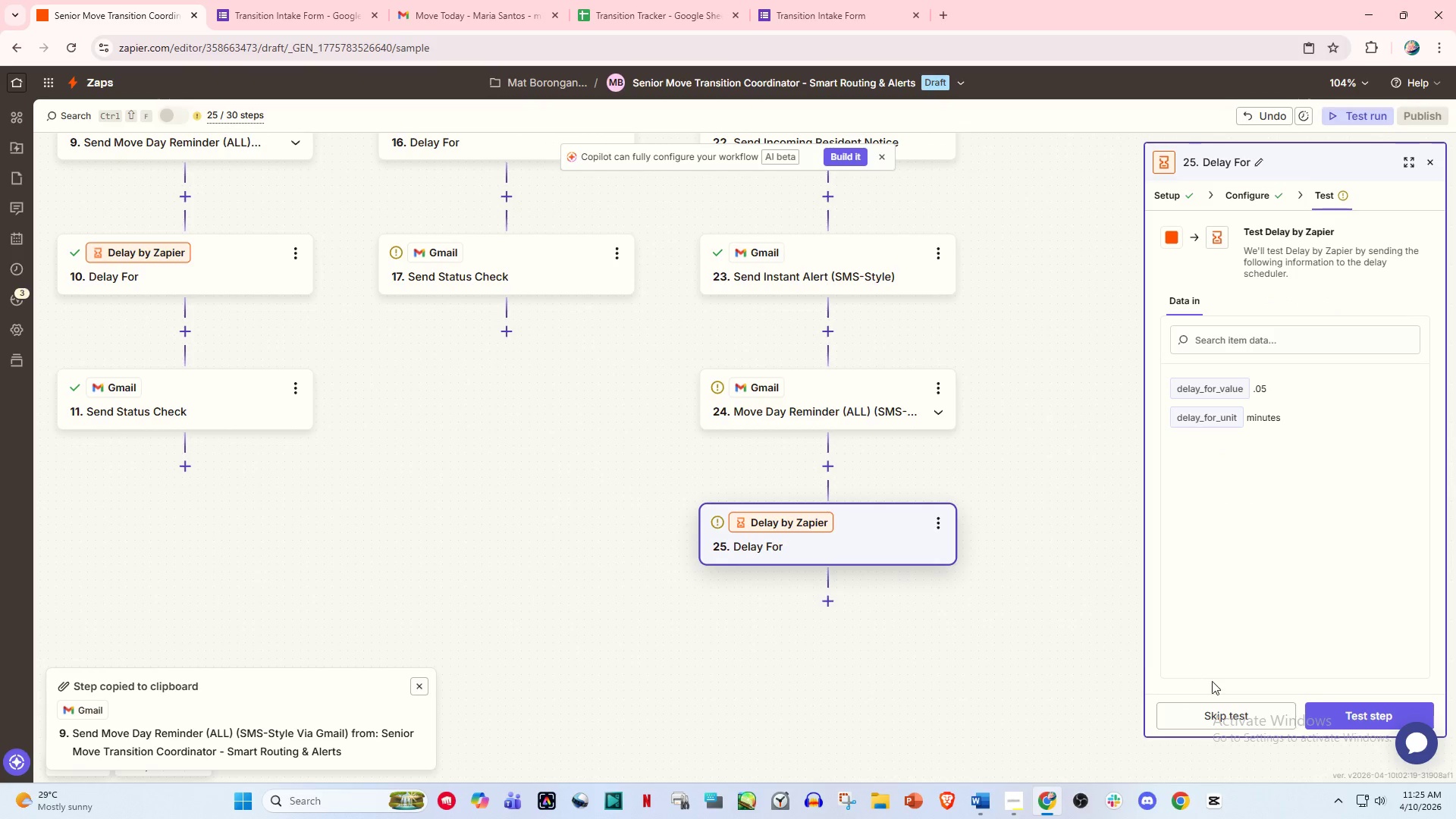 
left_click([1354, 701])
 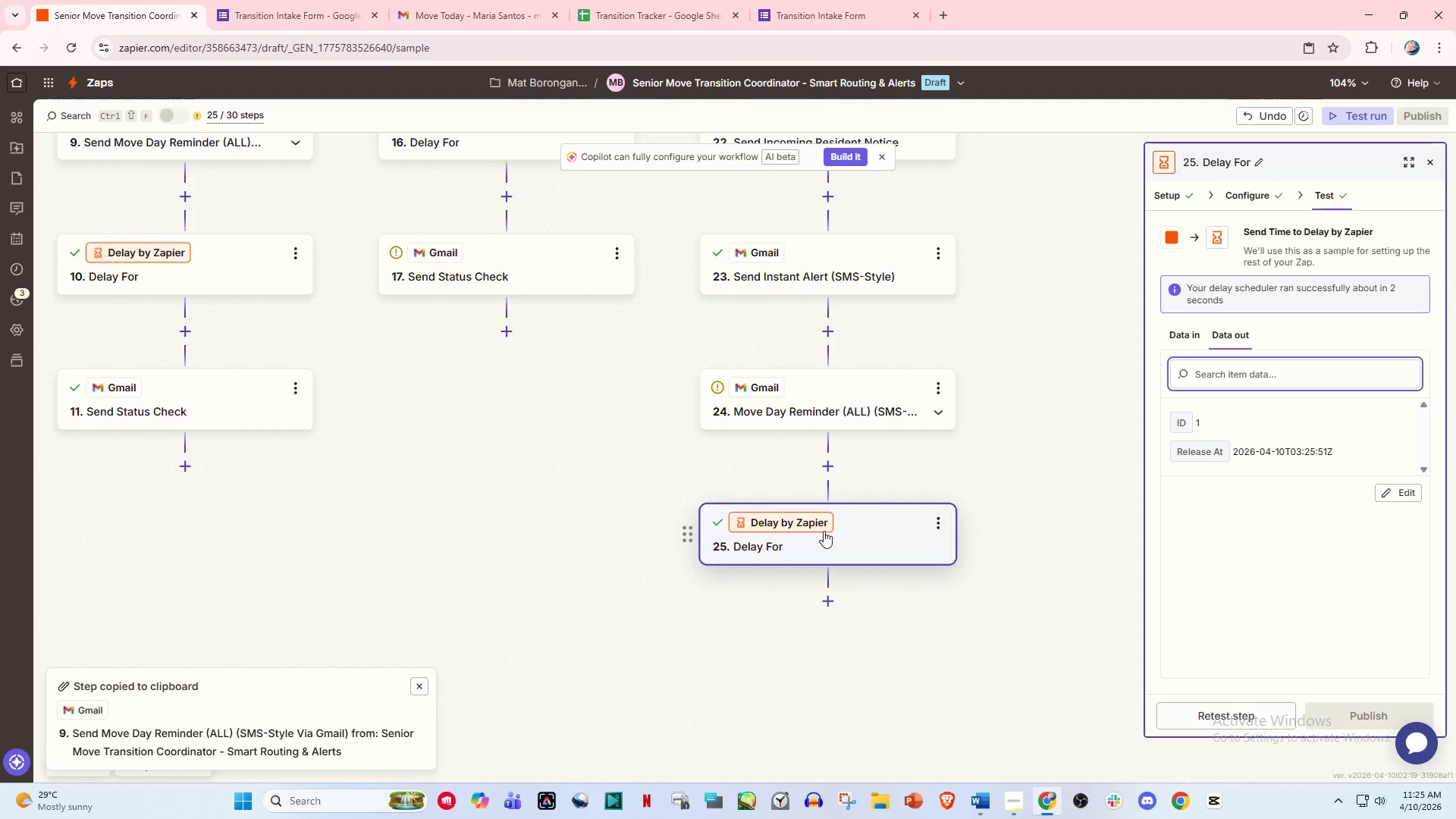 
left_click([562, 262])
 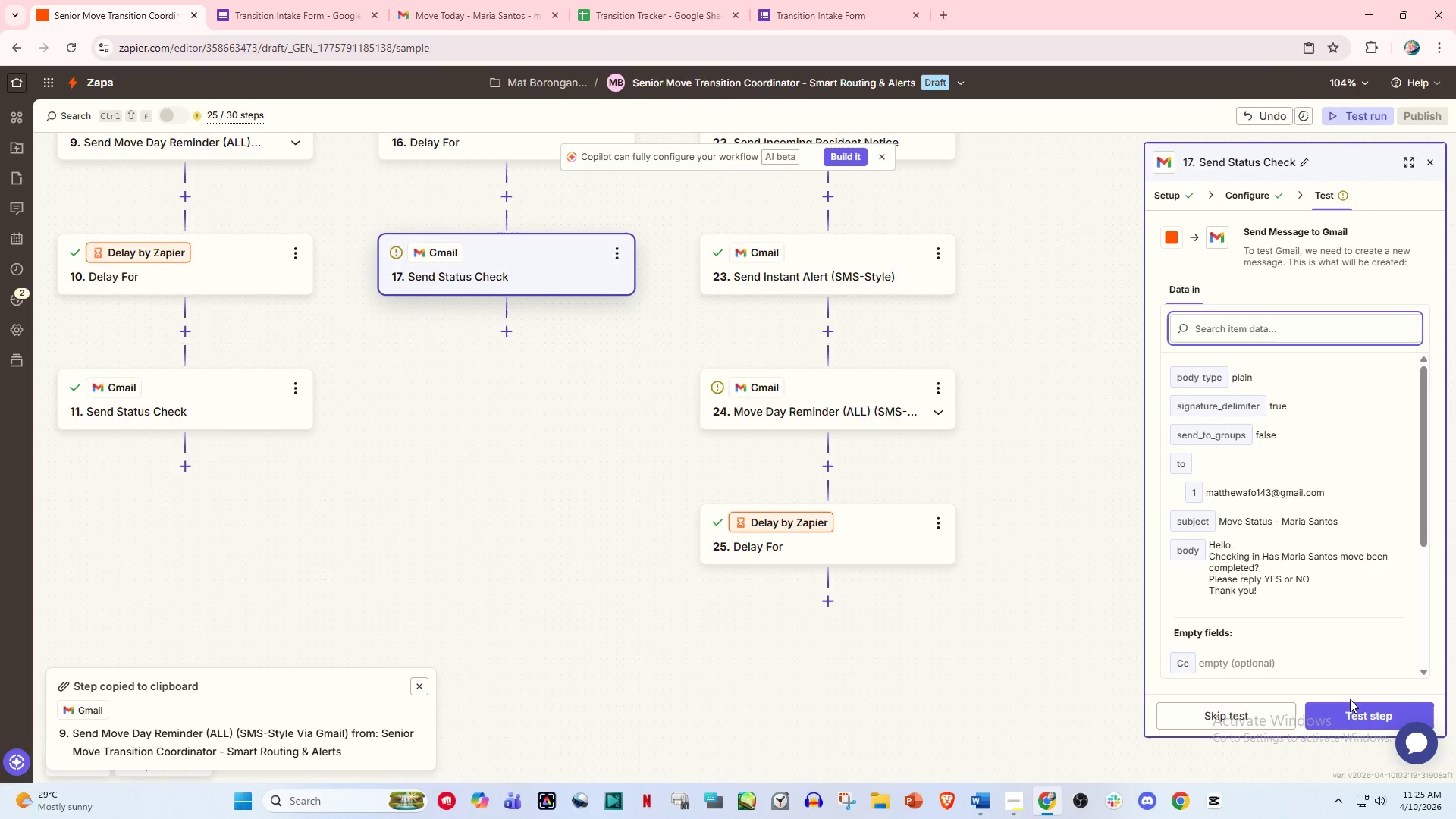 
double_click([1361, 722])
 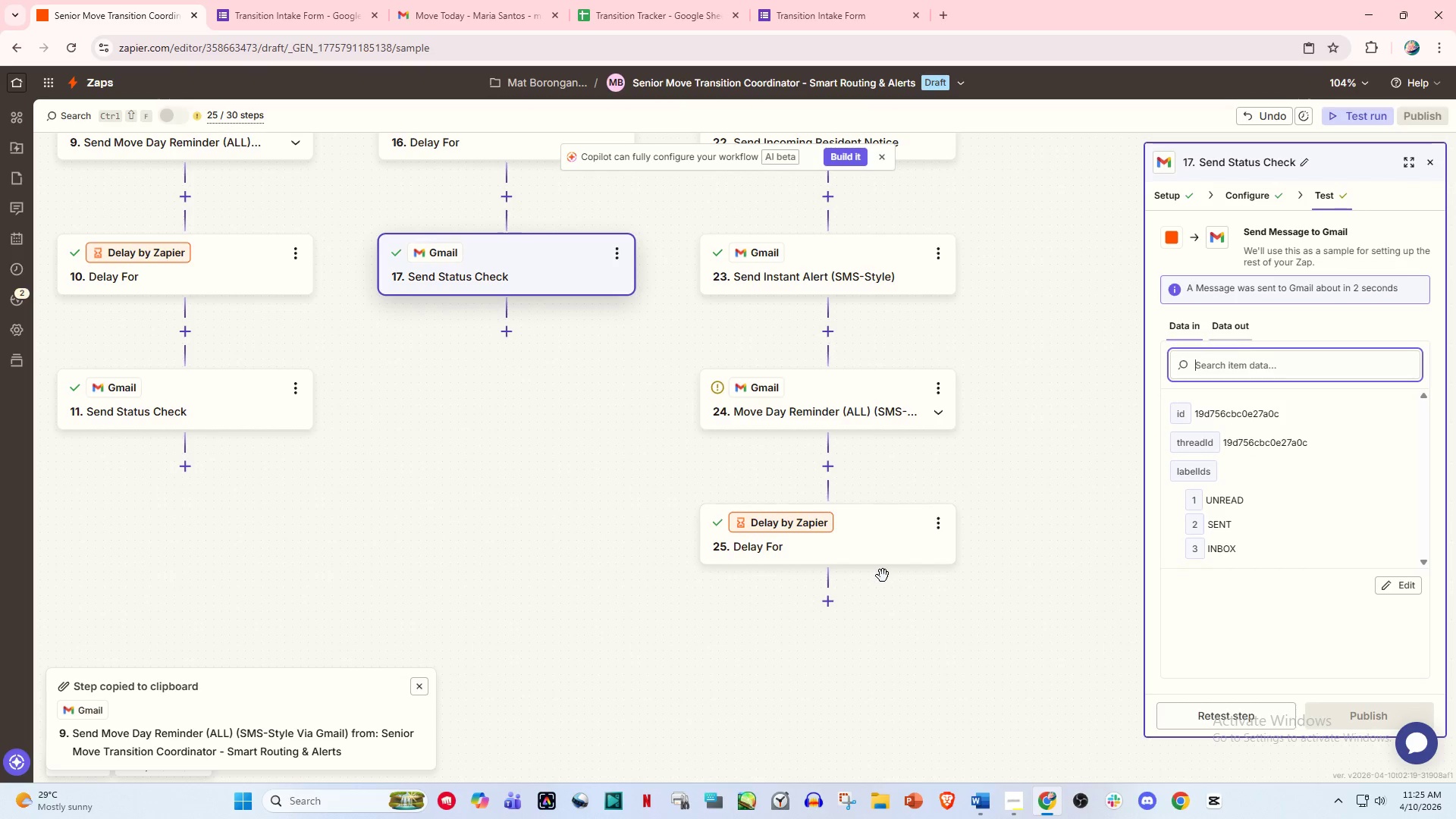 
left_click([820, 601])
 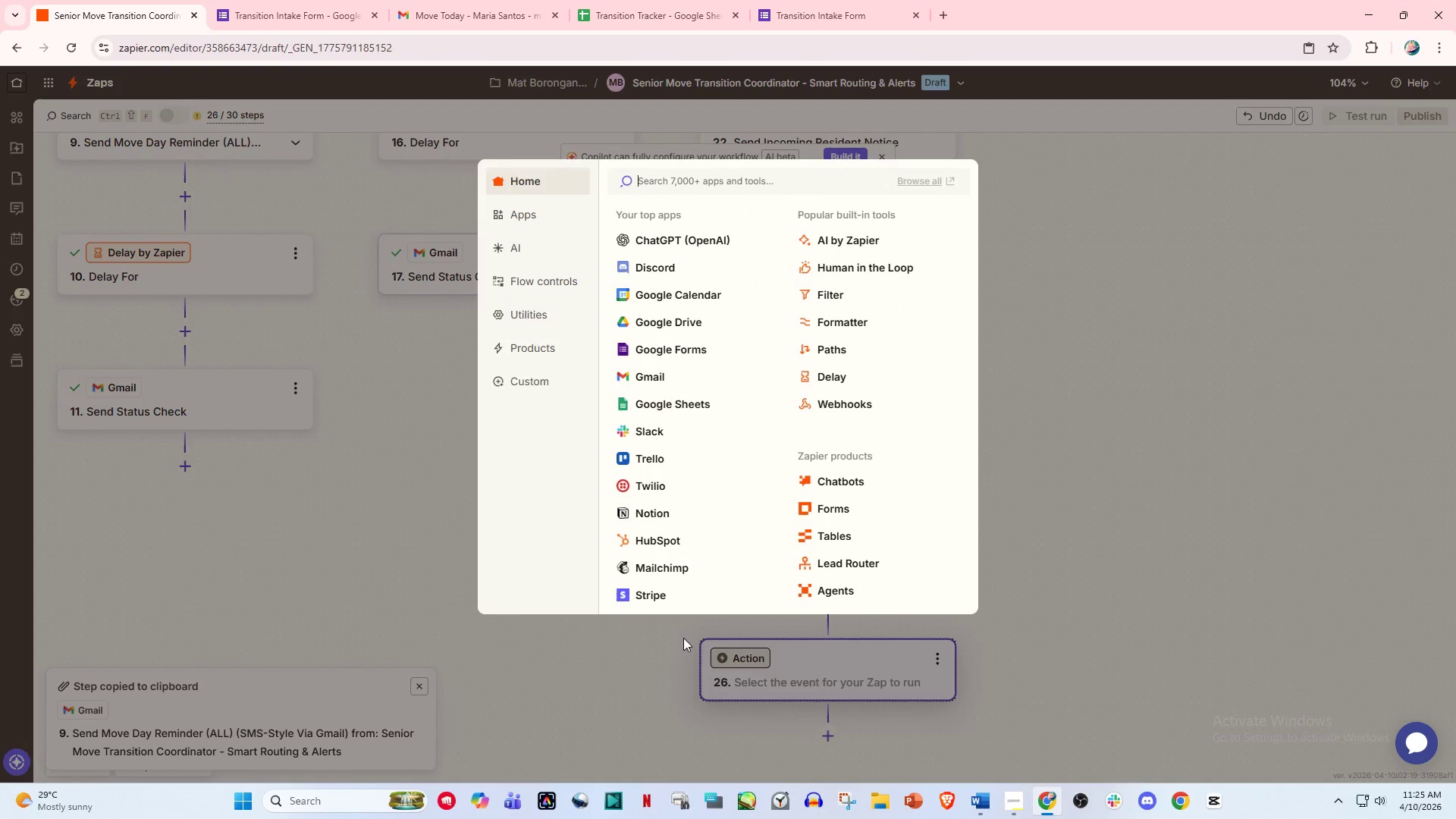 
left_click([615, 662])
 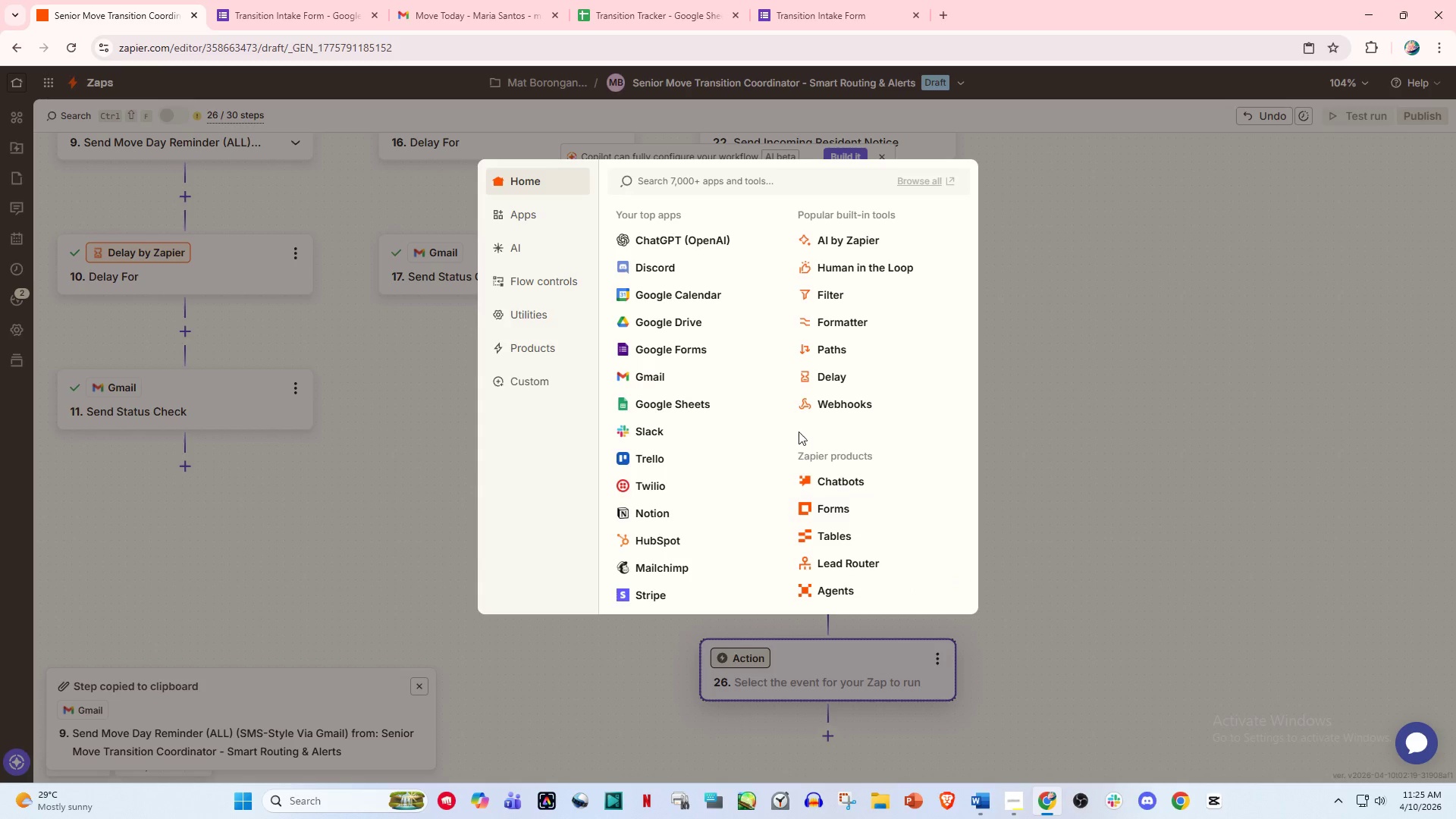 
wait(6.8)
 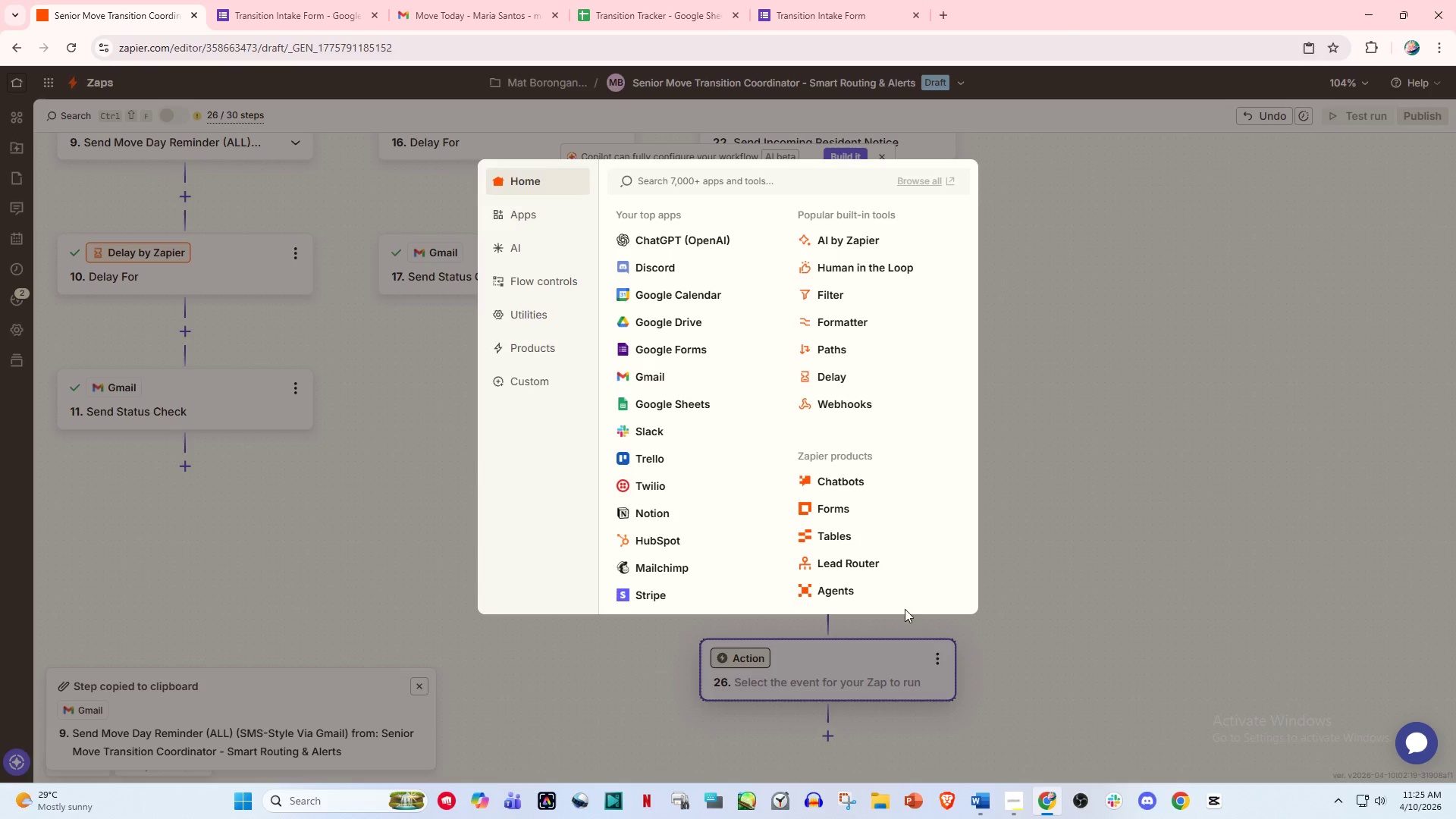 
left_click([693, 368])
 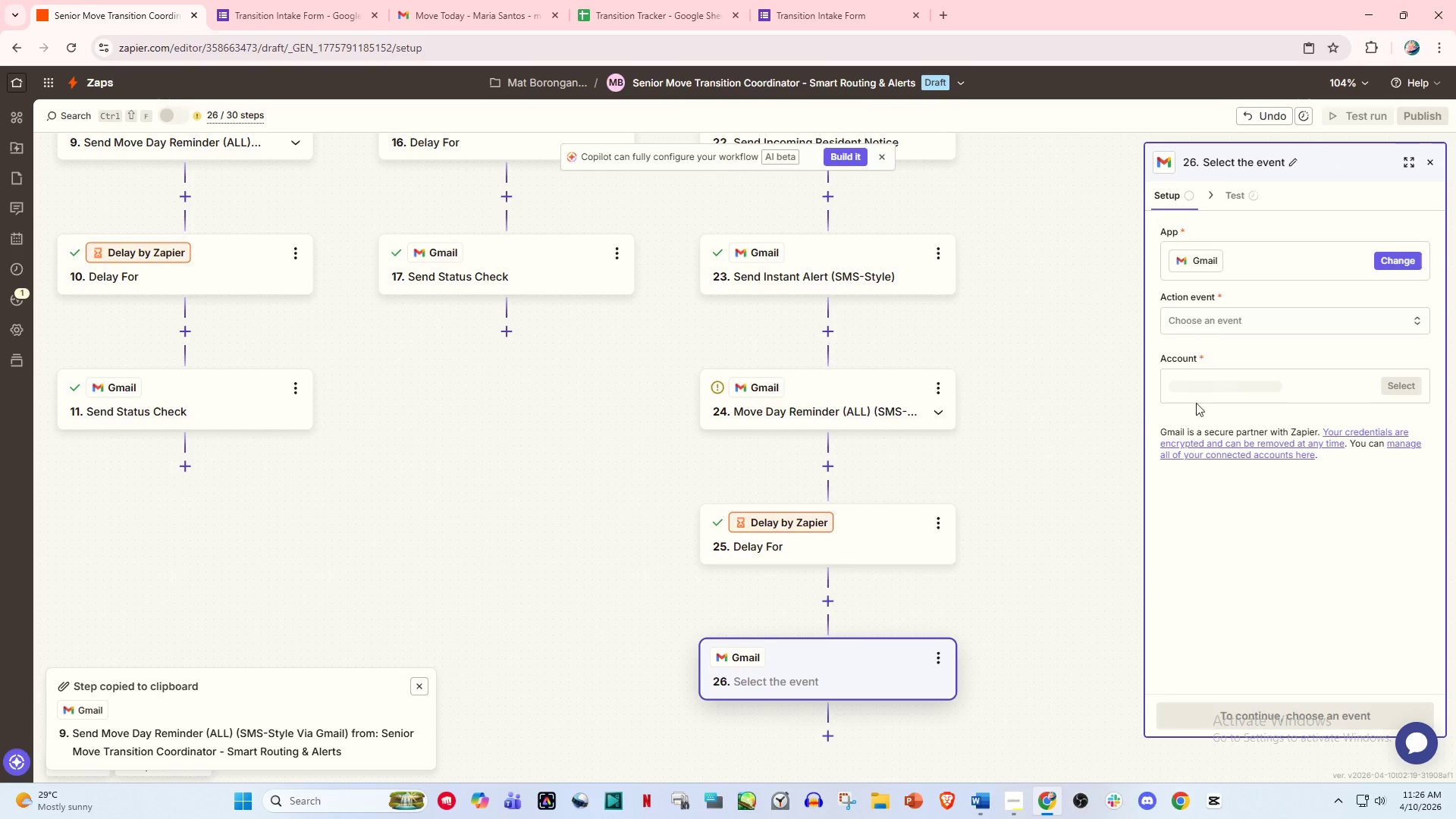 
left_click([1225, 315])
 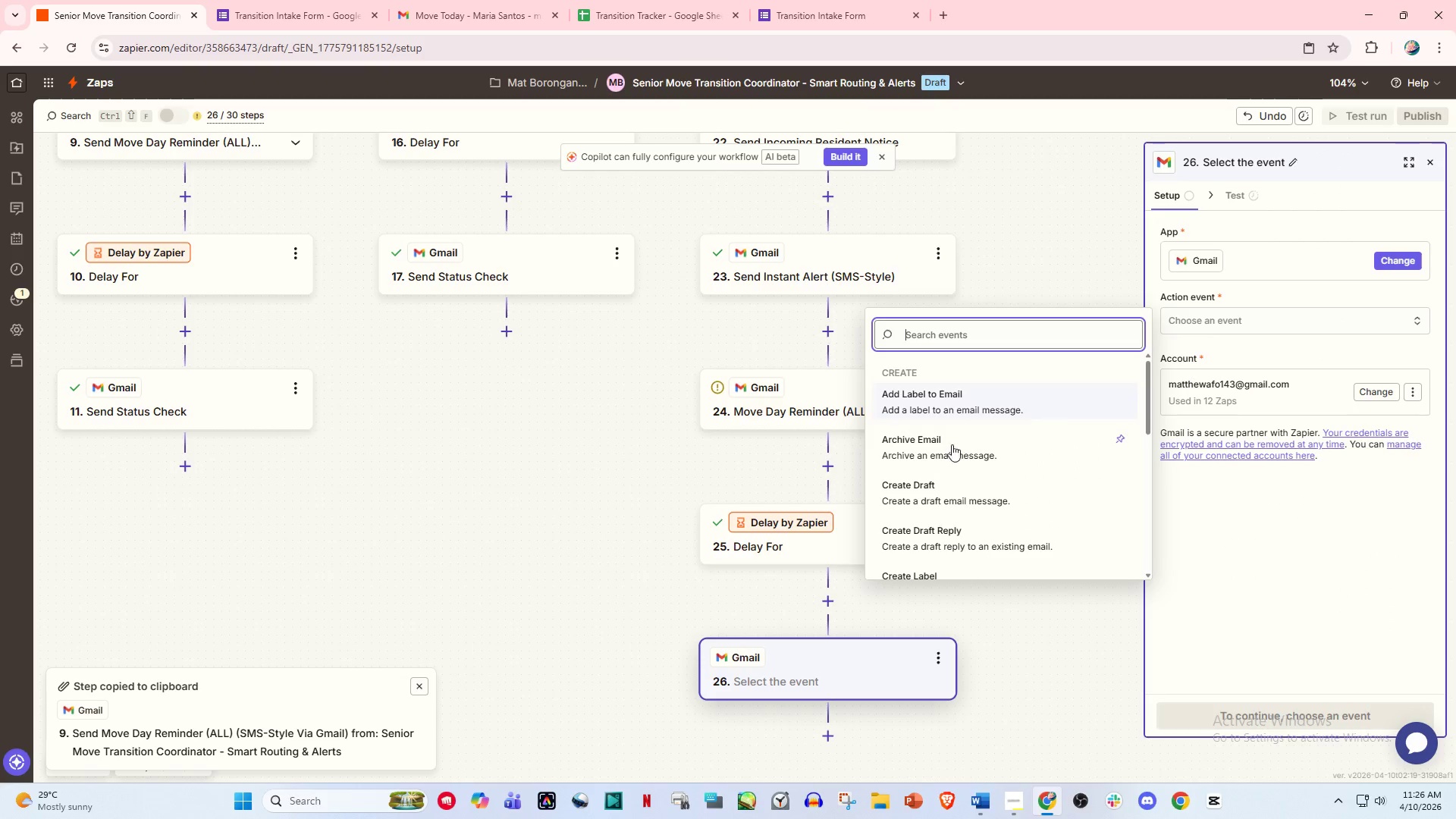 
type(seb)
 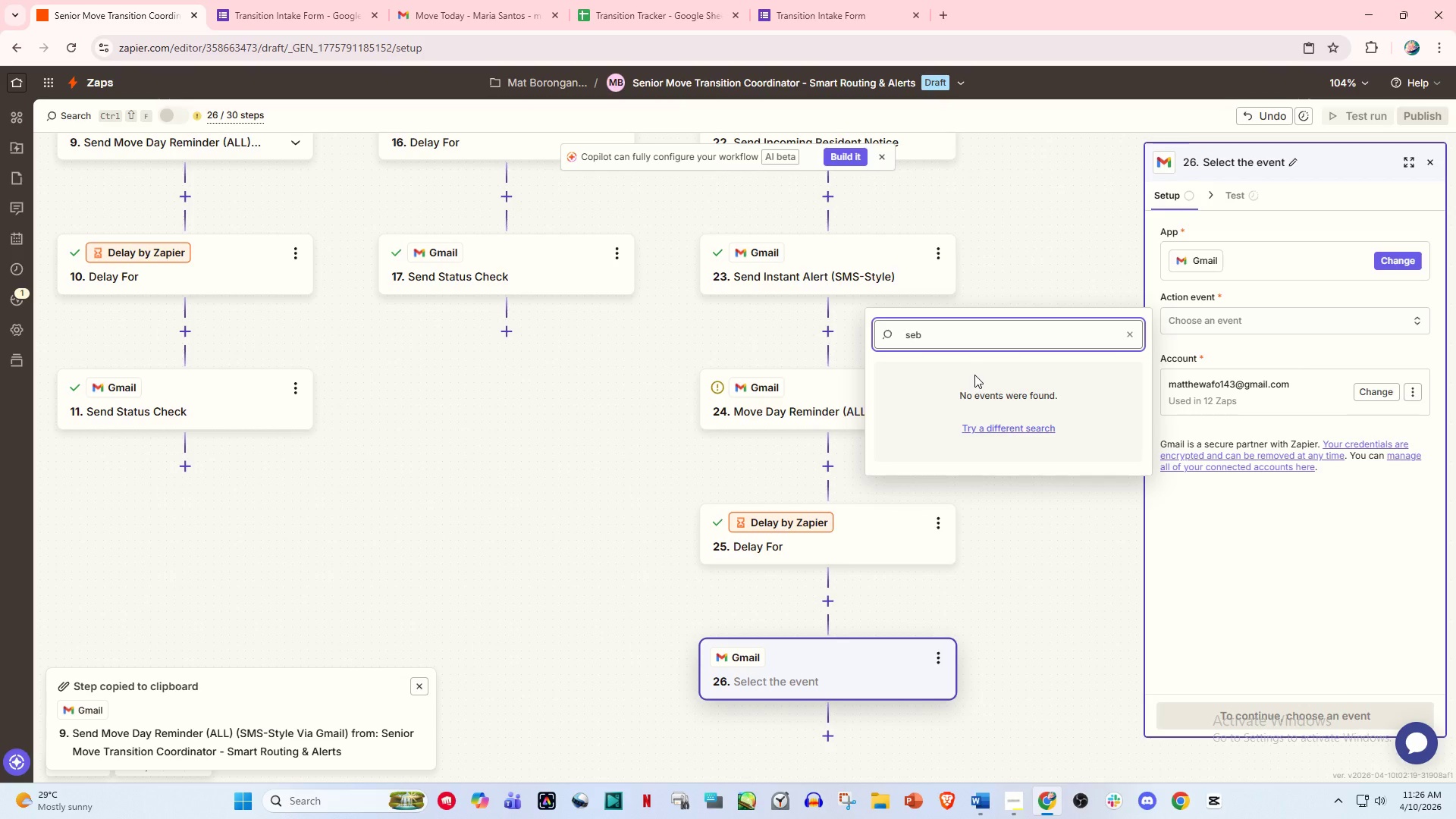 
key(Backspace)
type(nd)
 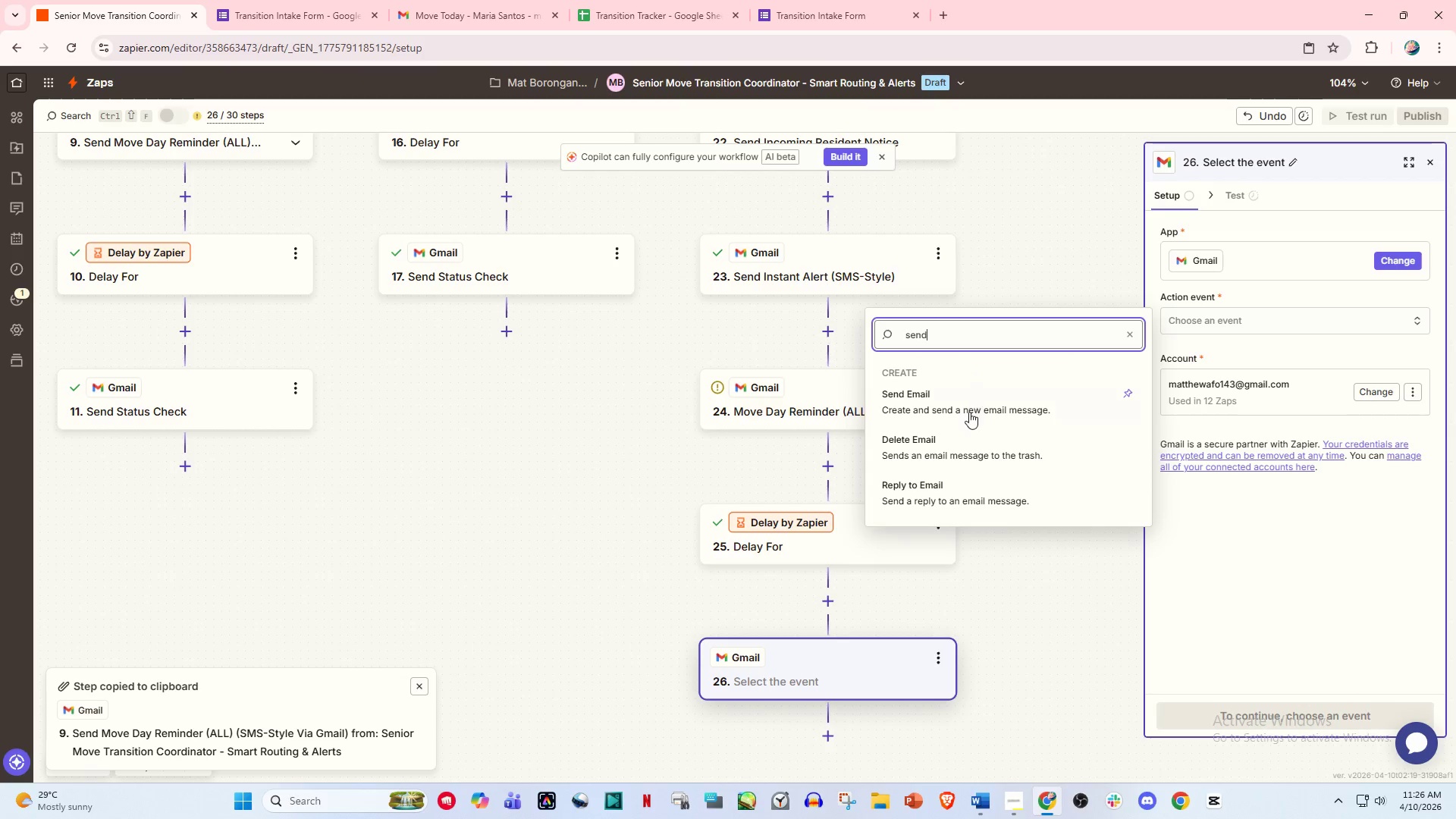 
left_click([969, 412])
 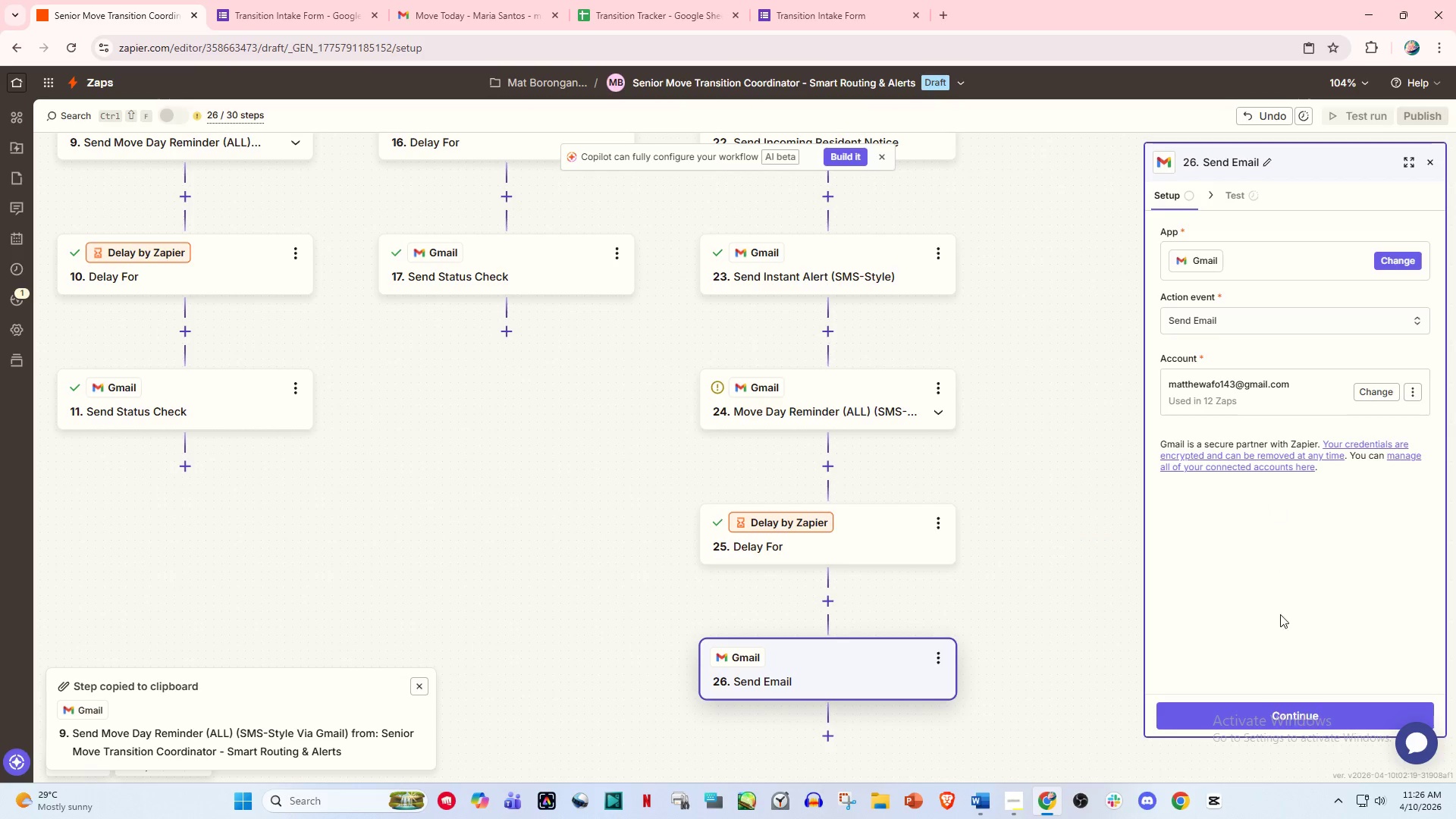 
left_click([1284, 715])
 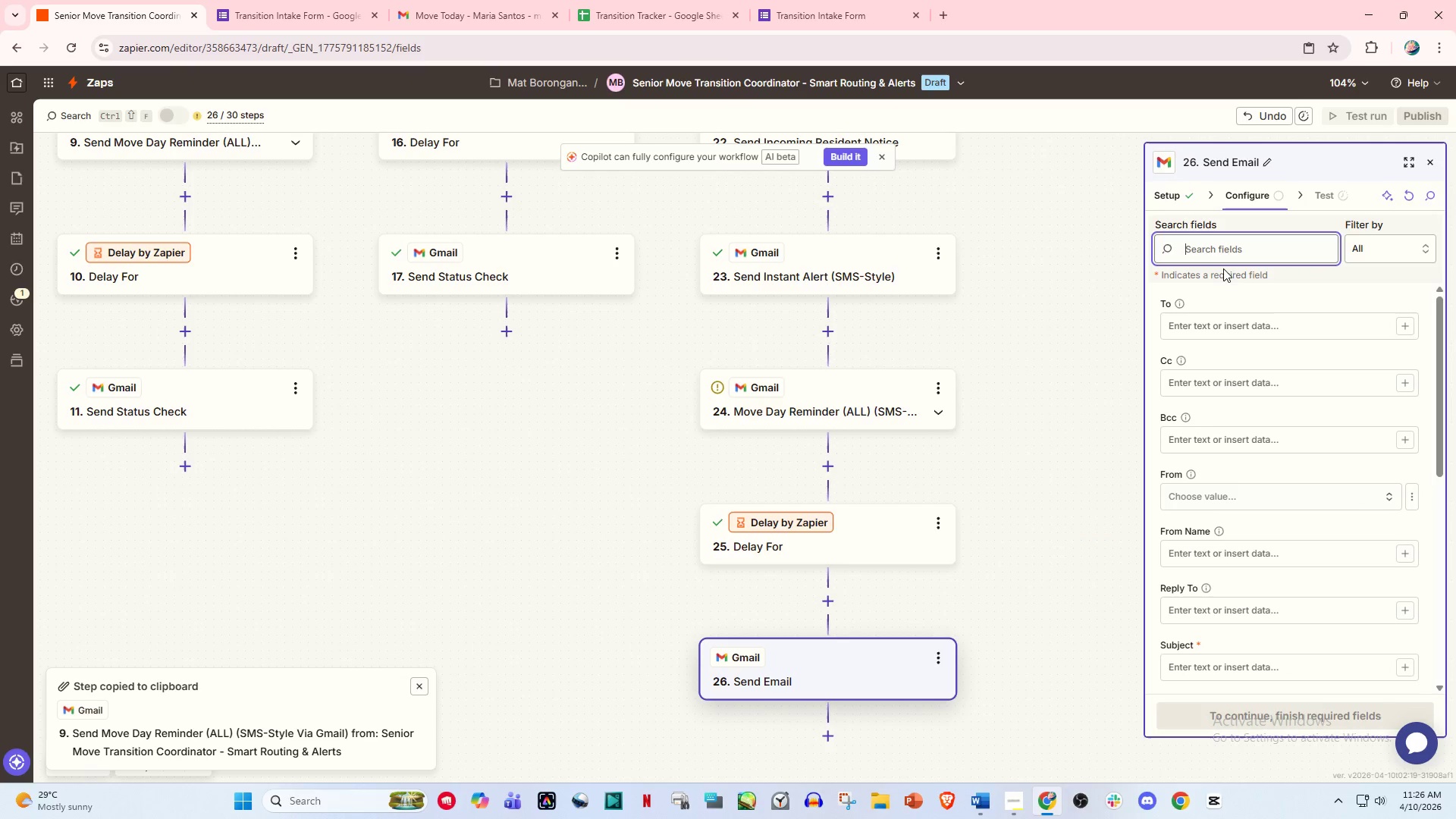 
left_click([1217, 328])
 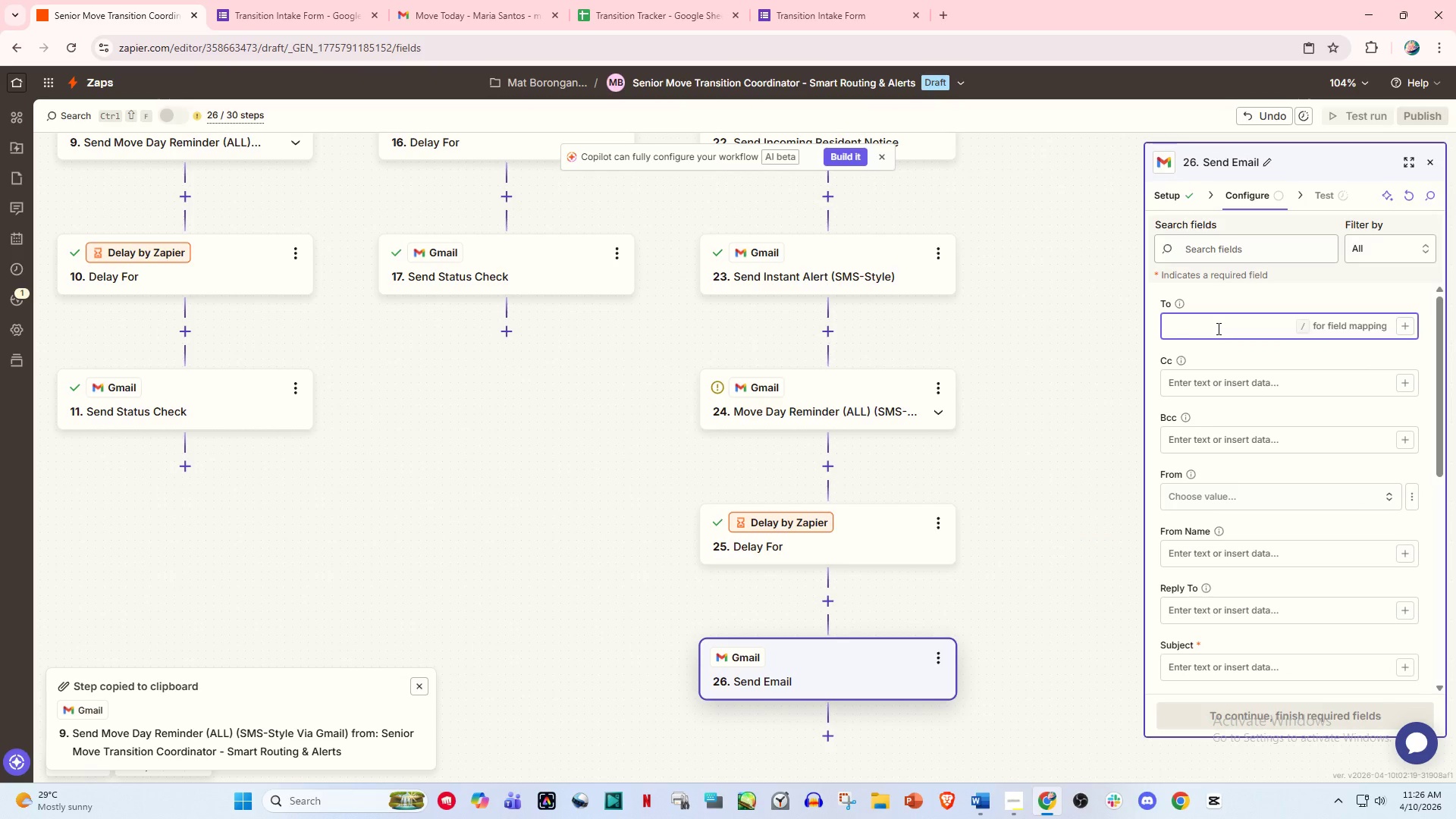 
type(matthewafo143@gmail.com)
 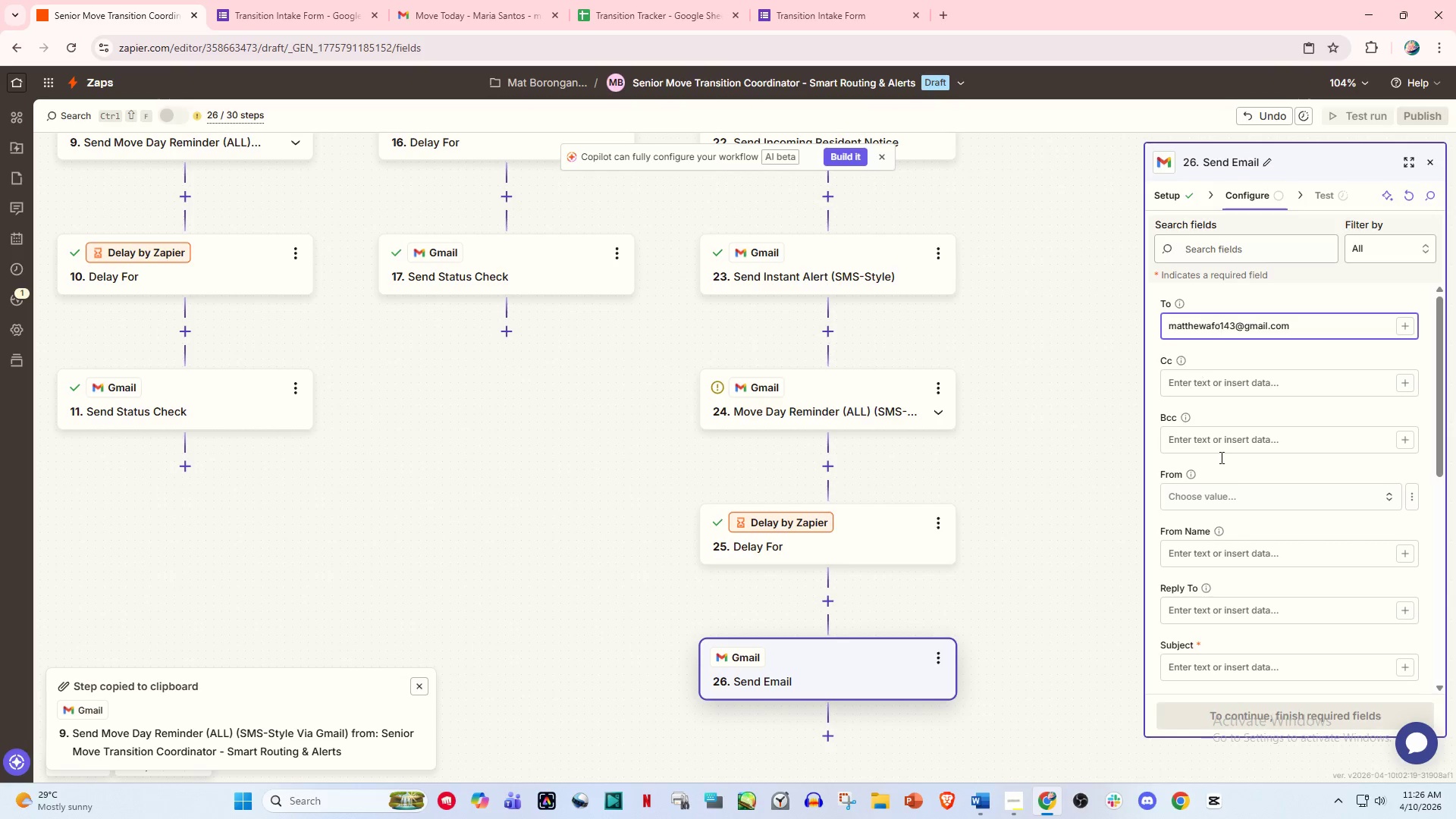 
scroll: coordinate [1241, 489], scroll_direction: down, amount: 4.0
 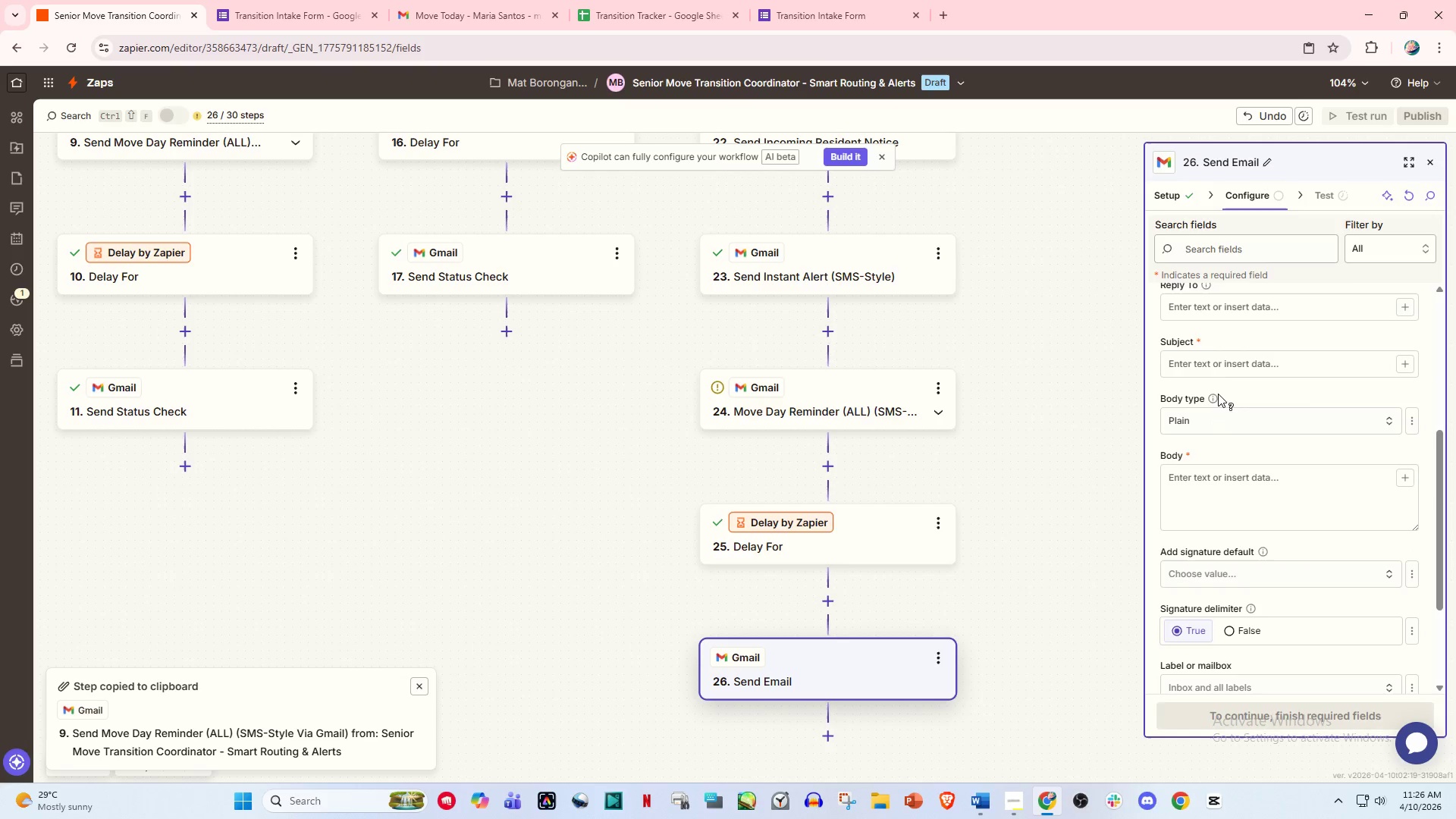 
left_click([1213, 361])
 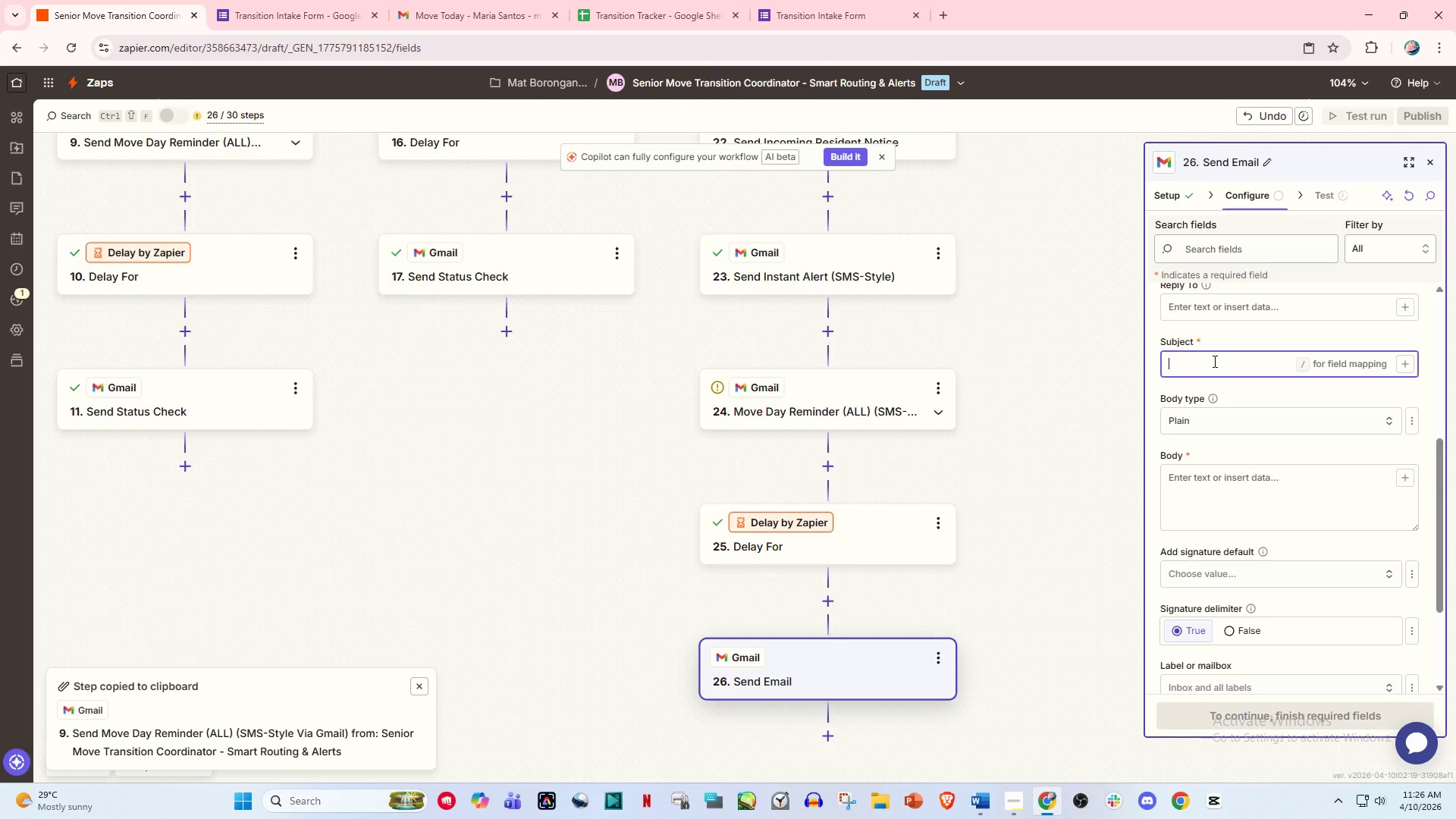 
type(Move Status - C)
key(Backspace)
type(/name)
 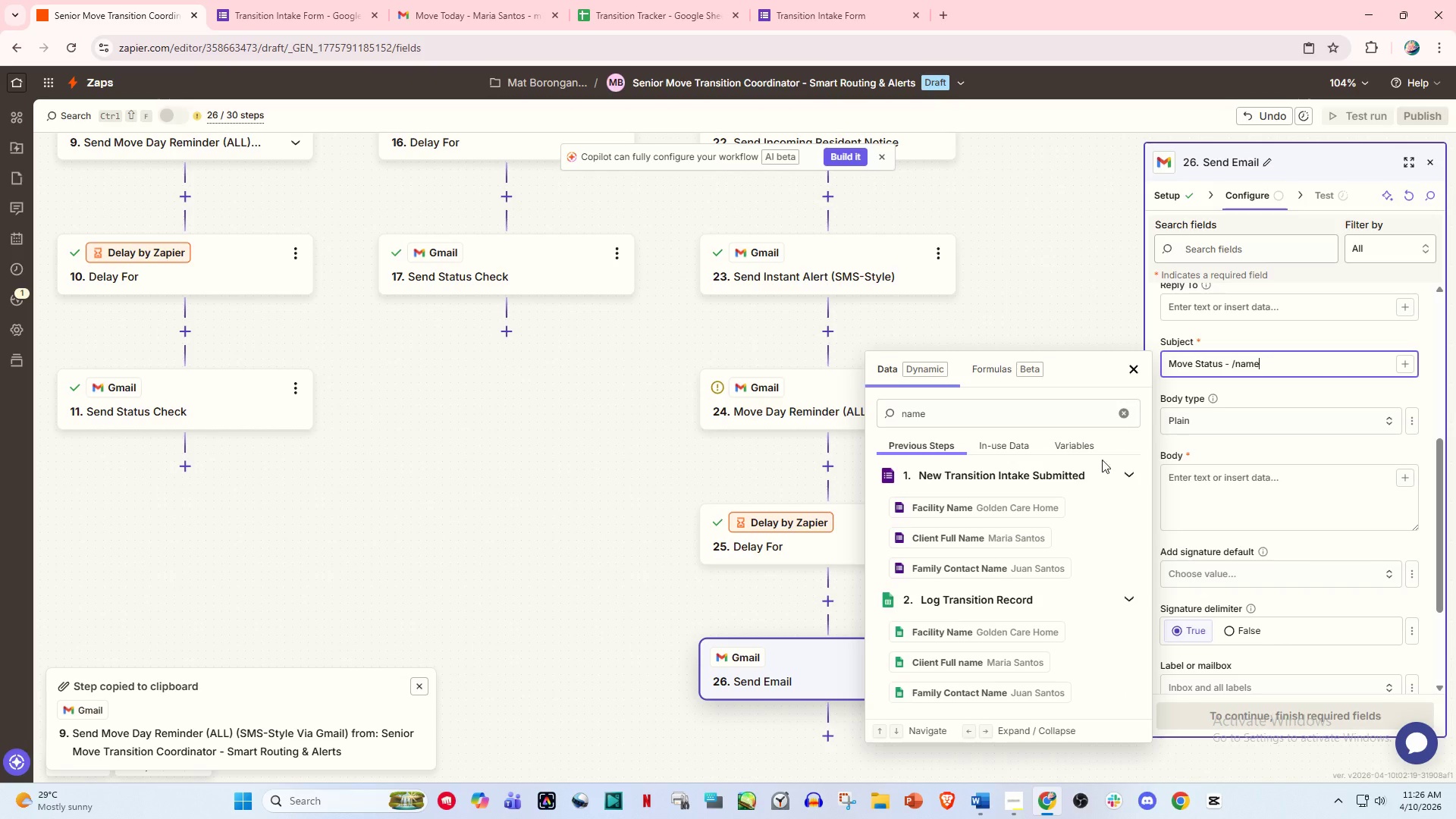 
left_click([1019, 531])
 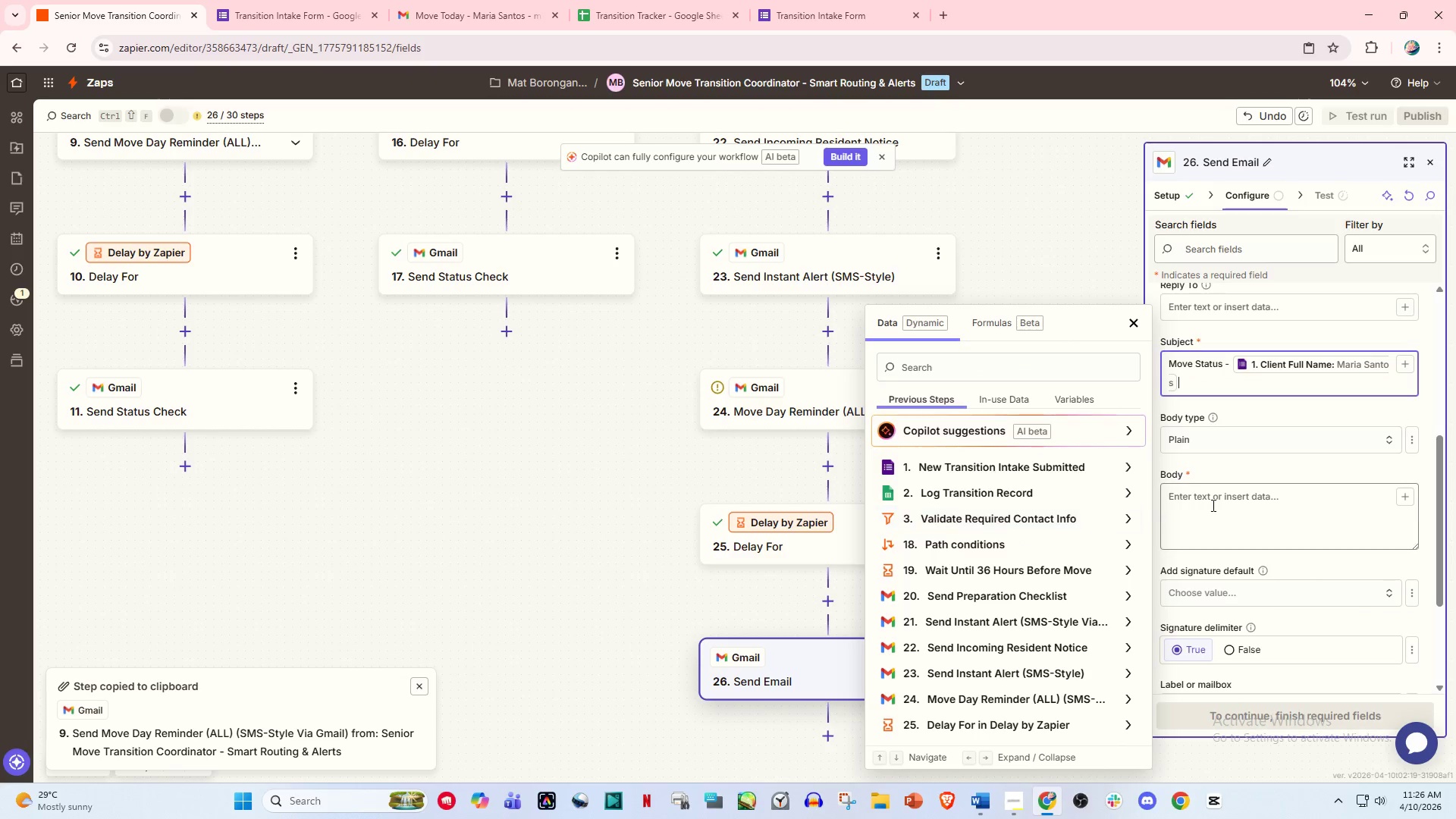 
left_click([1227, 504])
 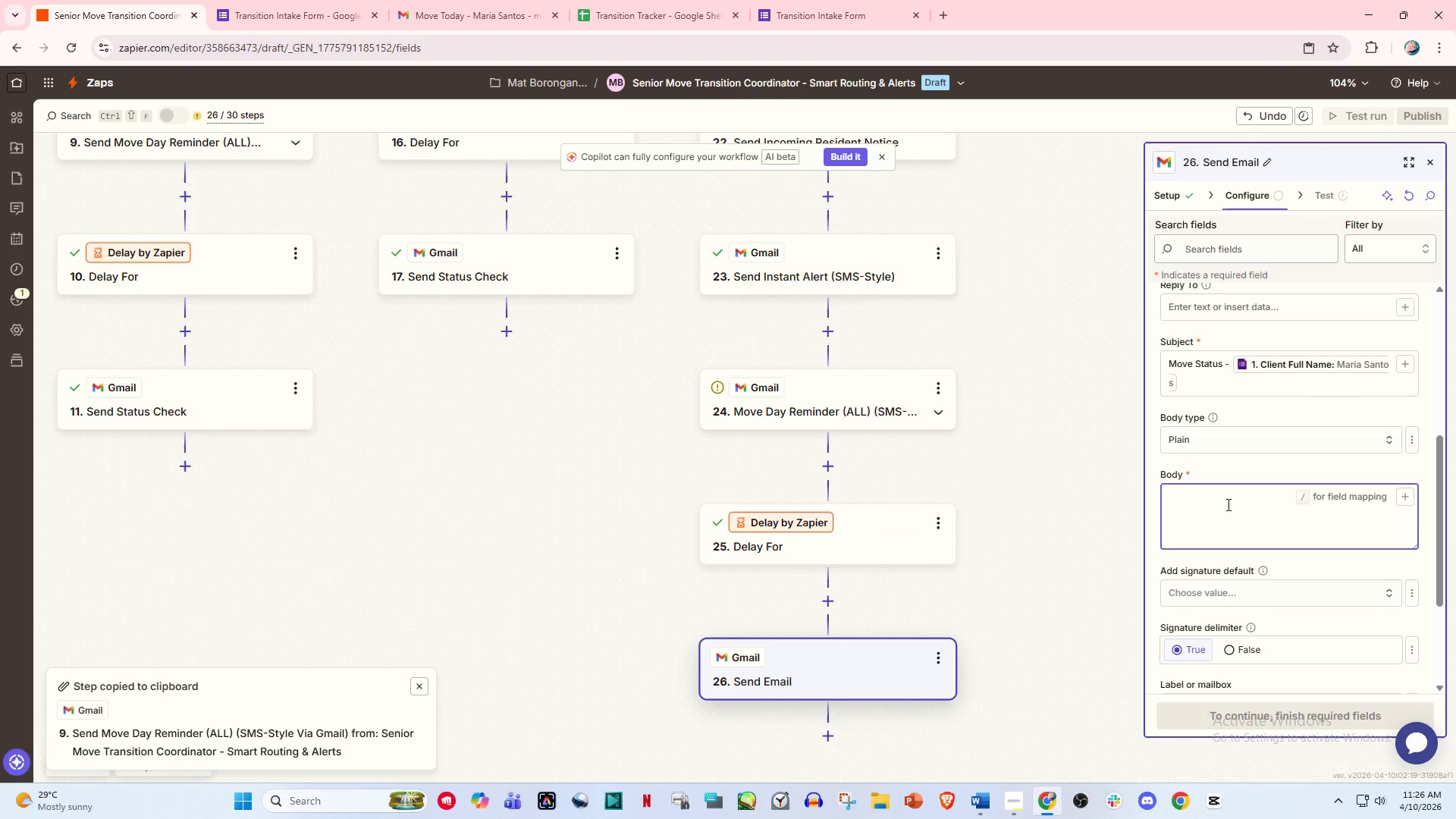 
type(Hello,)
 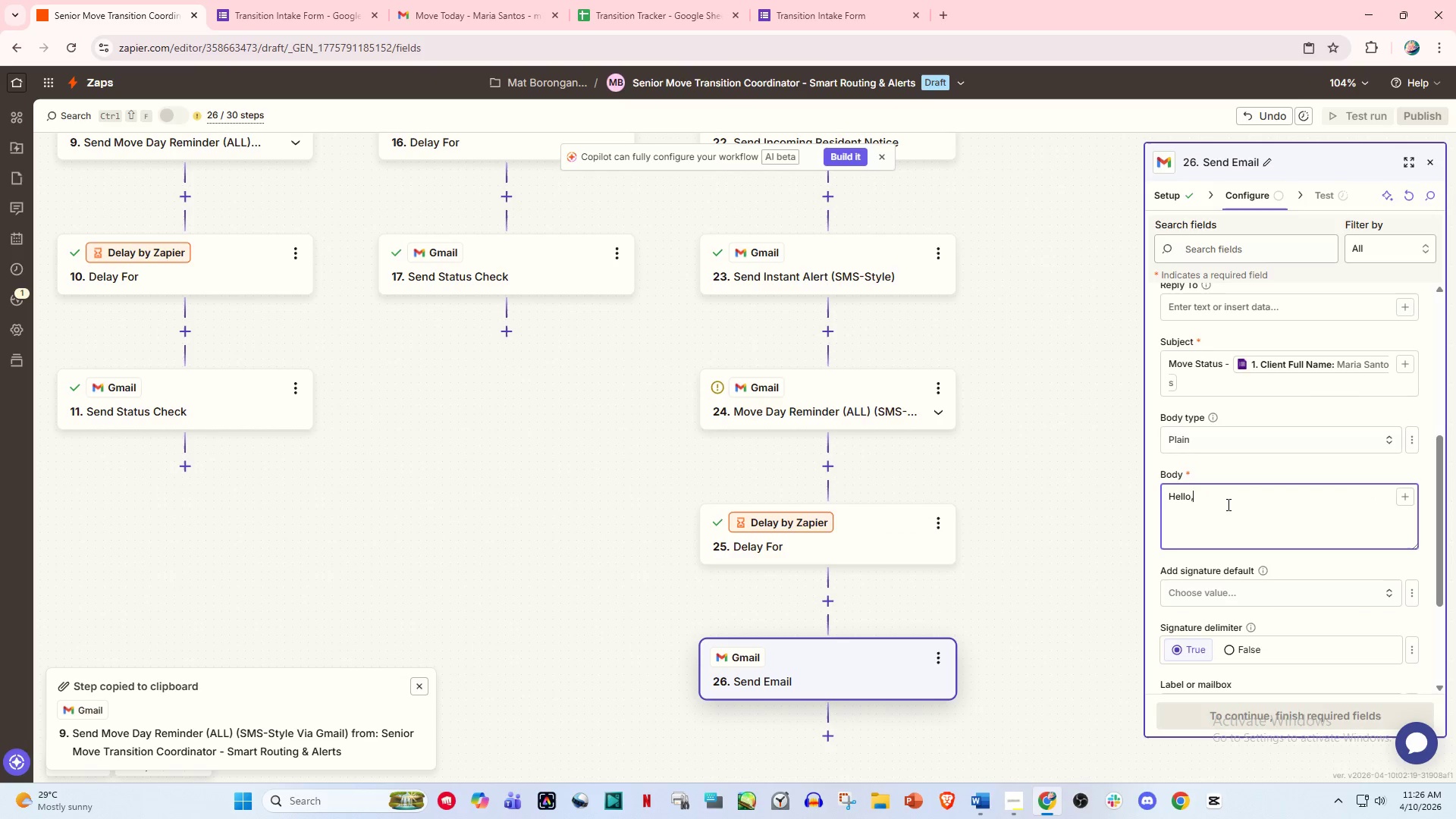 
key(Enter)
 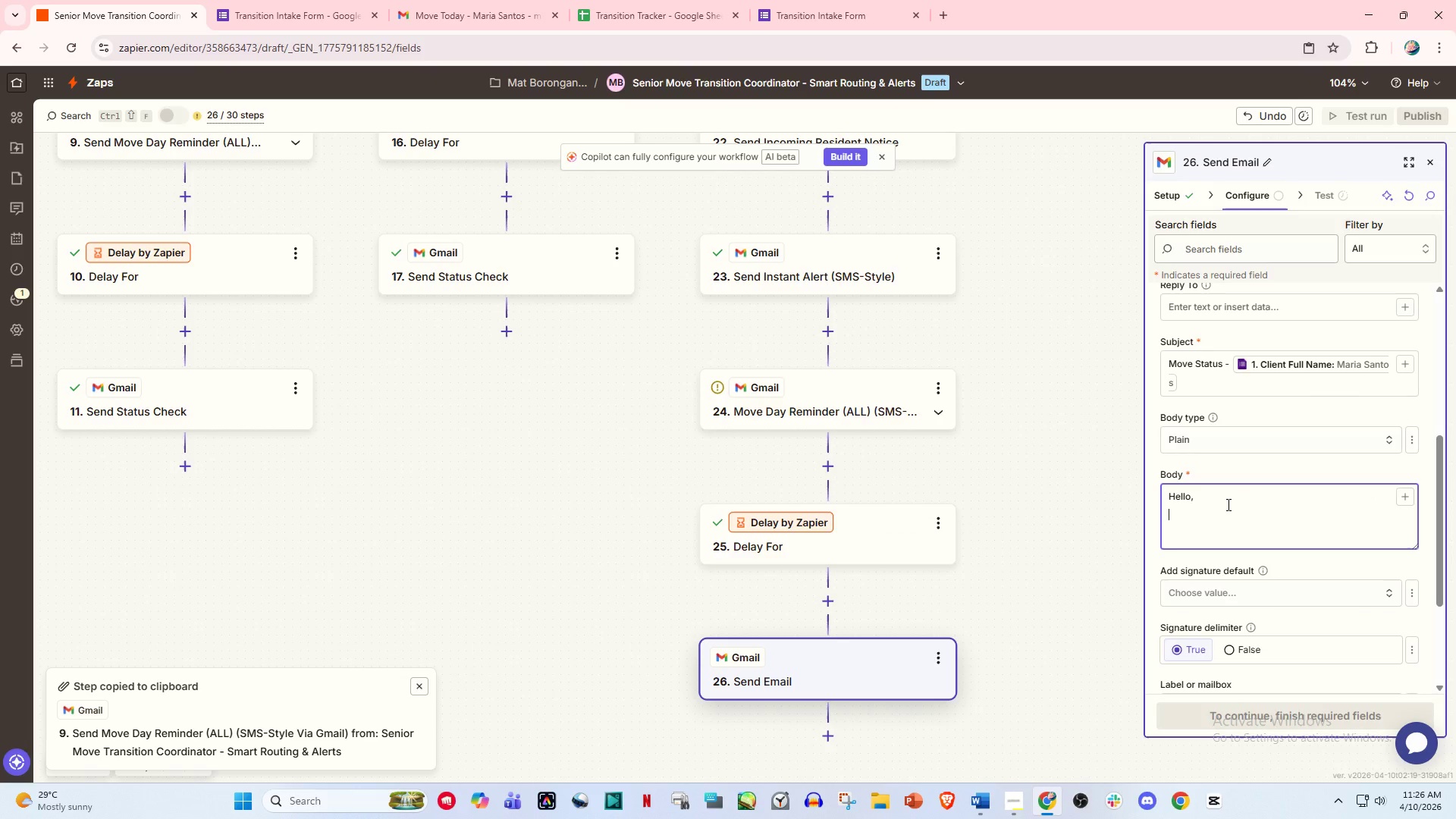 
type(Has)
 